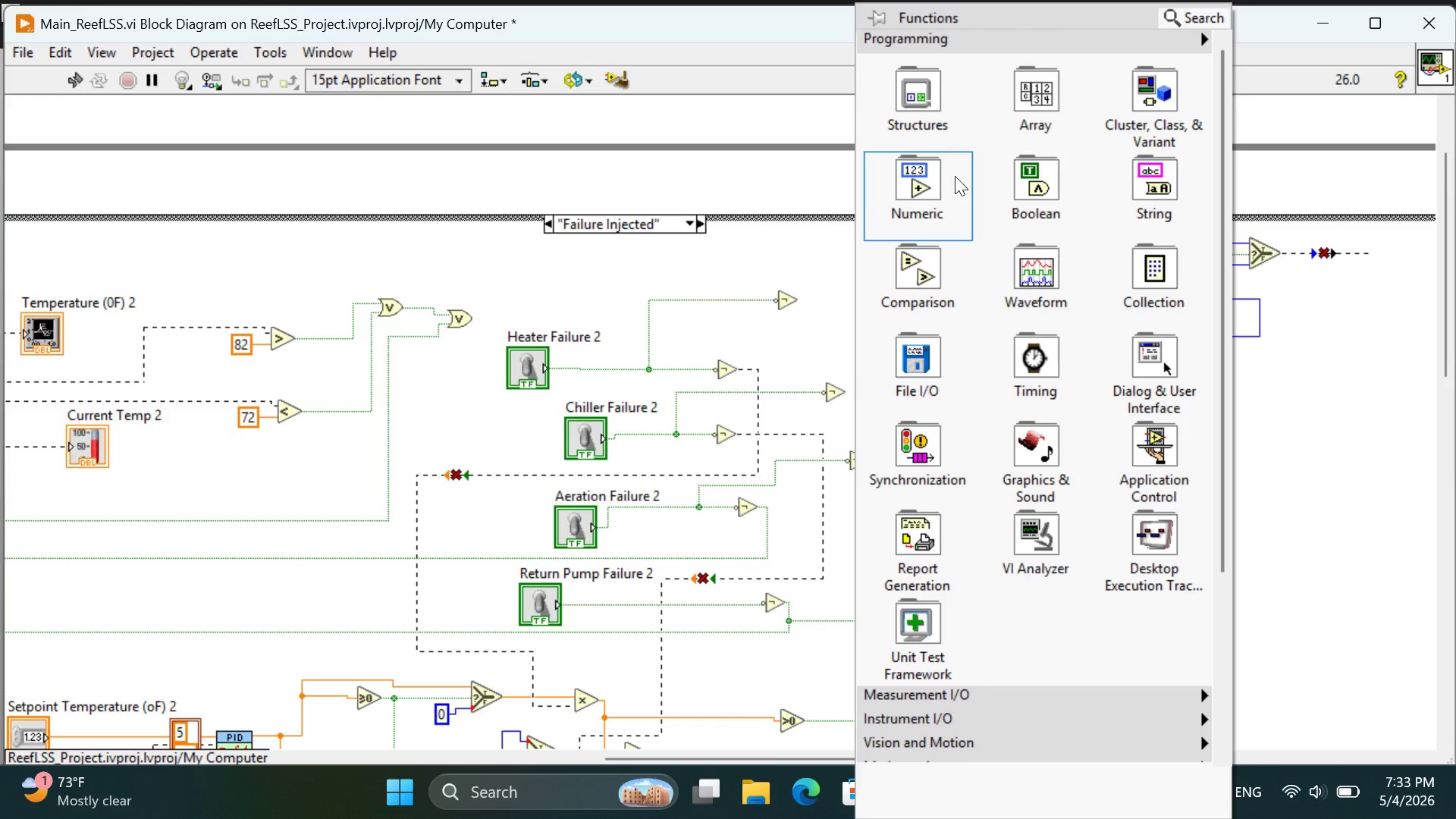 
mouse_move([993, 194])
 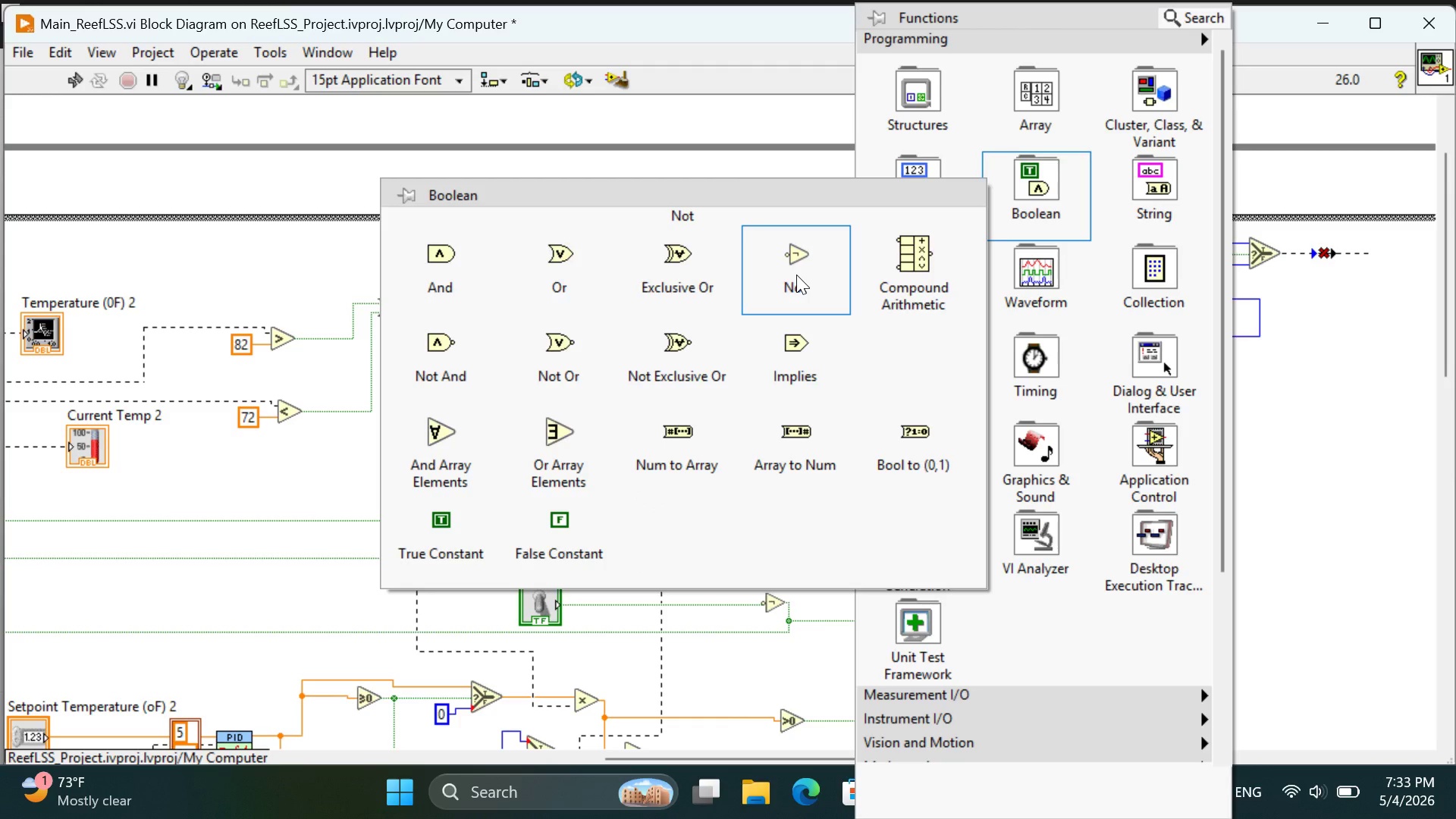 
left_click([796, 275])
 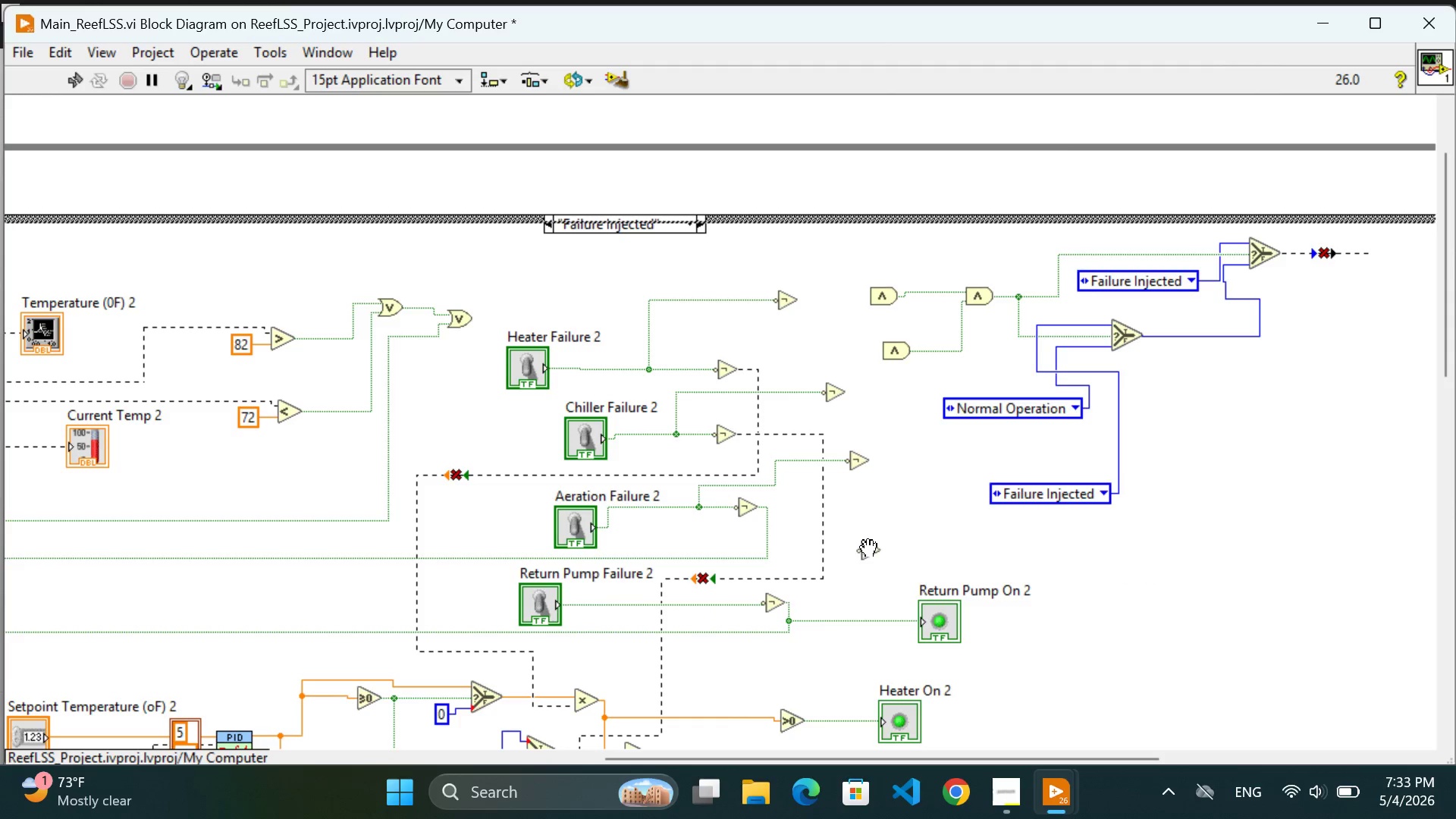 
left_click([871, 547])
 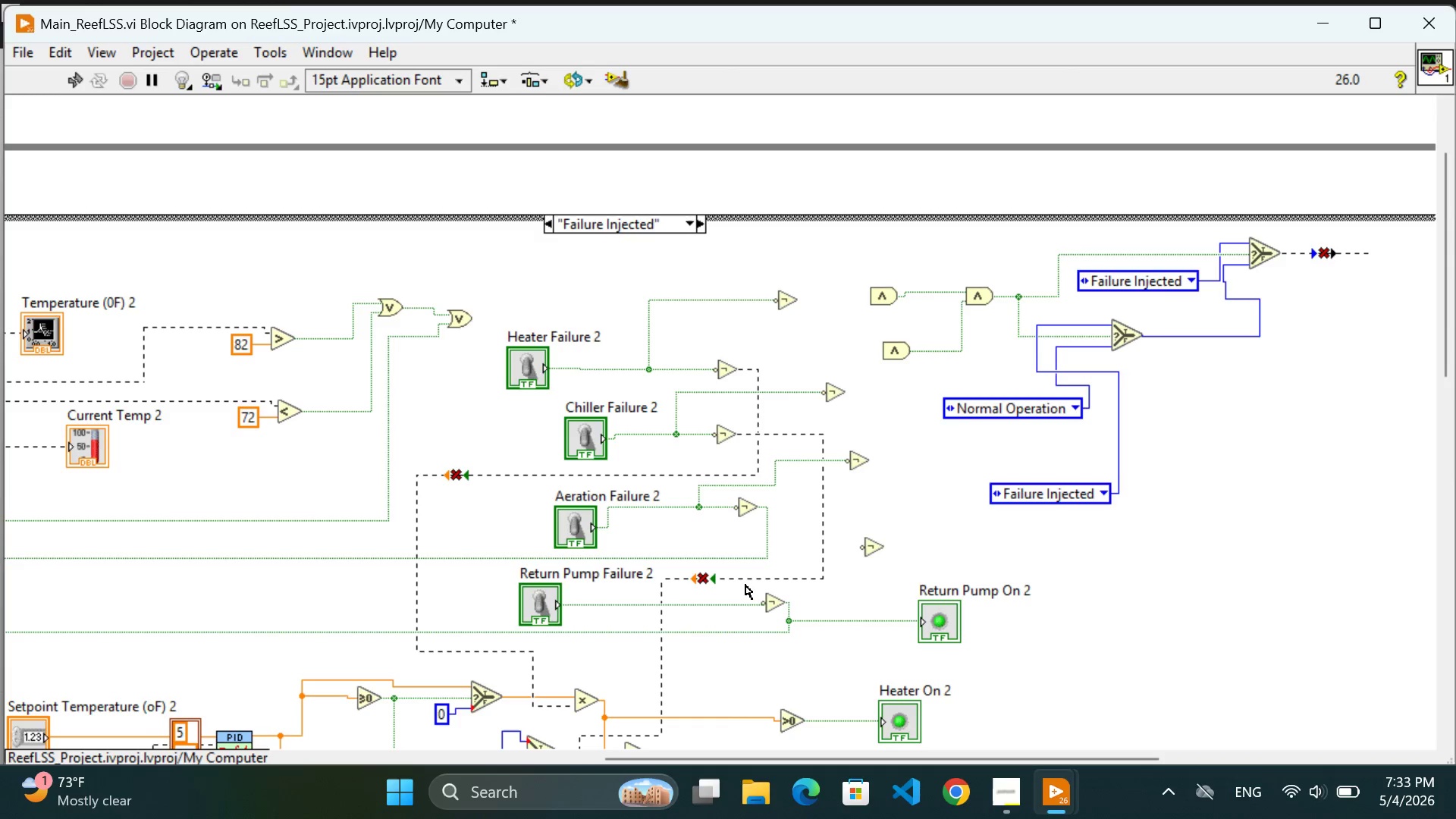 
left_click([870, 583])
 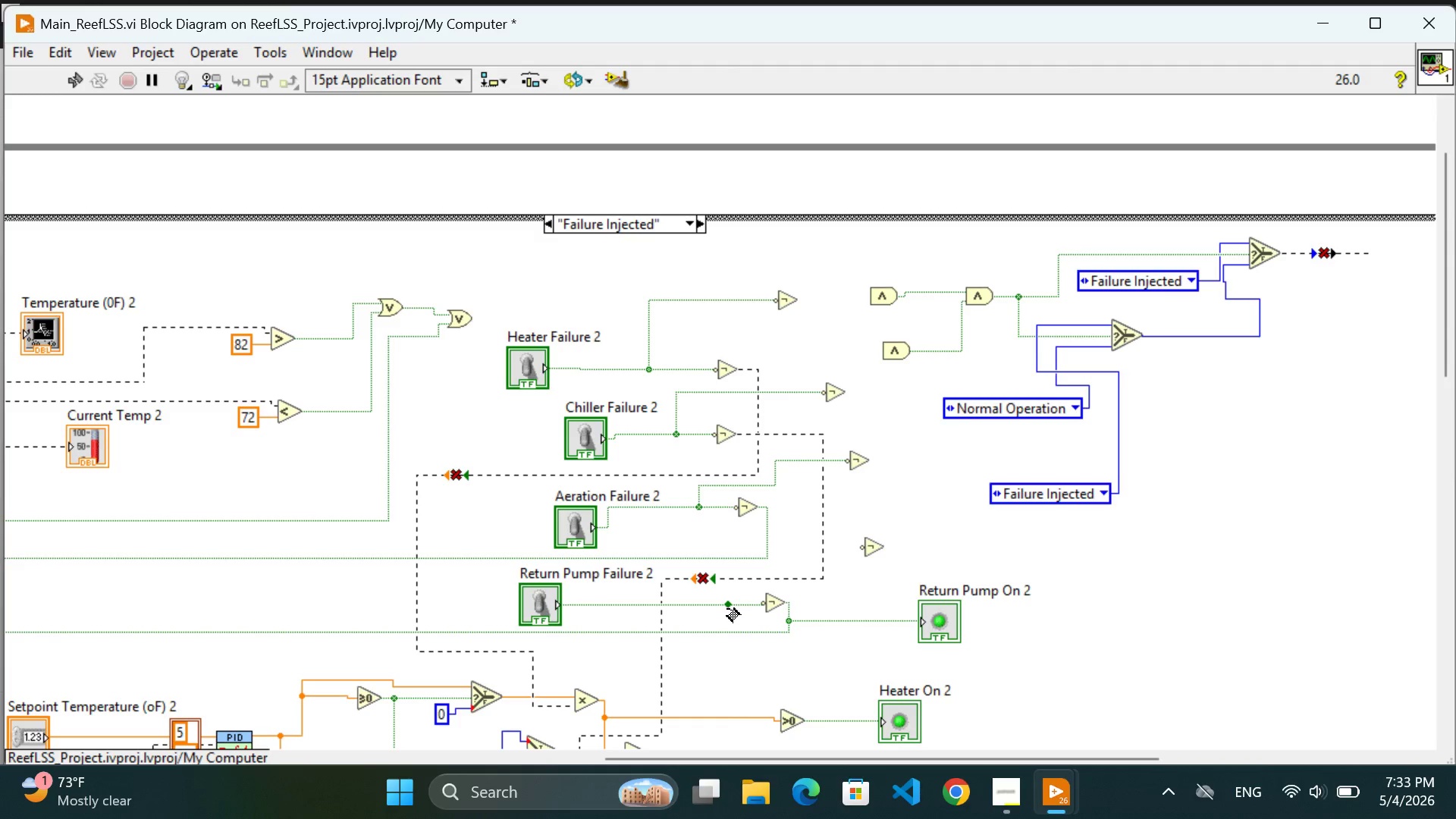 
left_click([727, 607])
 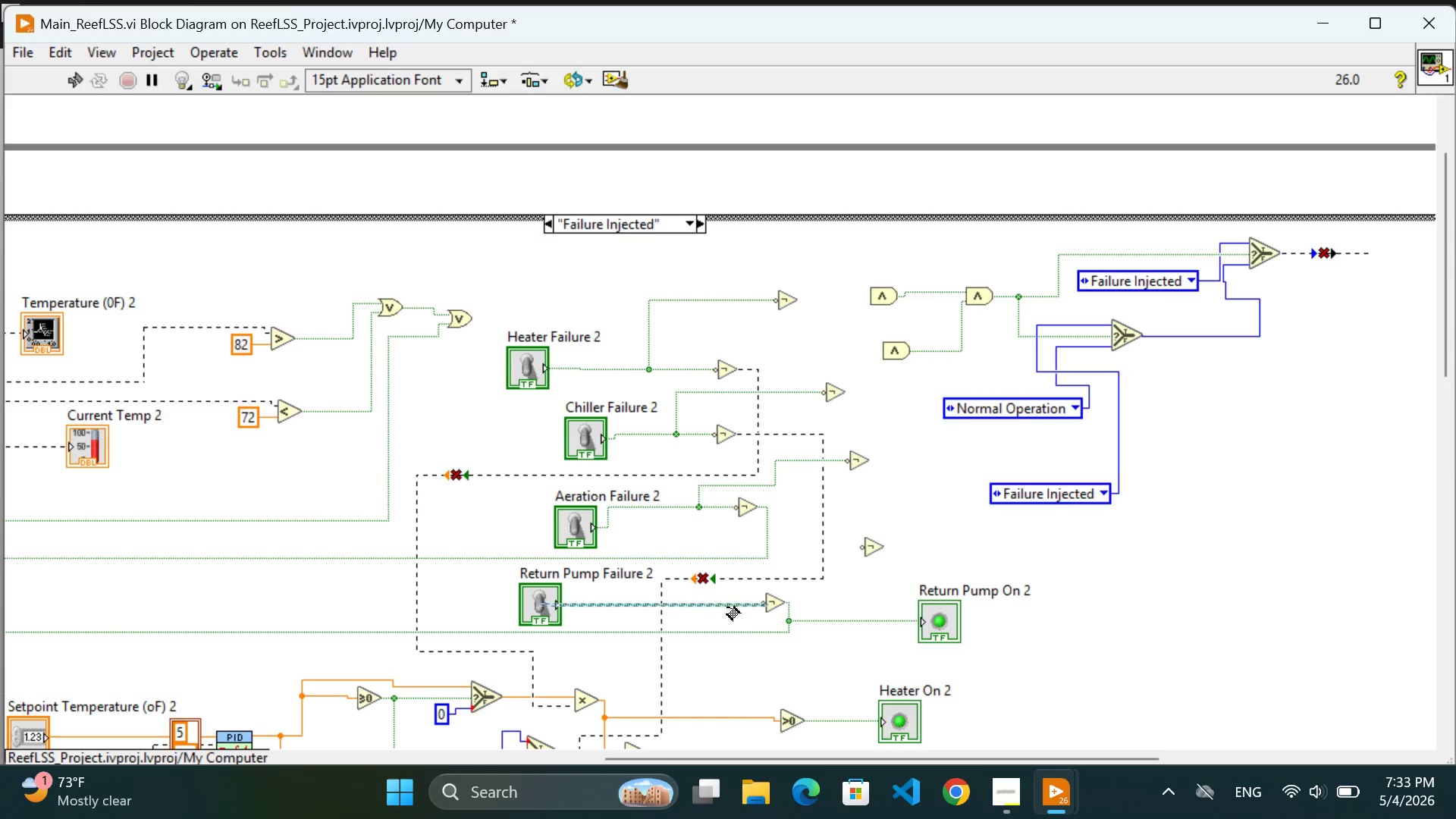 
left_click([725, 623])
 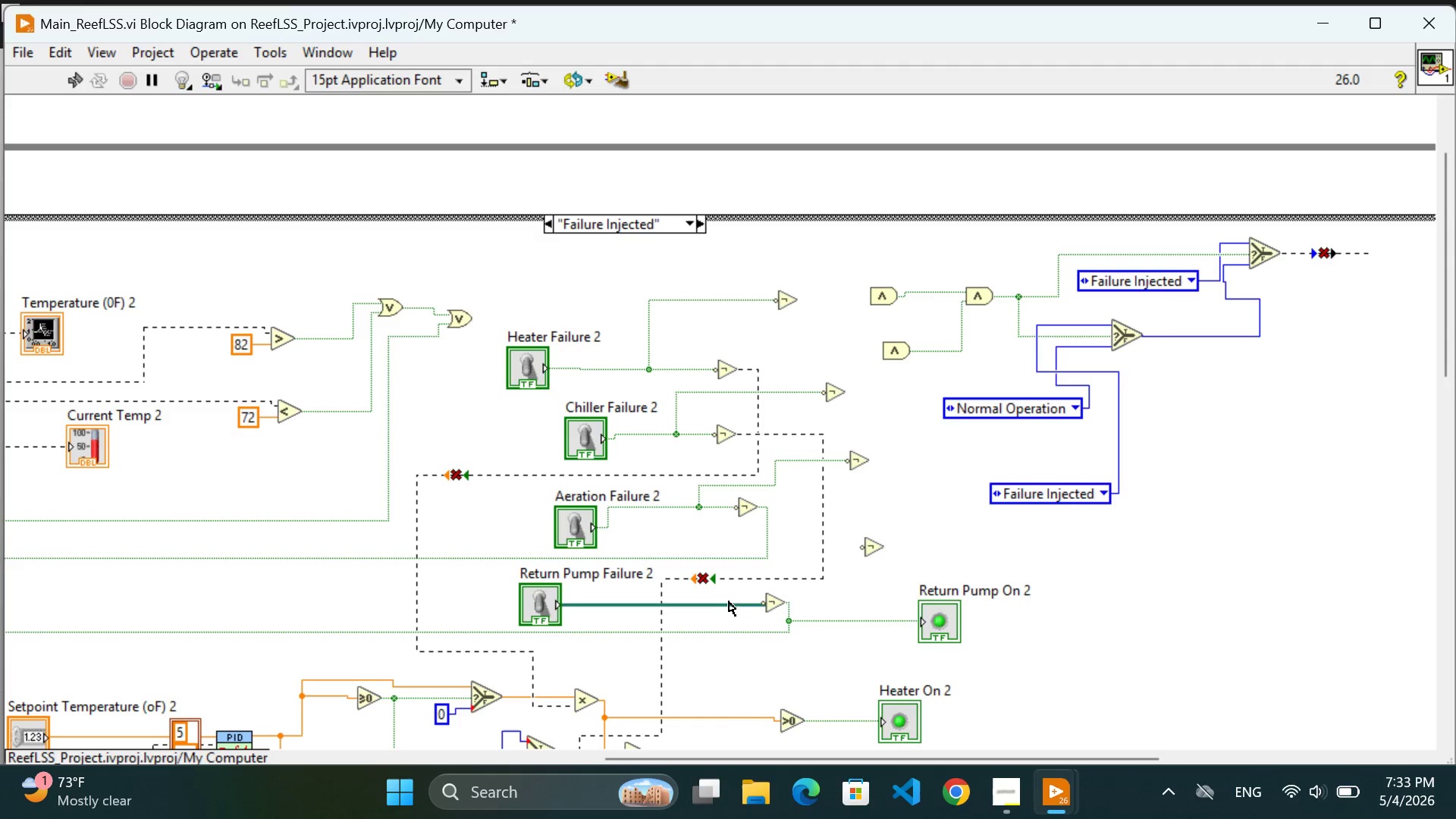 
left_click([724, 598])
 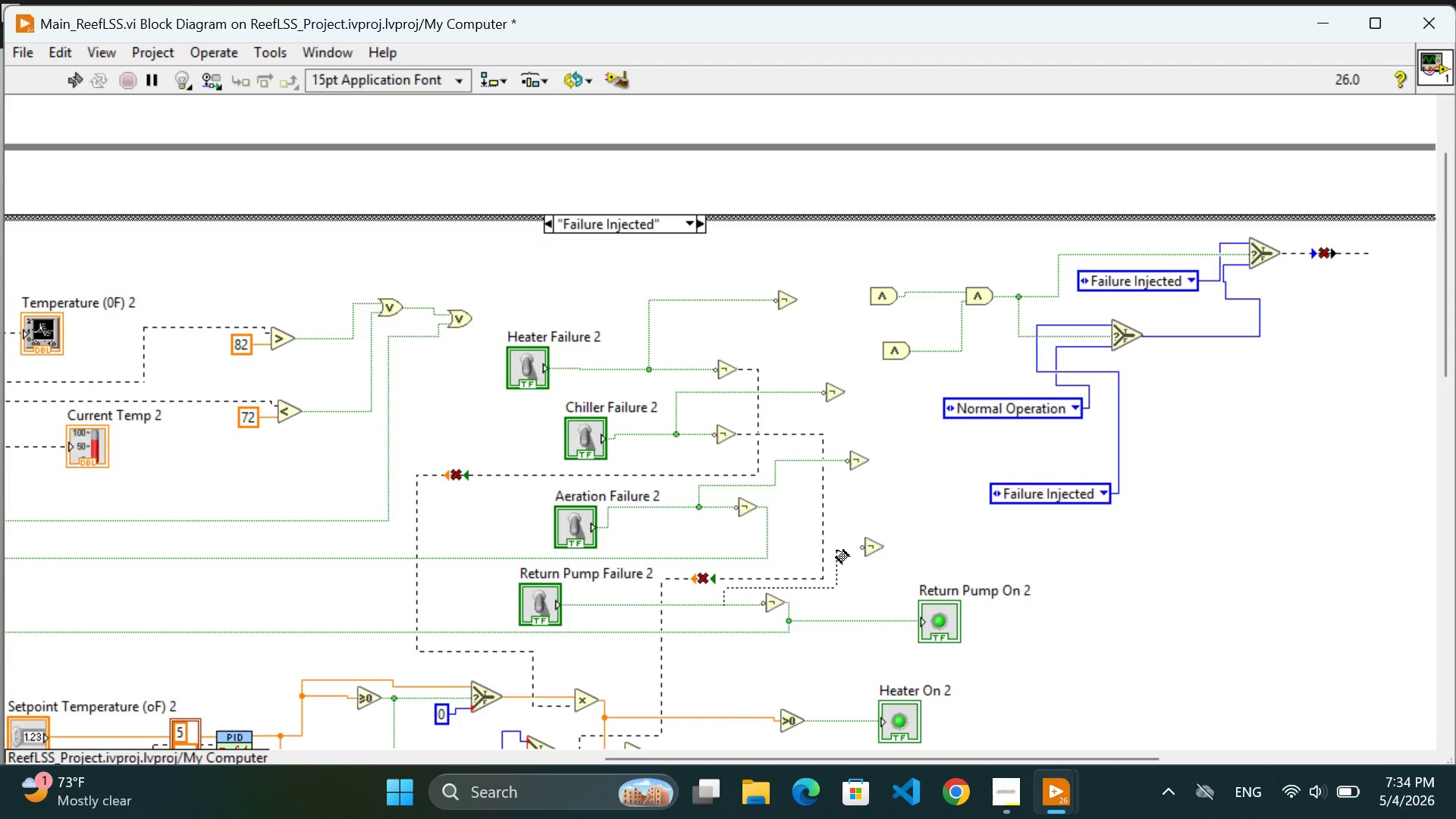 
wait(9.38)
 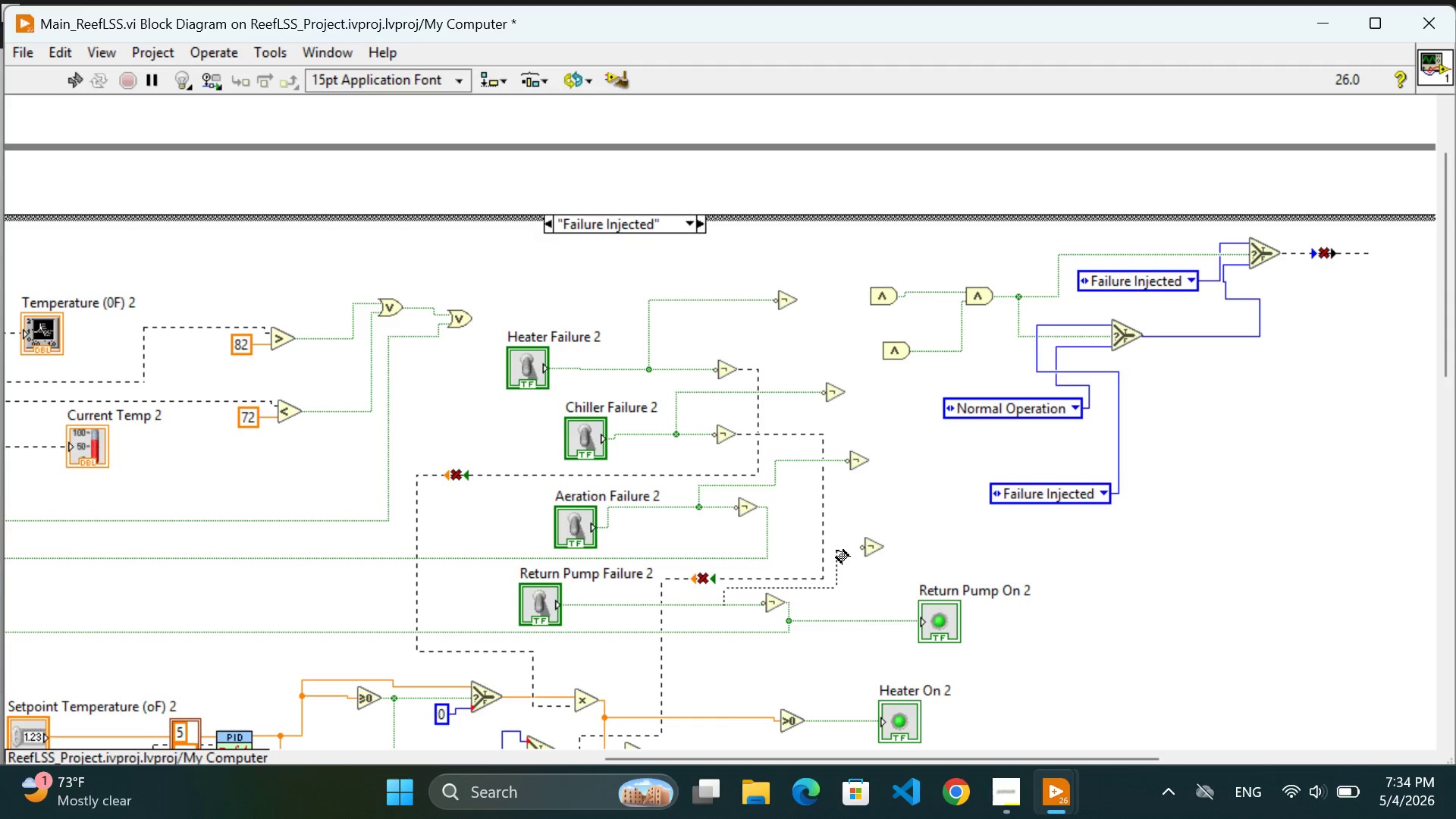 
left_click([743, 569])
 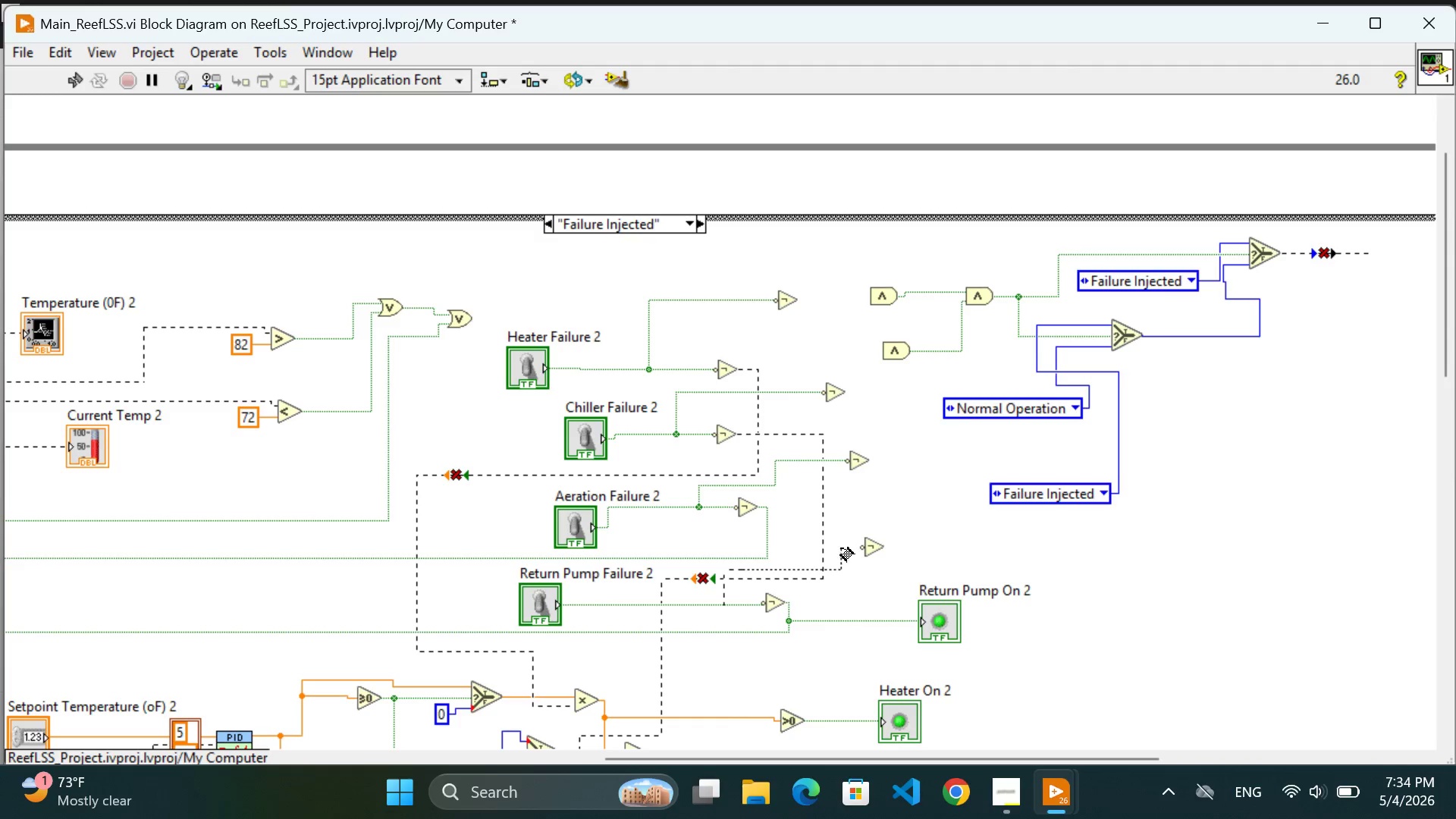 
wait(6.73)
 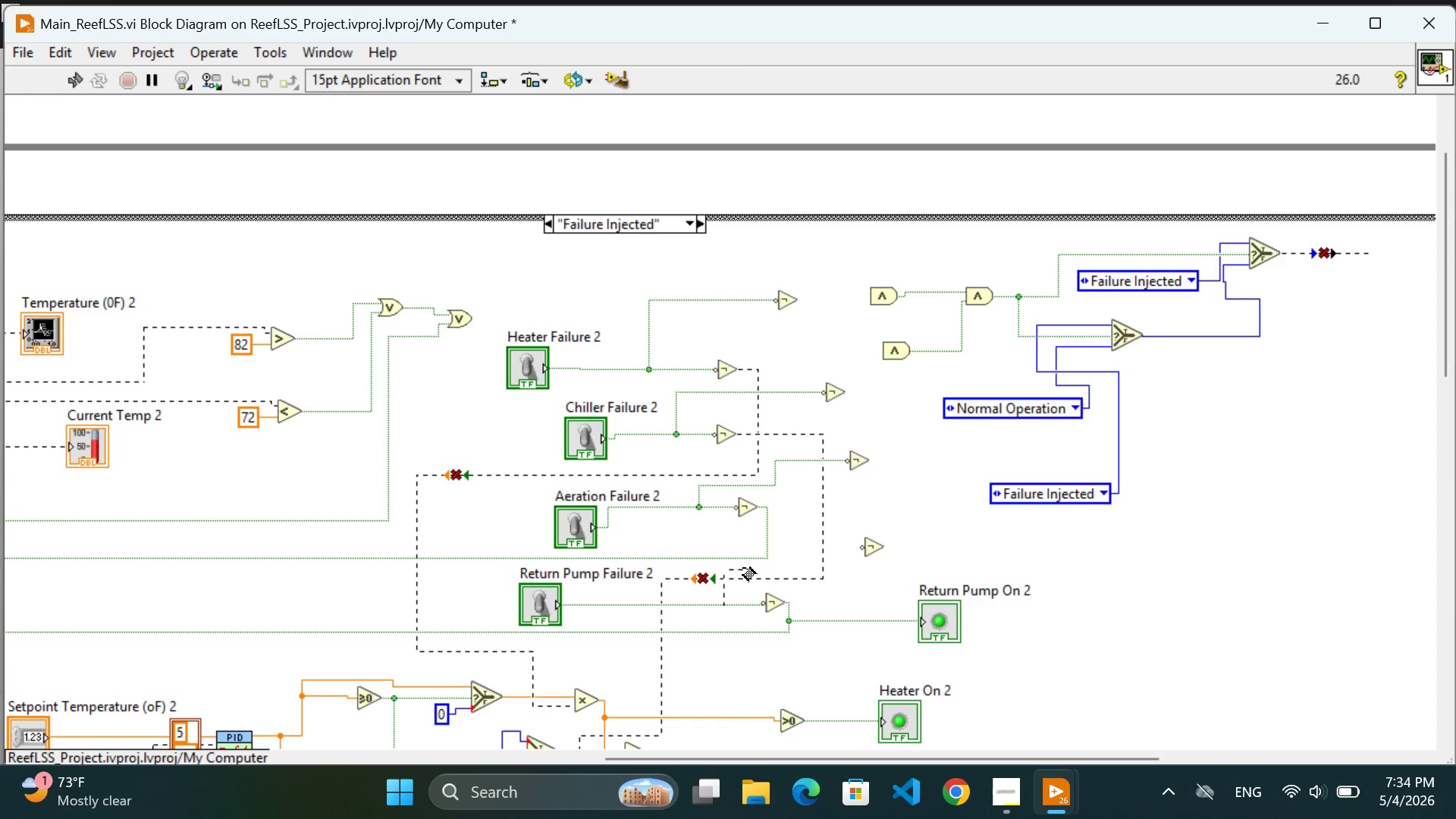 
left_click([846, 547])
 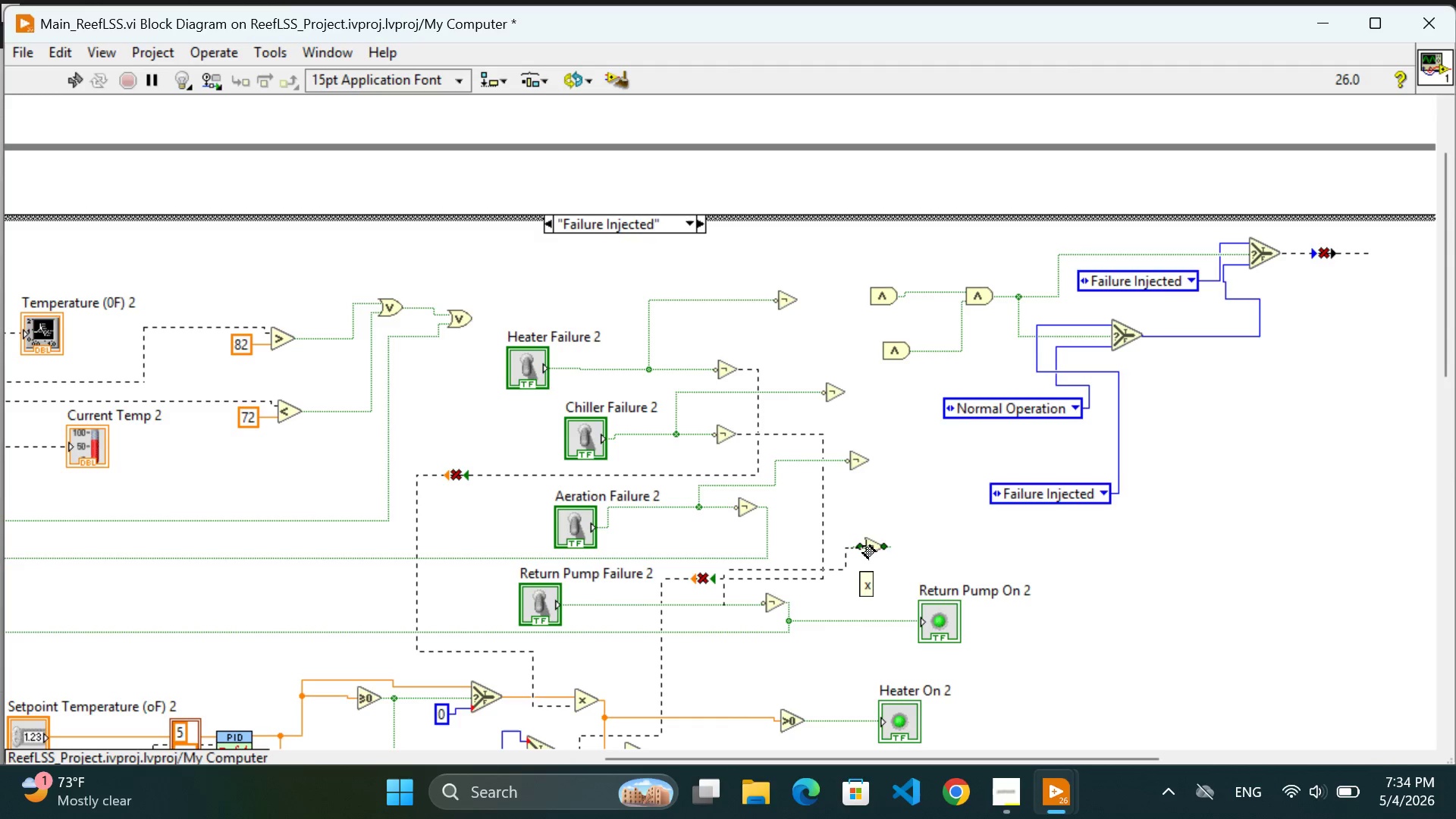 
left_click([864, 546])
 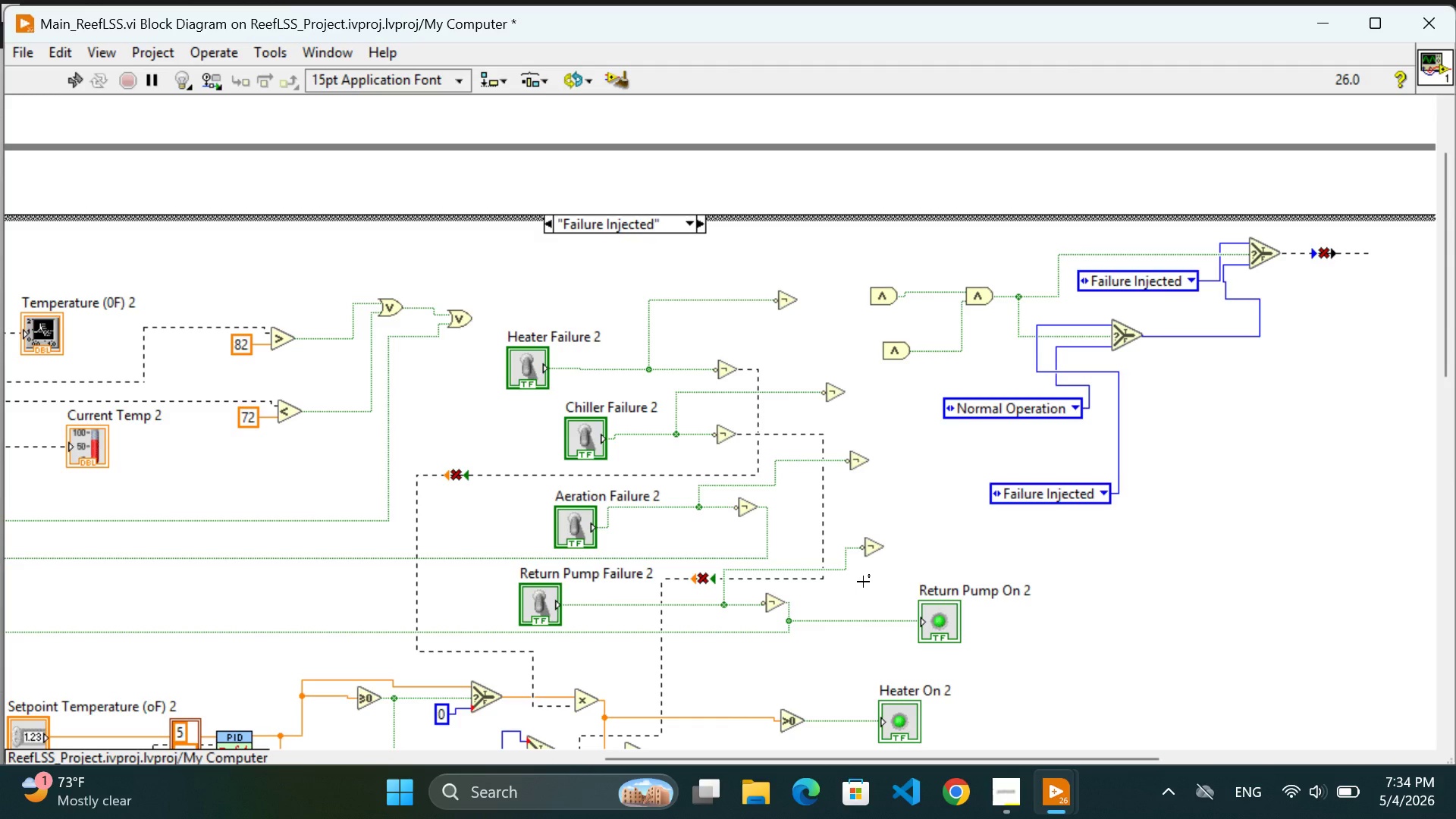 
left_click([863, 582])
 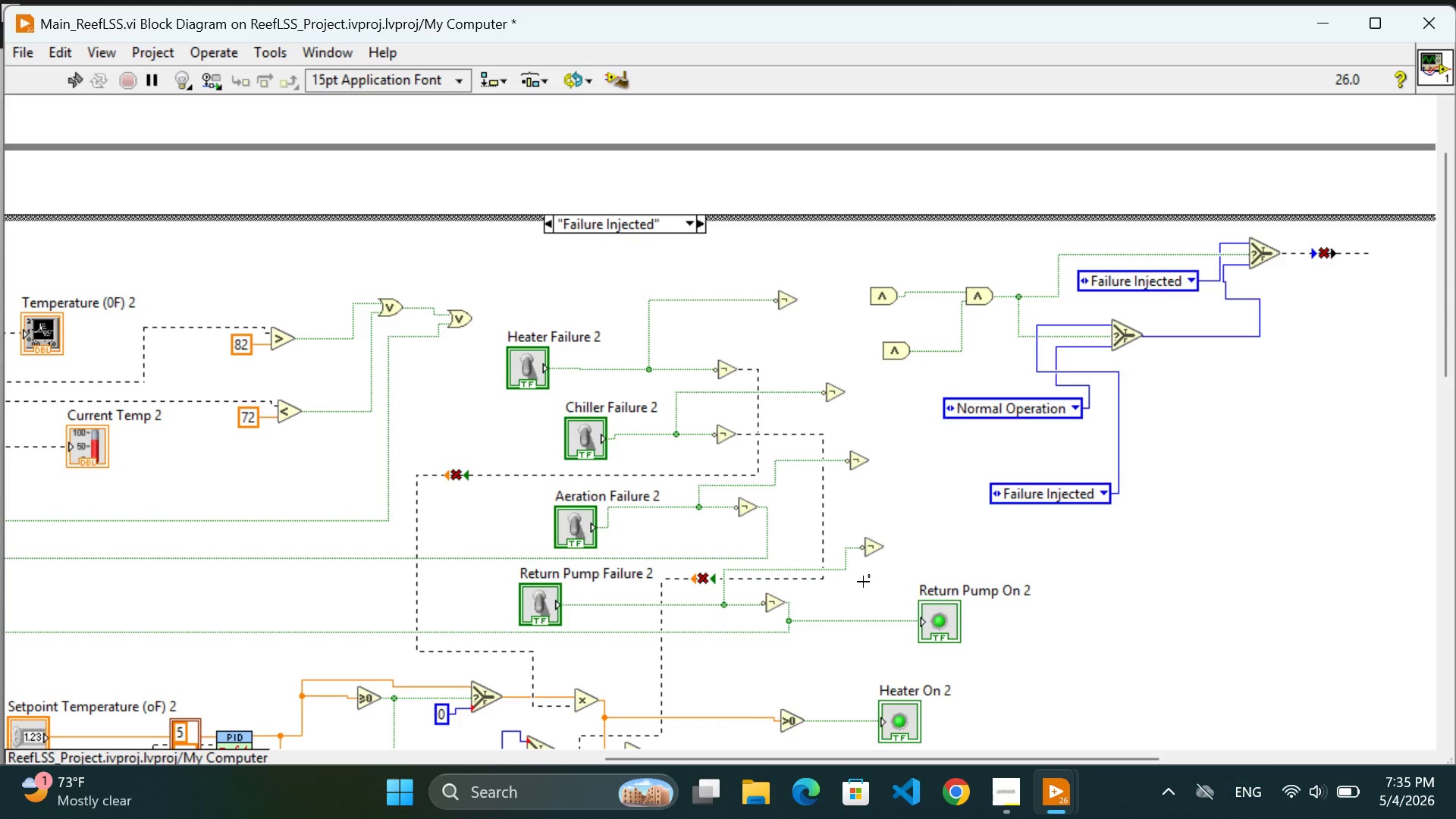 
wait(51.16)
 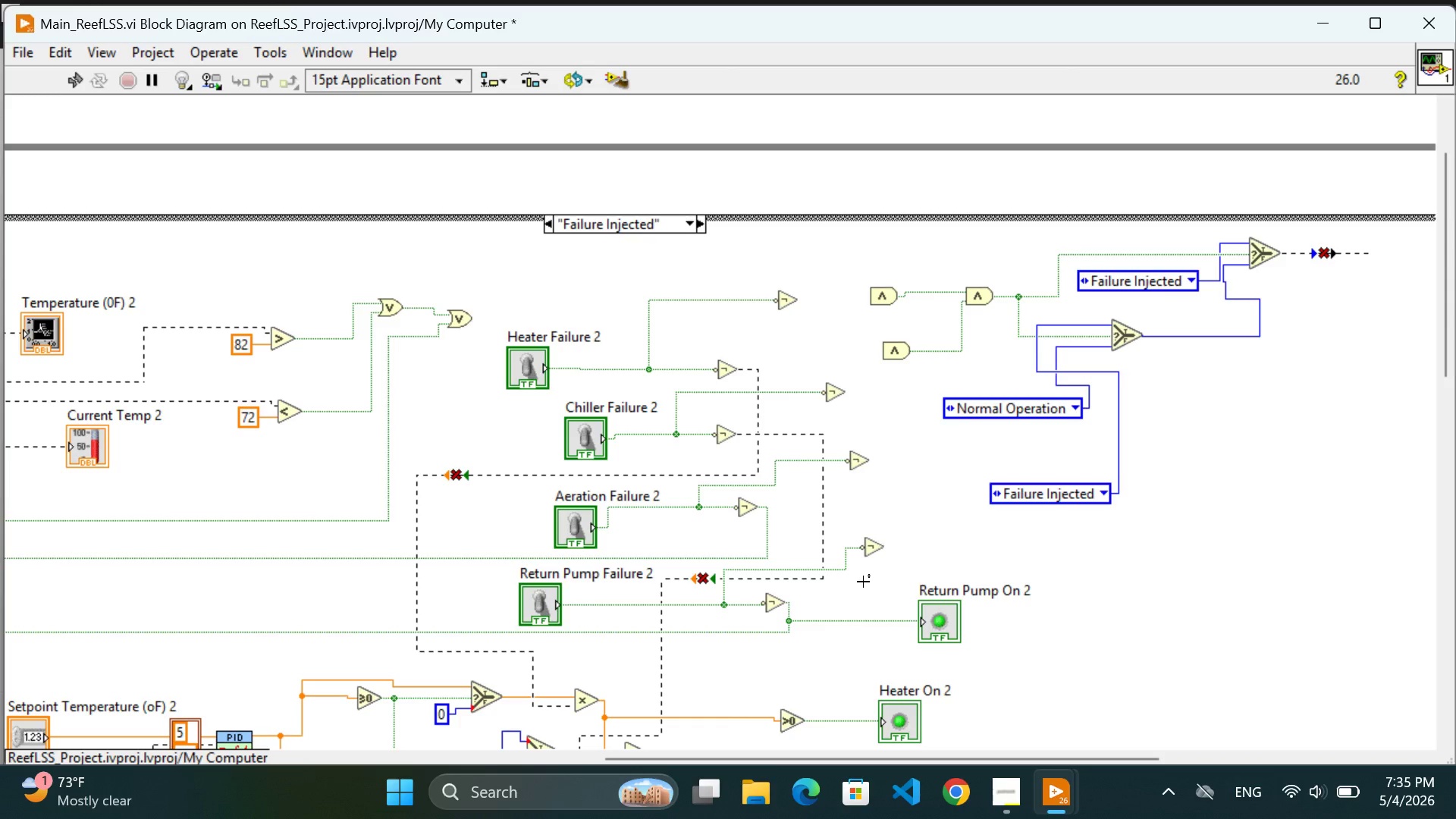 
scroll: coordinate [943, 582], scroll_direction: down, amount: 2.0
 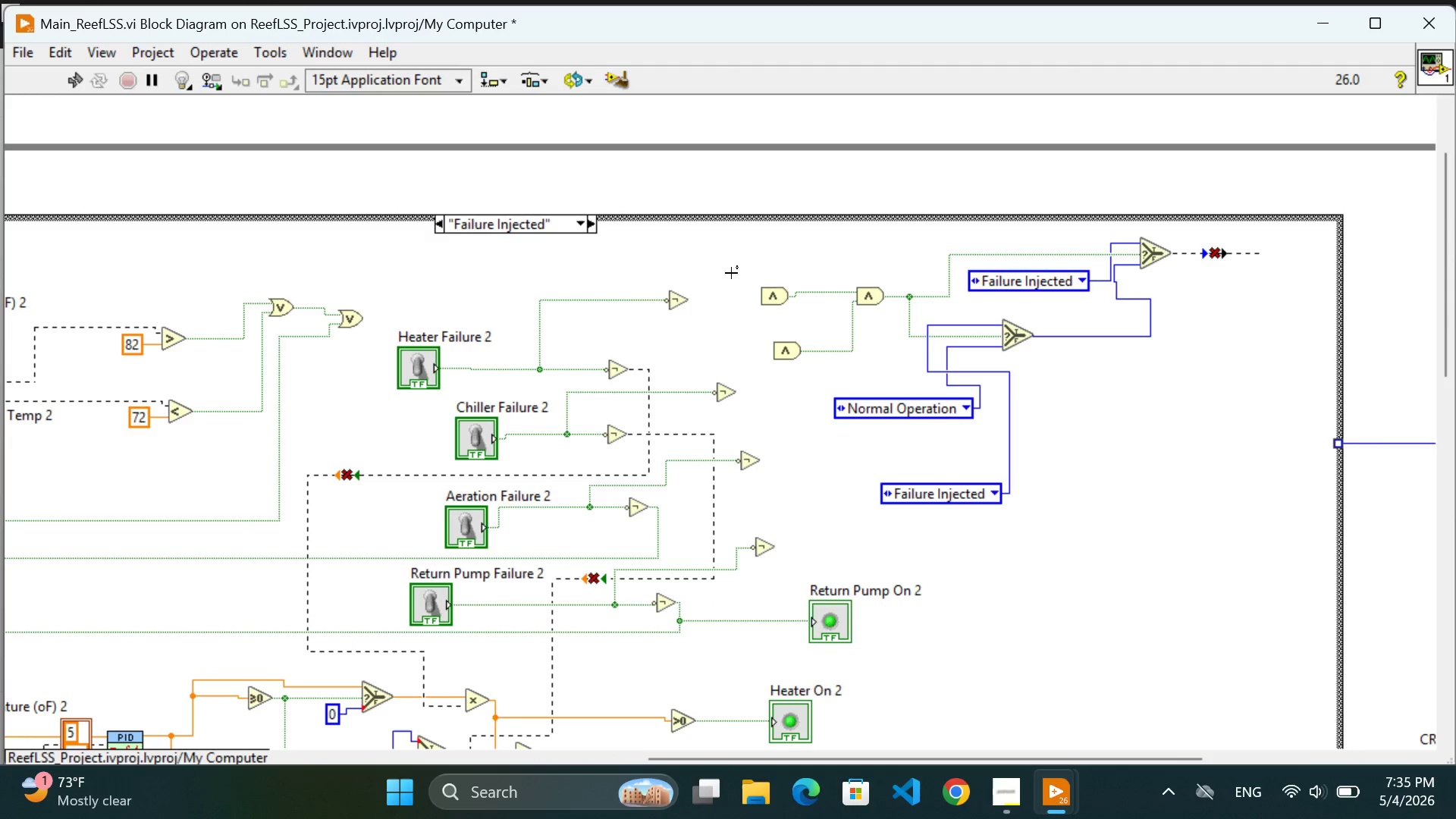 
left_click_drag(start_coordinate=[729, 271], to_coordinate=[1059, 516])
 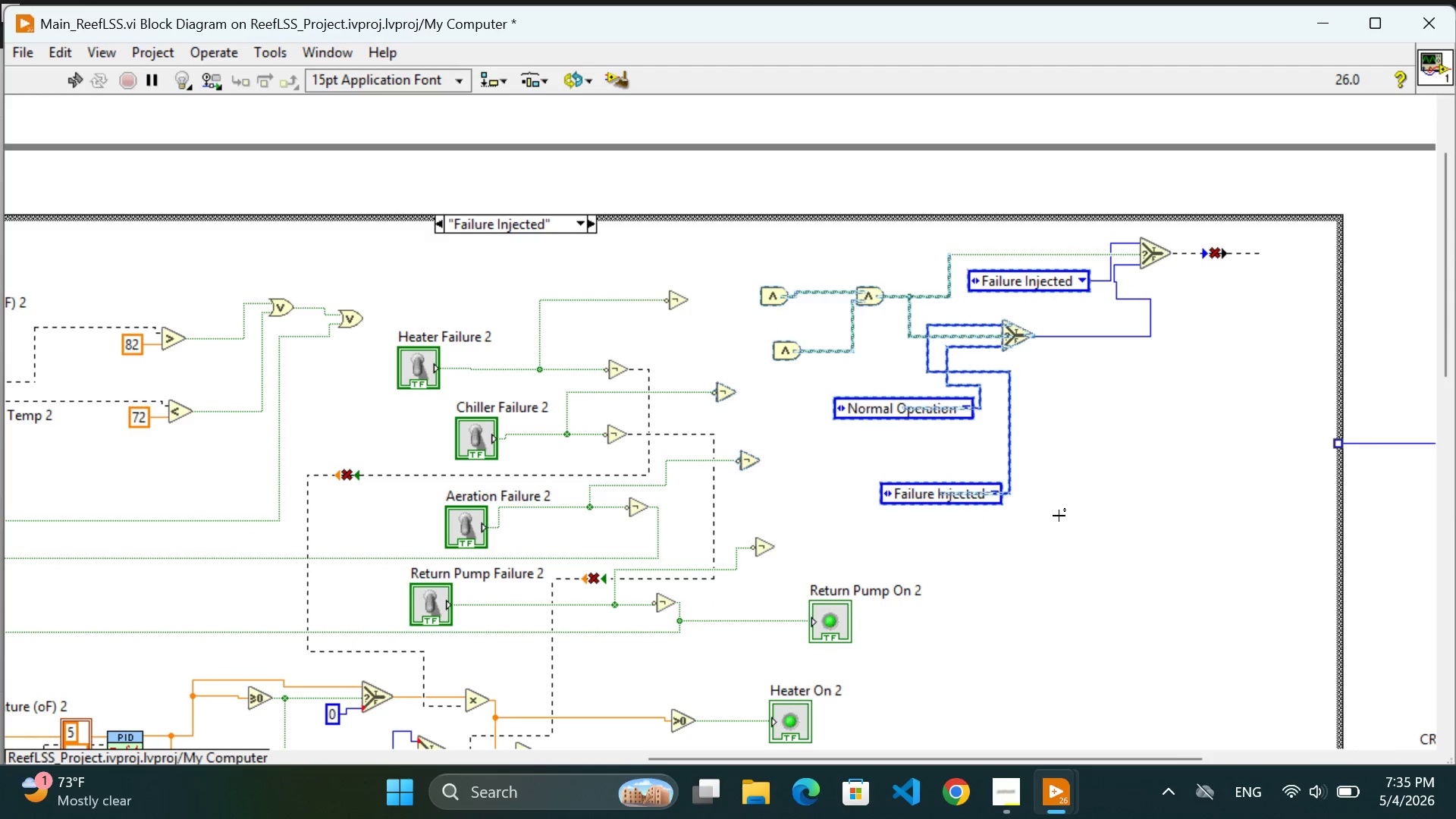 
left_click([1059, 516])
 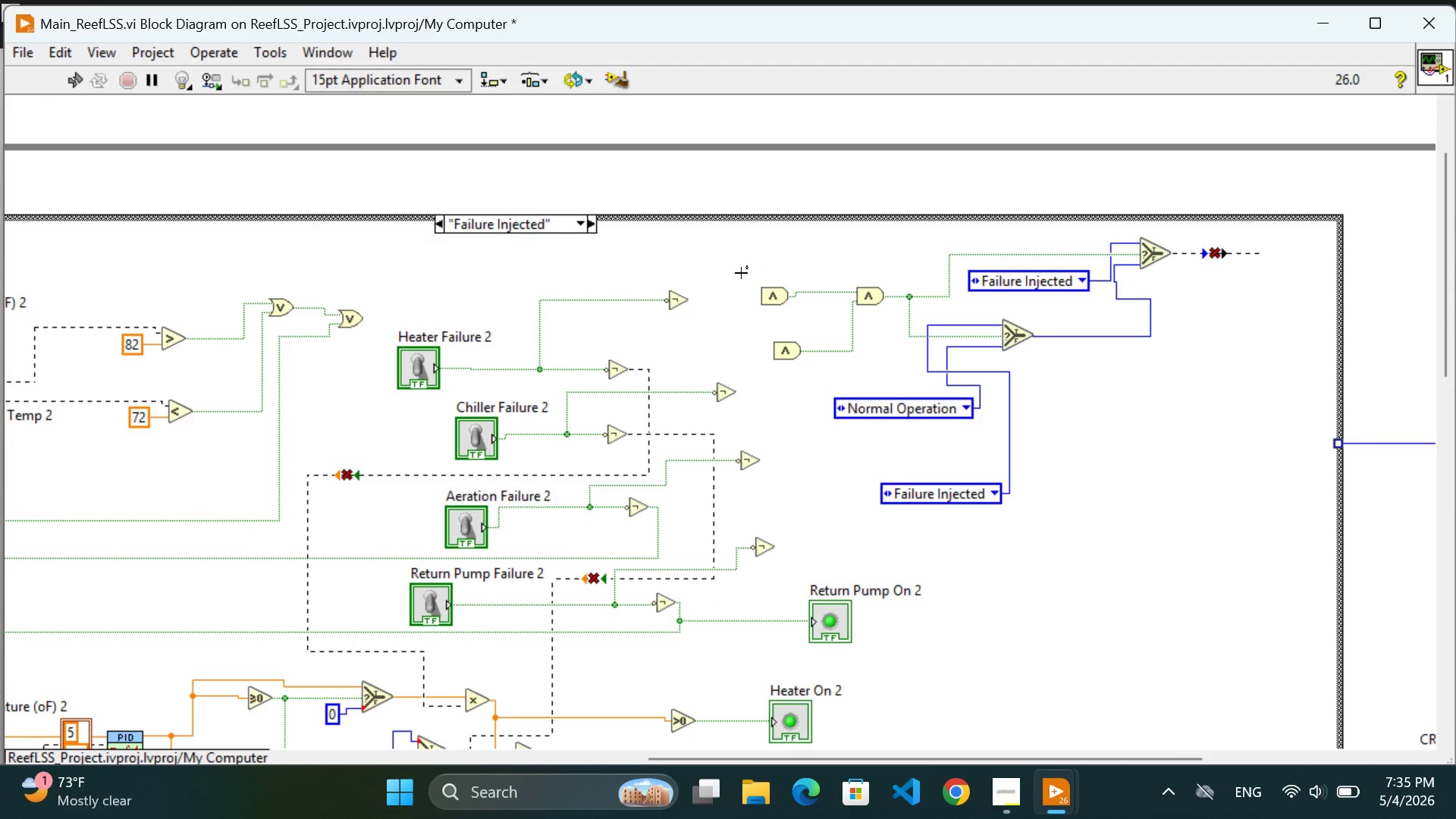 
left_click_drag(start_coordinate=[746, 287], to_coordinate=[1090, 510])
 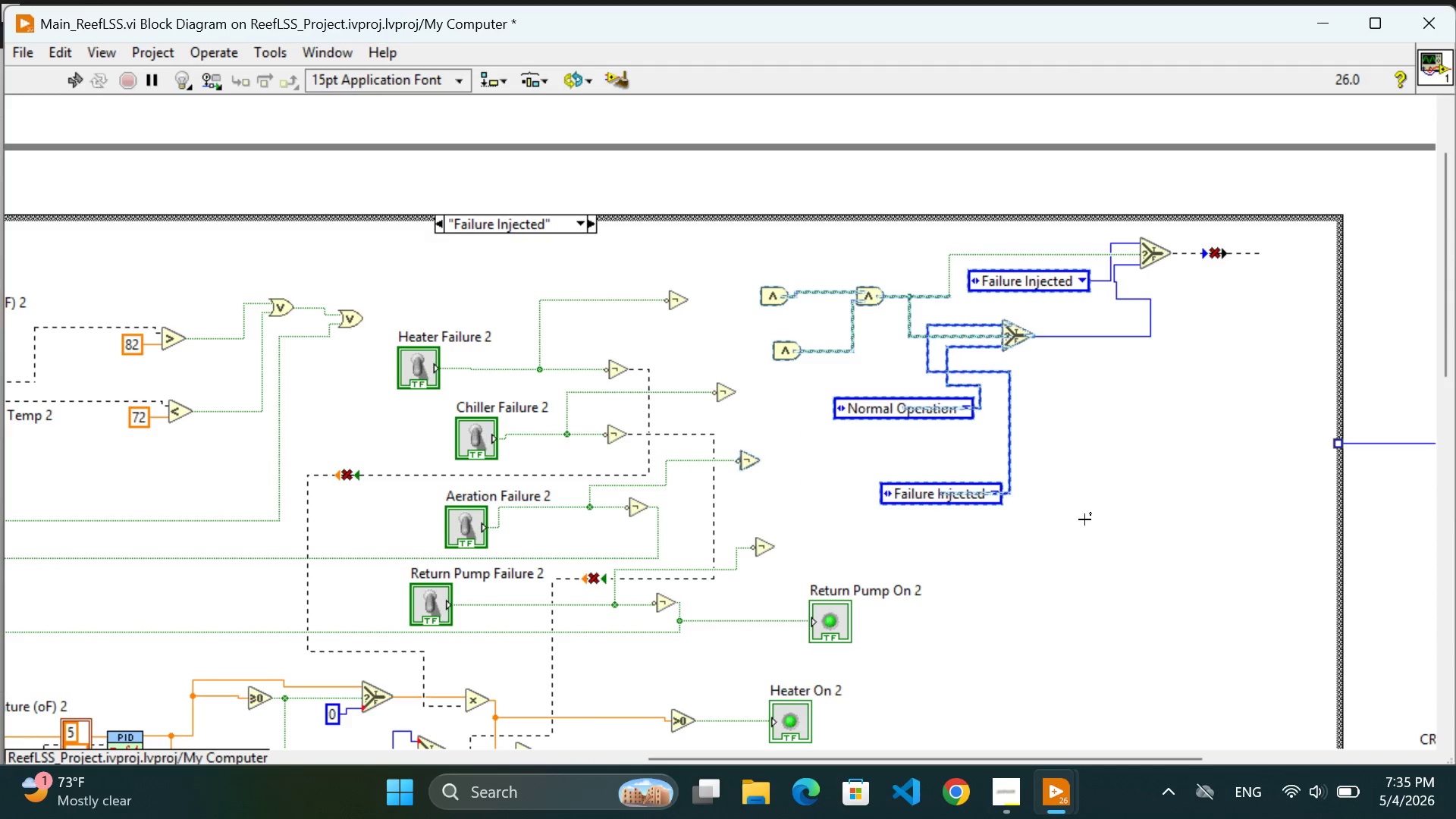 
left_click([1084, 519])
 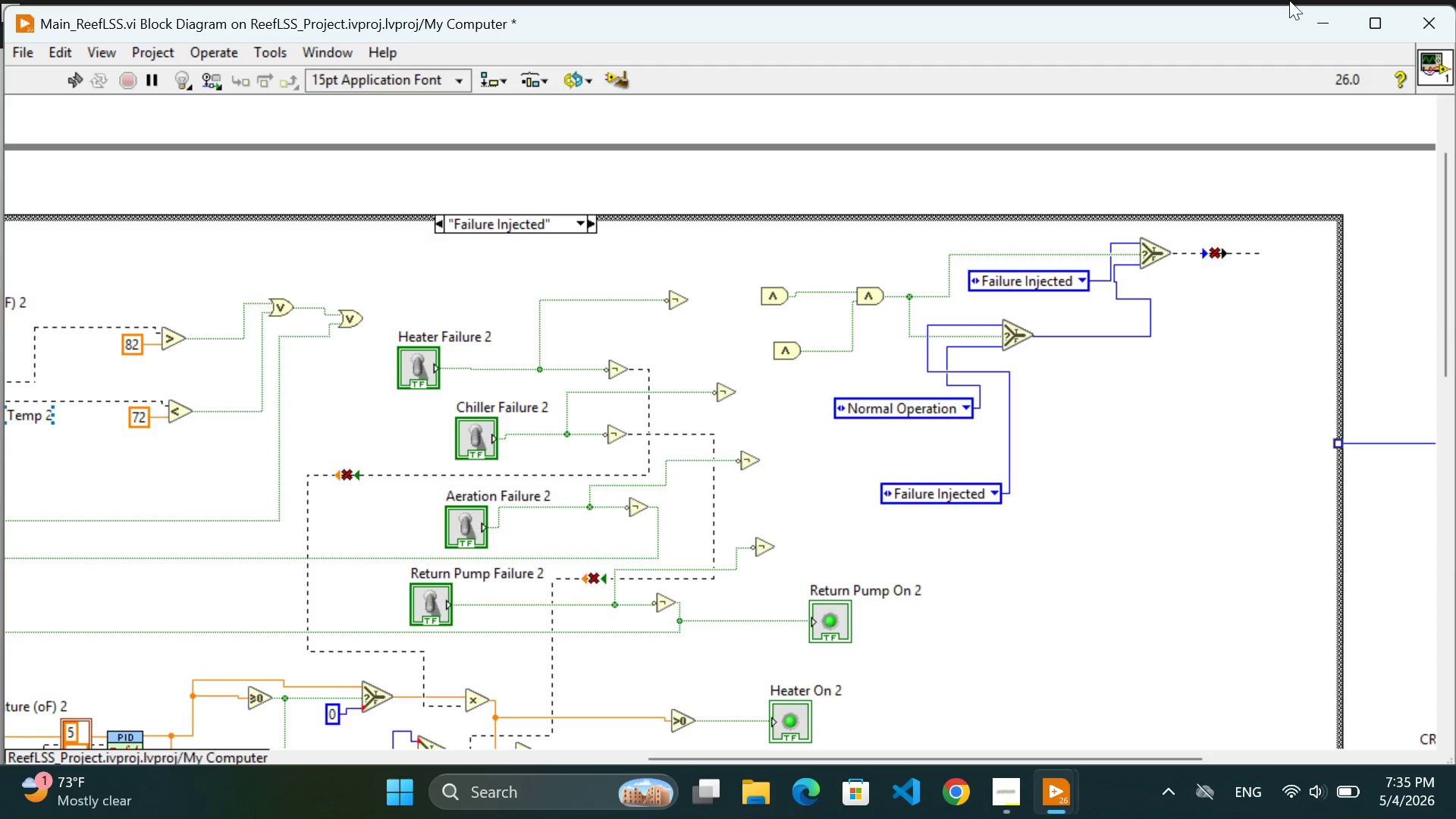 
scroll: coordinate [932, 500], scroll_direction: down, amount: 5.0
 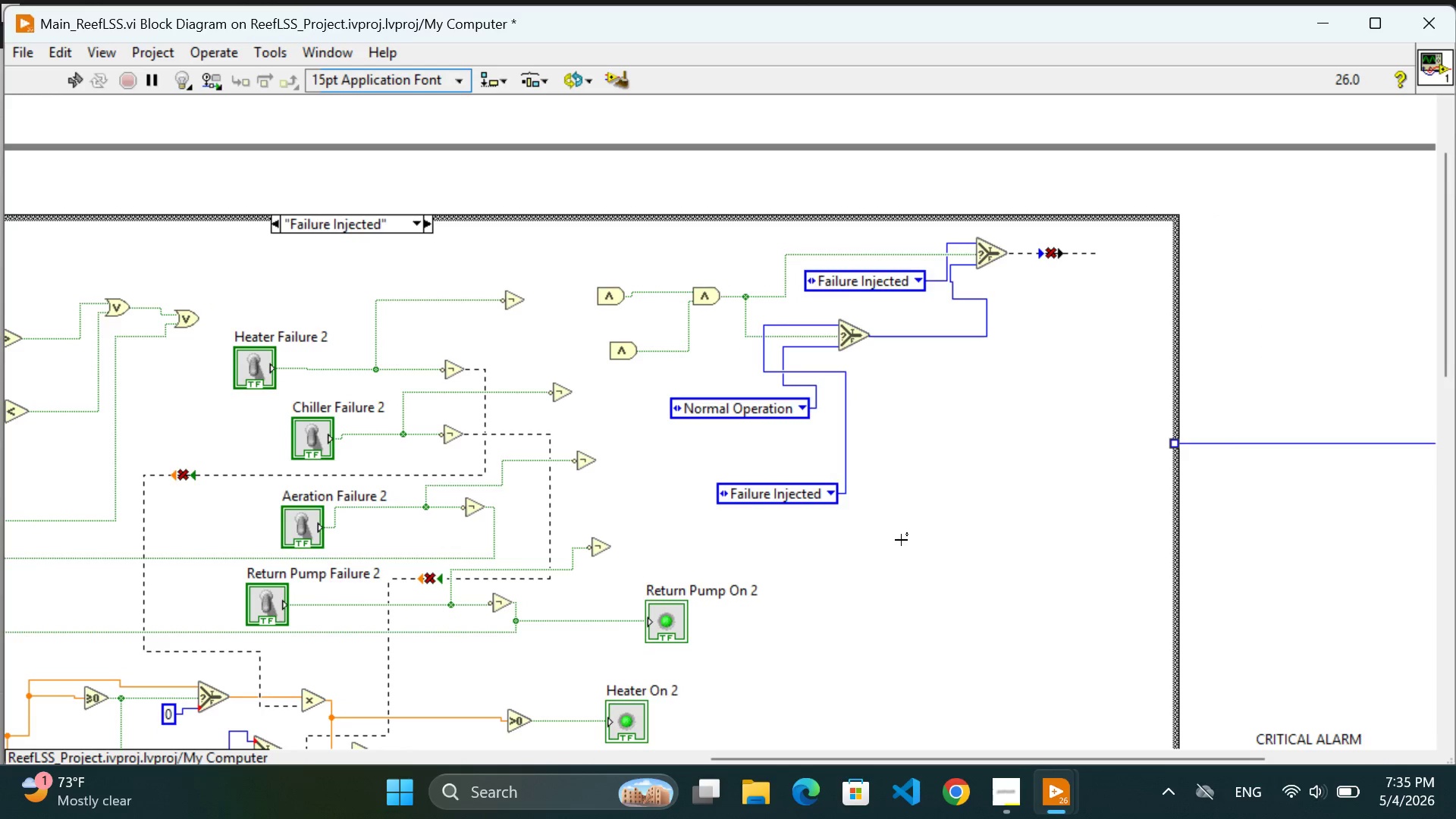 
left_click_drag(start_coordinate=[903, 545], to_coordinate=[623, 309])
 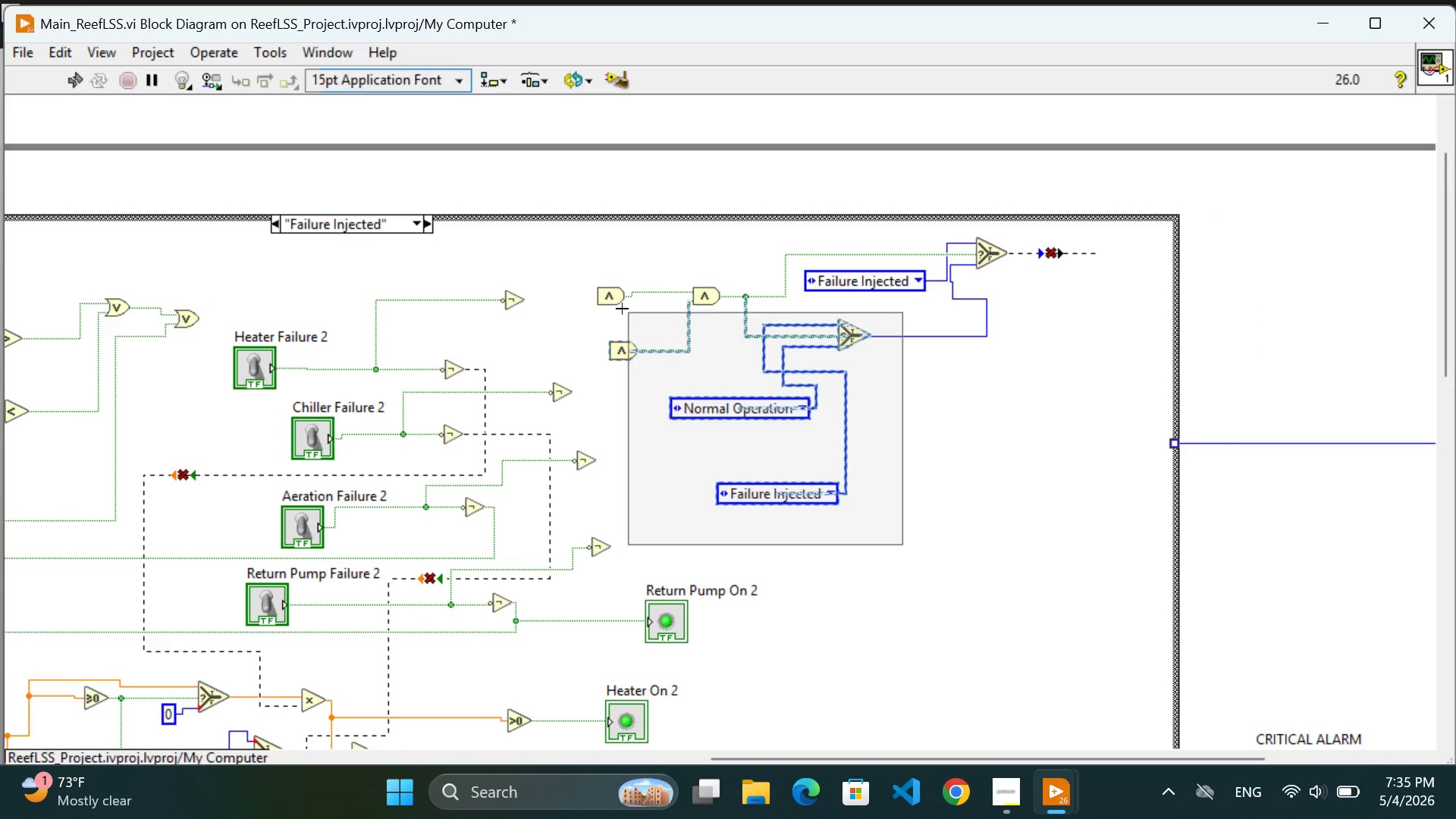 
left_click_drag(start_coordinate=[622, 309], to_coordinate=[607, 297])
 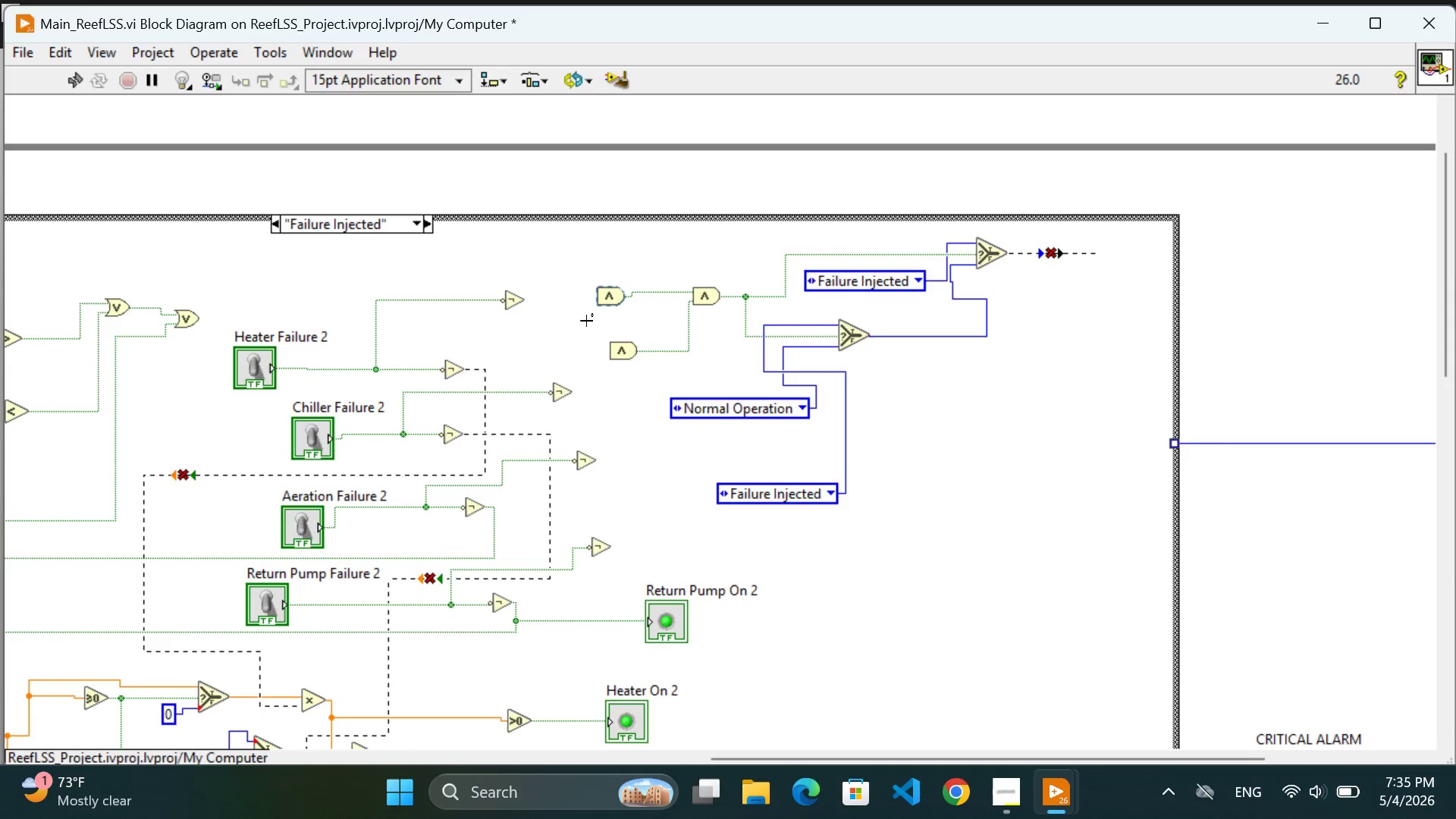 
left_click([586, 321])
 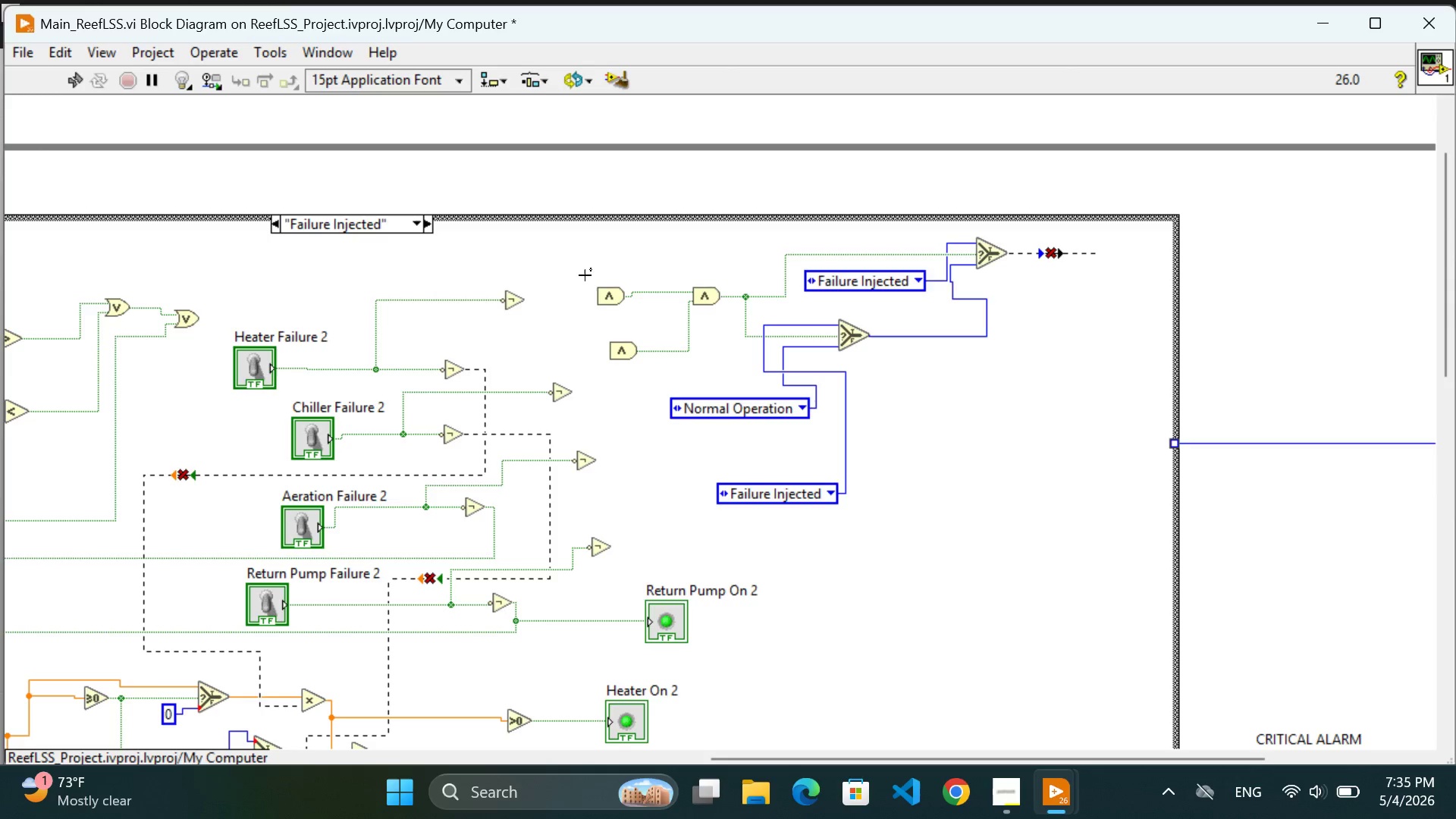 
left_click_drag(start_coordinate=[585, 275], to_coordinate=[1108, 538])
 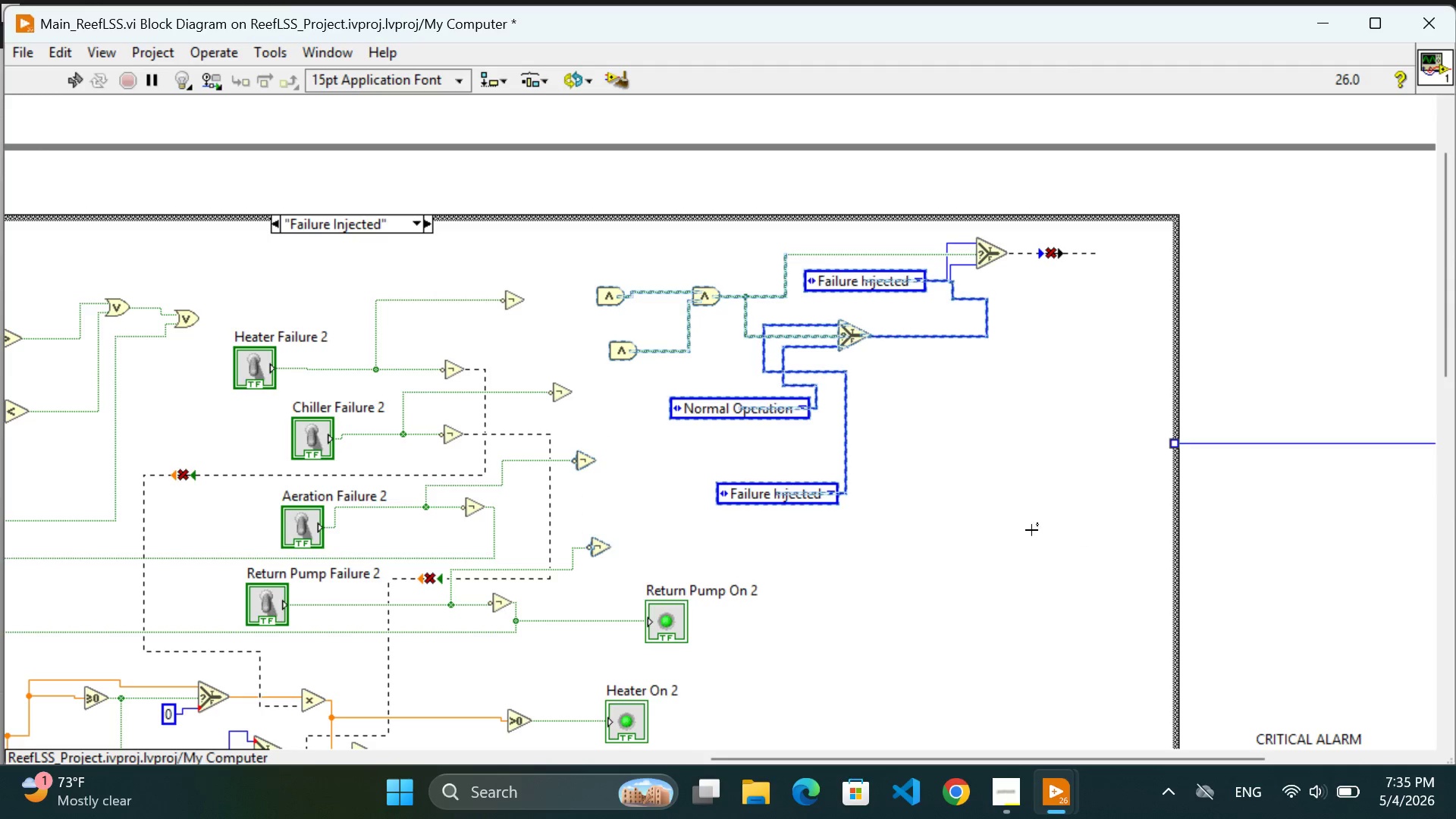 
left_click([1031, 530])
 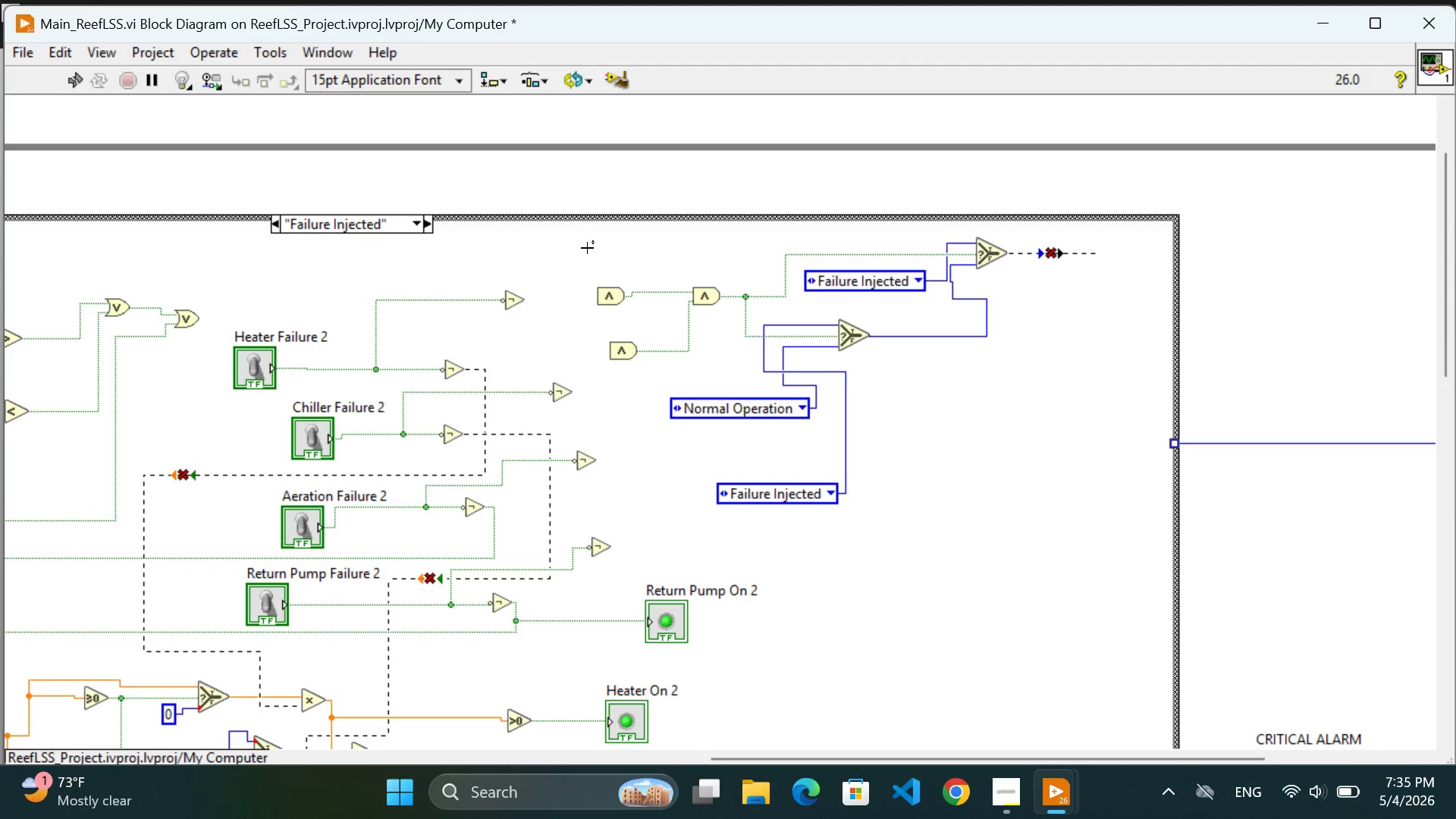 
left_click_drag(start_coordinate=[584, 238], to_coordinate=[1103, 524])
 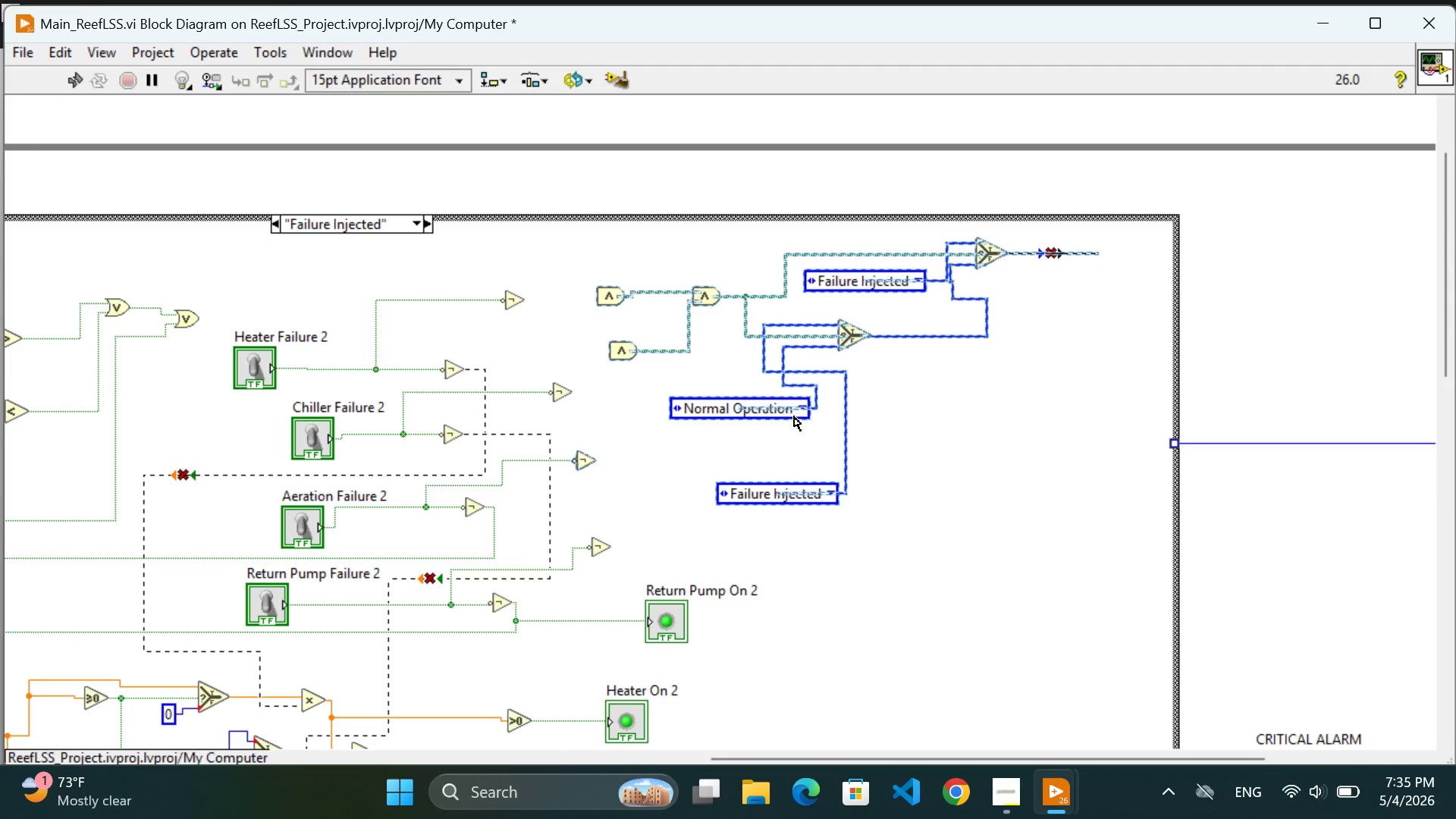 
left_click_drag(start_coordinate=[790, 414], to_coordinate=[852, 416])
 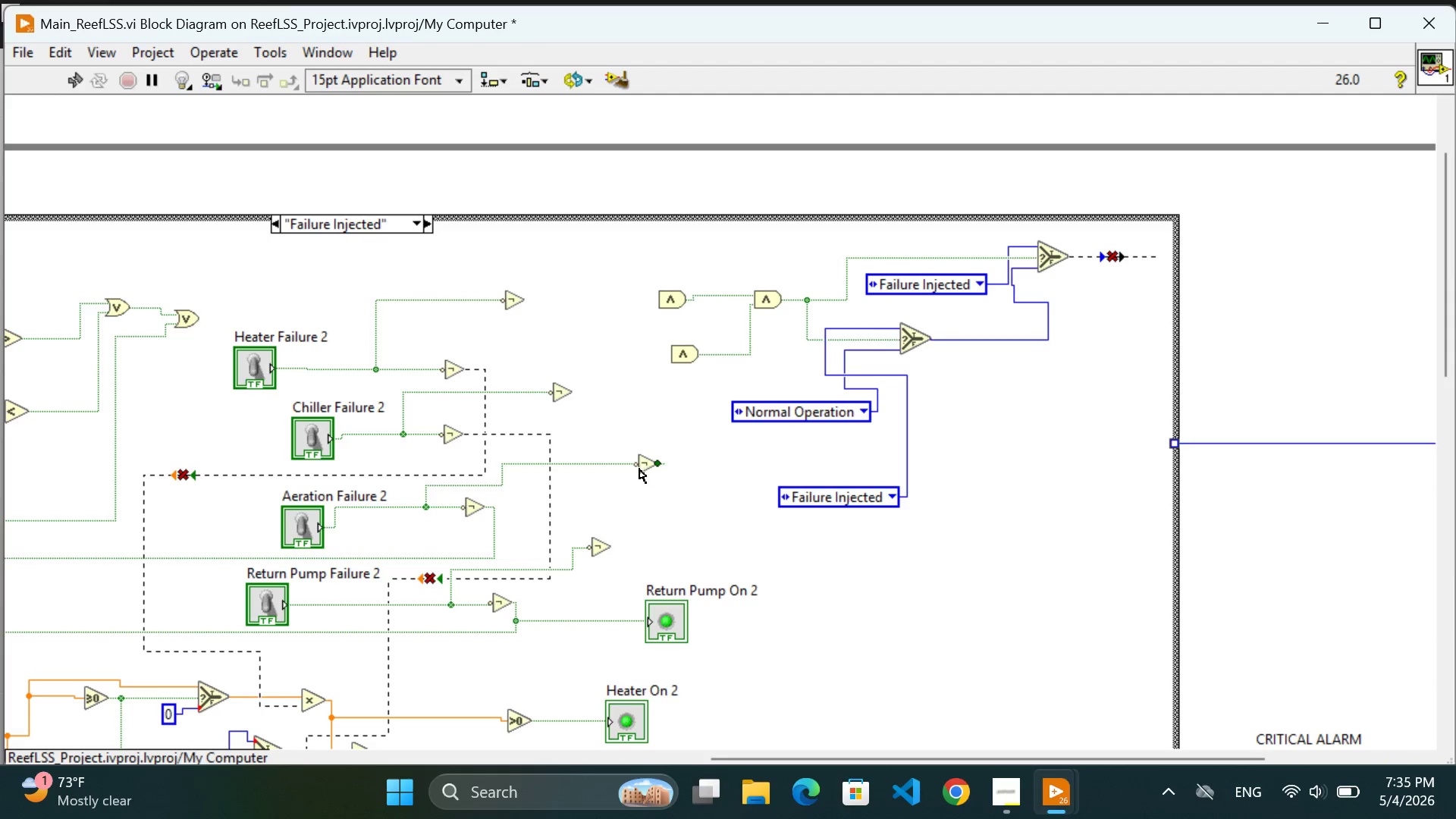 
left_click_drag(start_coordinate=[639, 469], to_coordinate=[600, 475])
 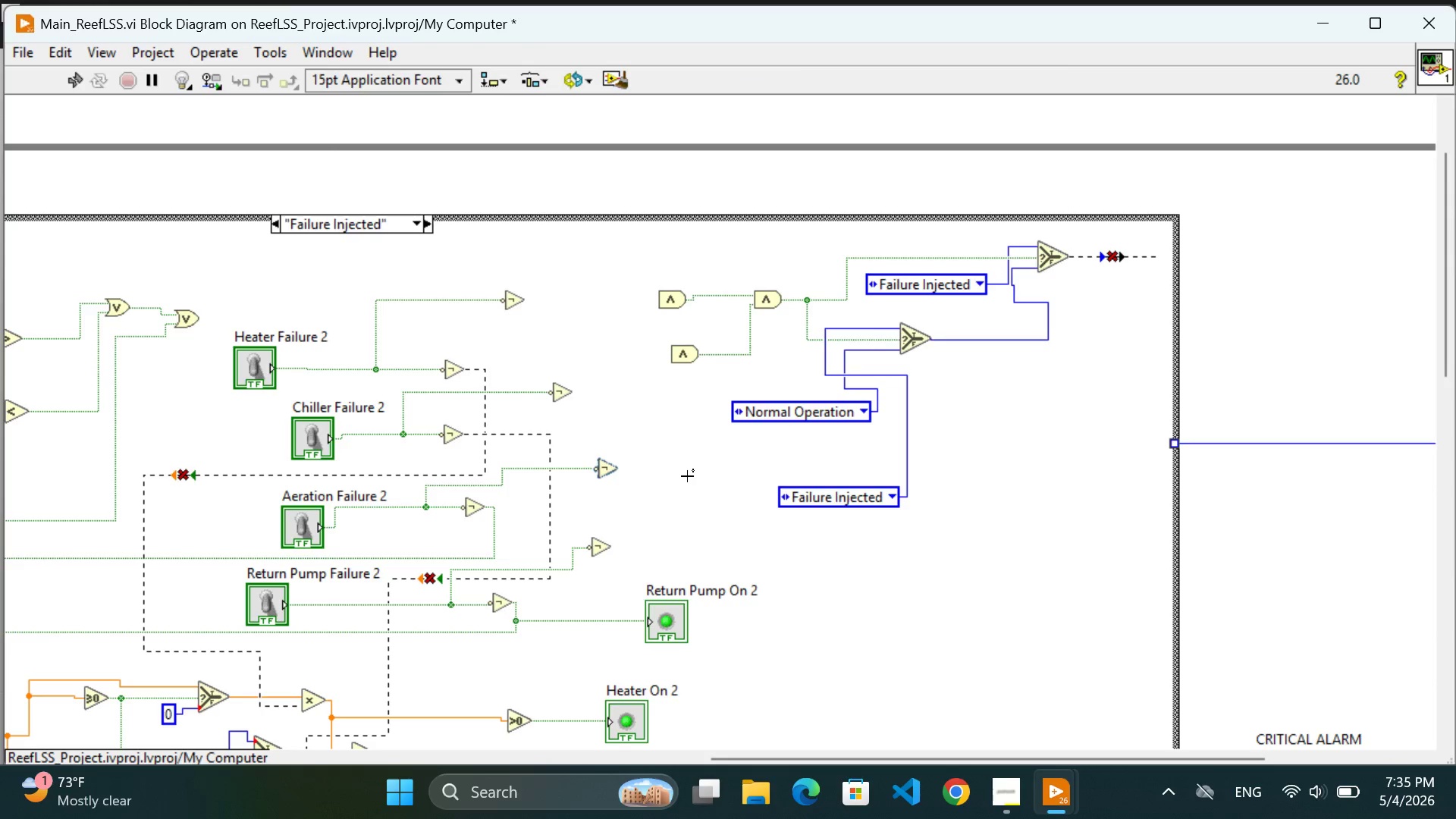 
left_click([688, 476])
 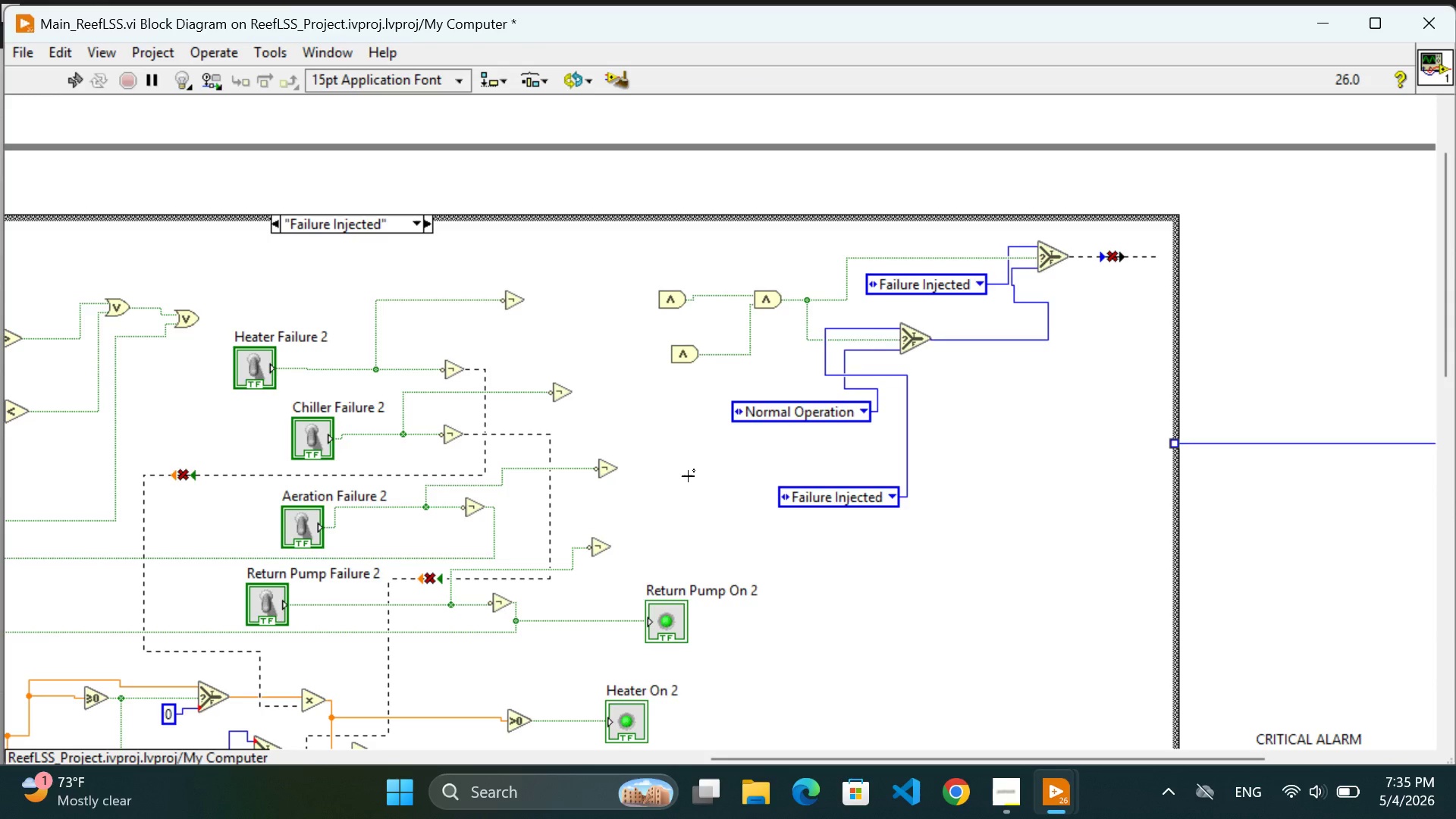 
wait(11.23)
 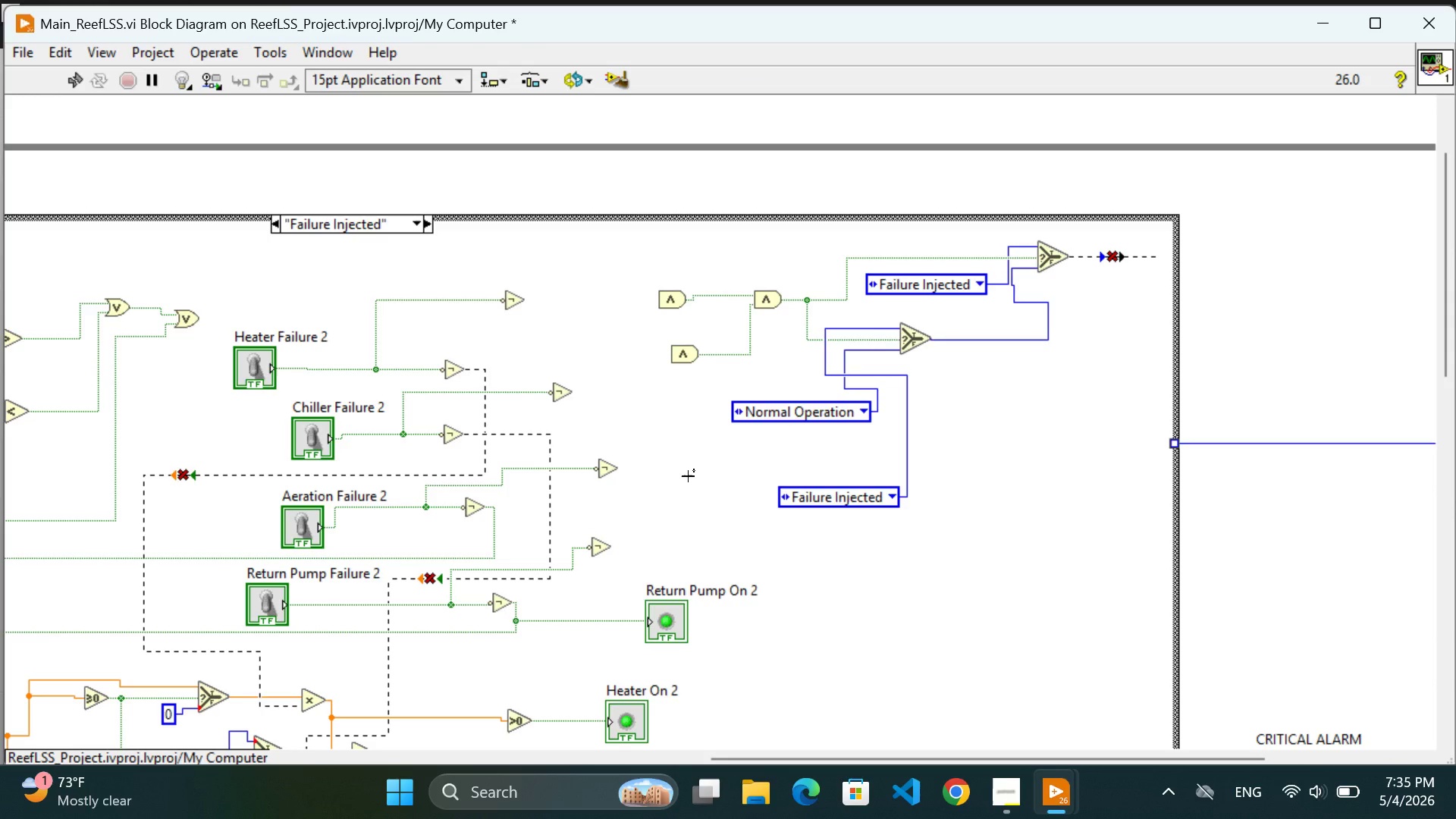 
right_click([1025, 406])
 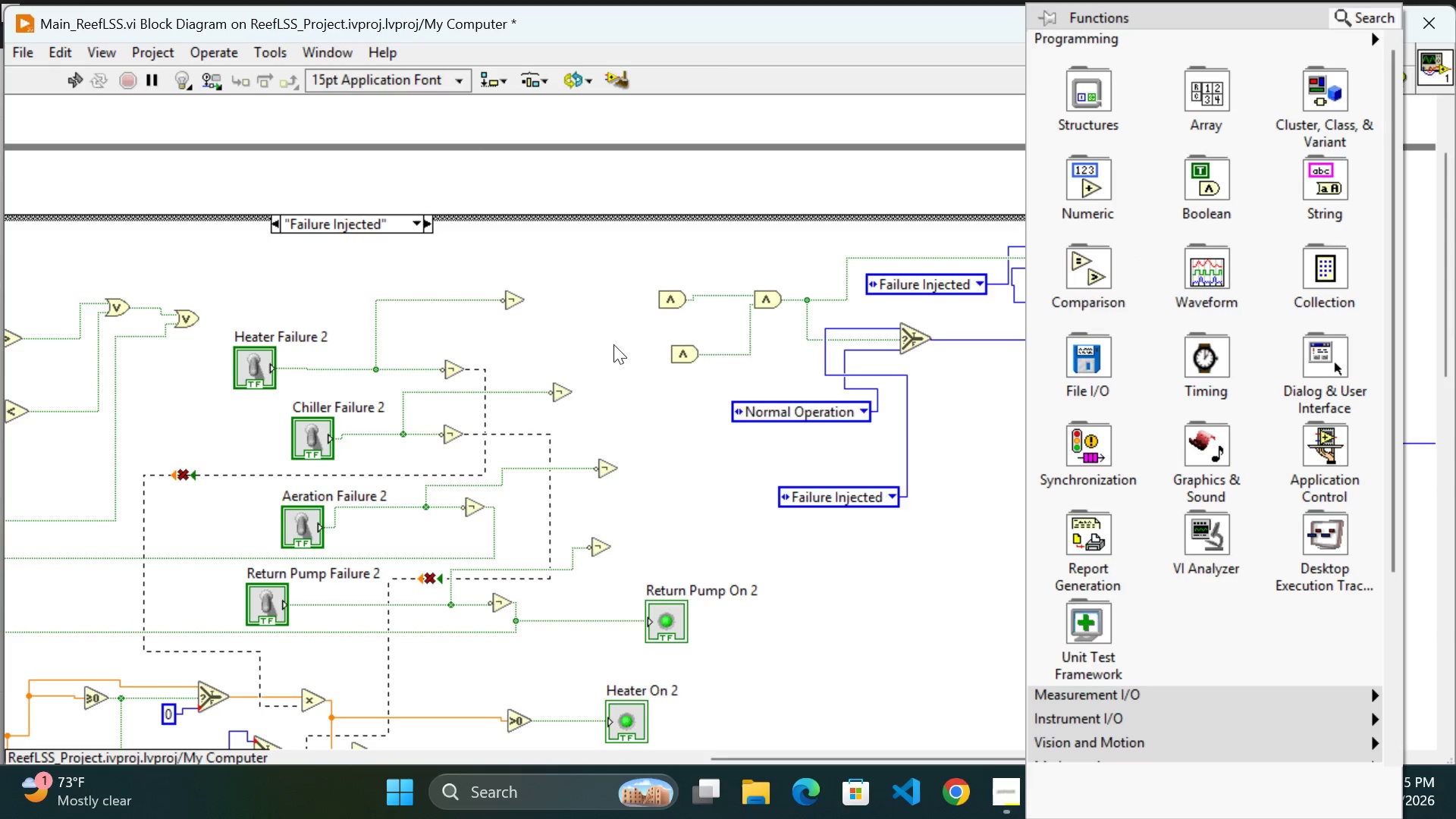 
left_click([596, 313])
 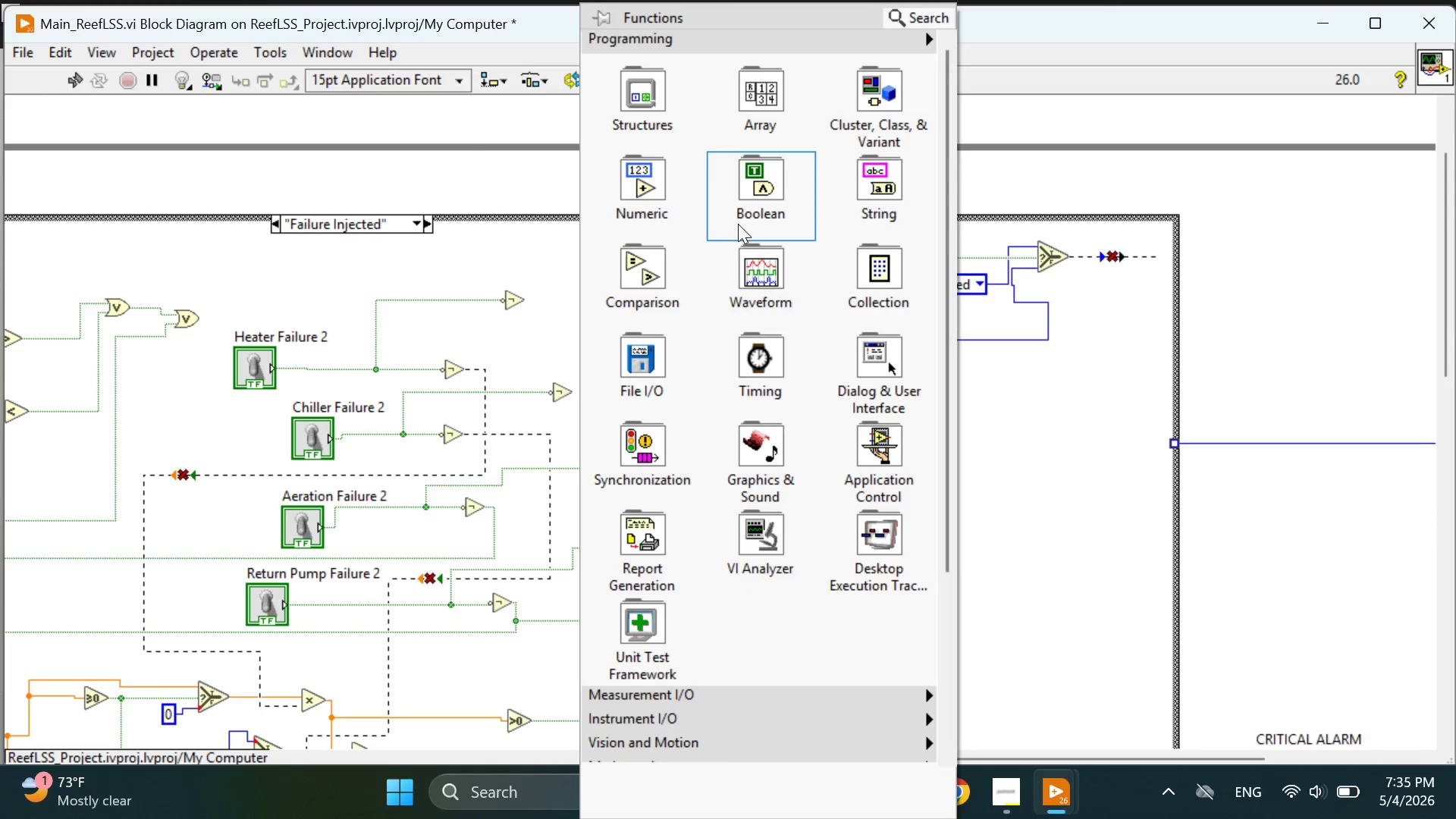 
mouse_move([761, 199])
 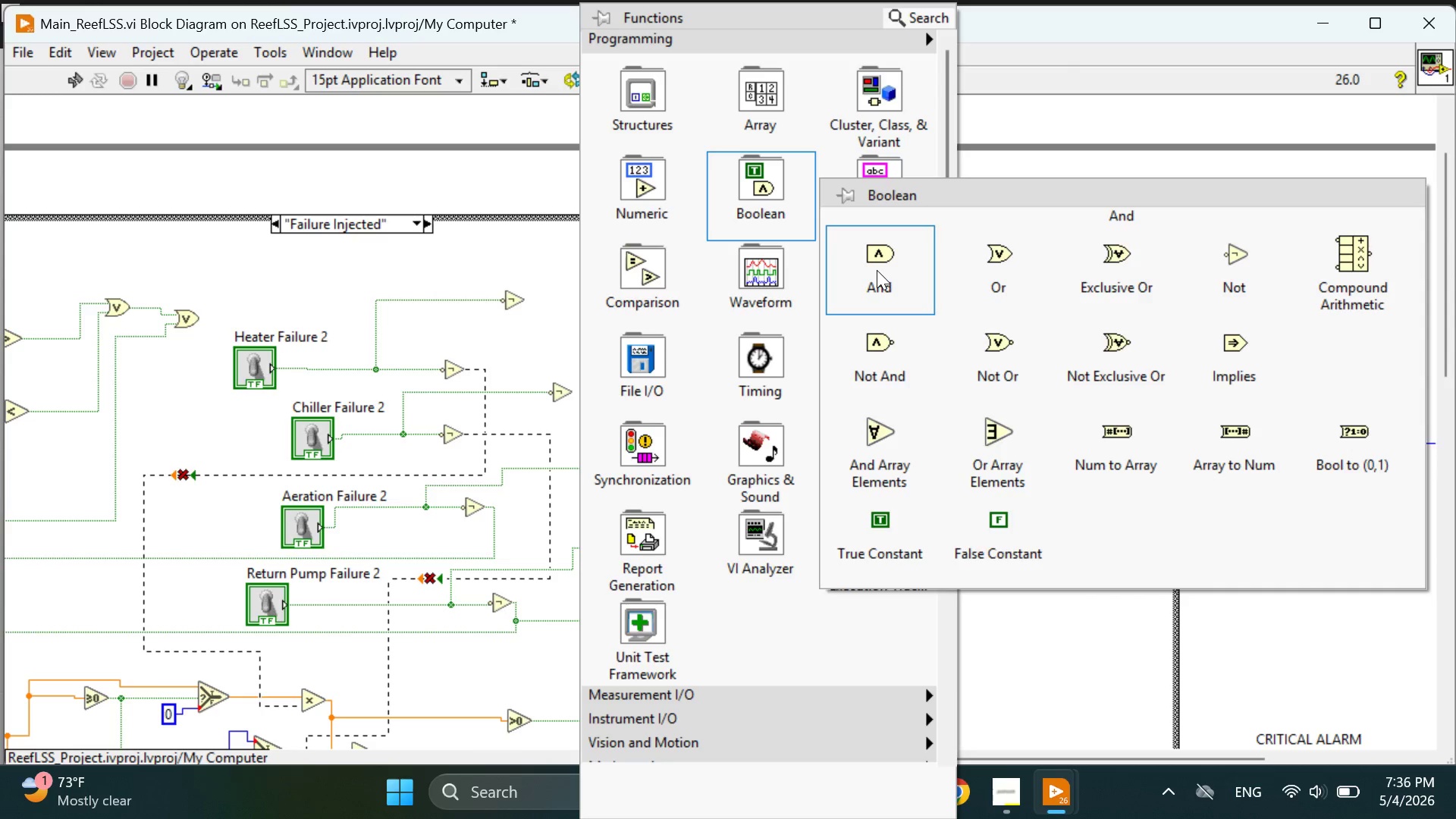 
left_click([877, 270])
 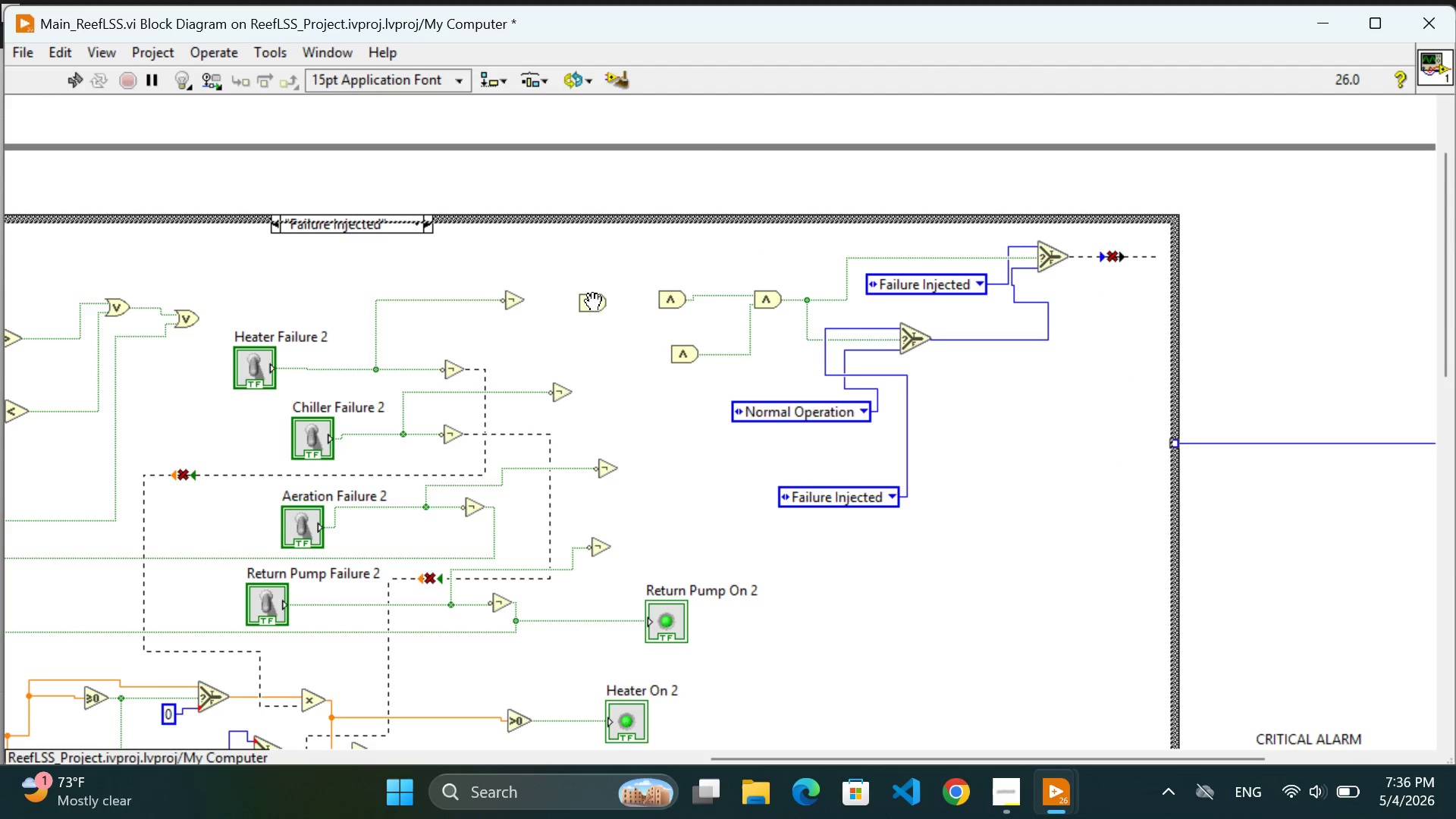 
left_click([593, 298])
 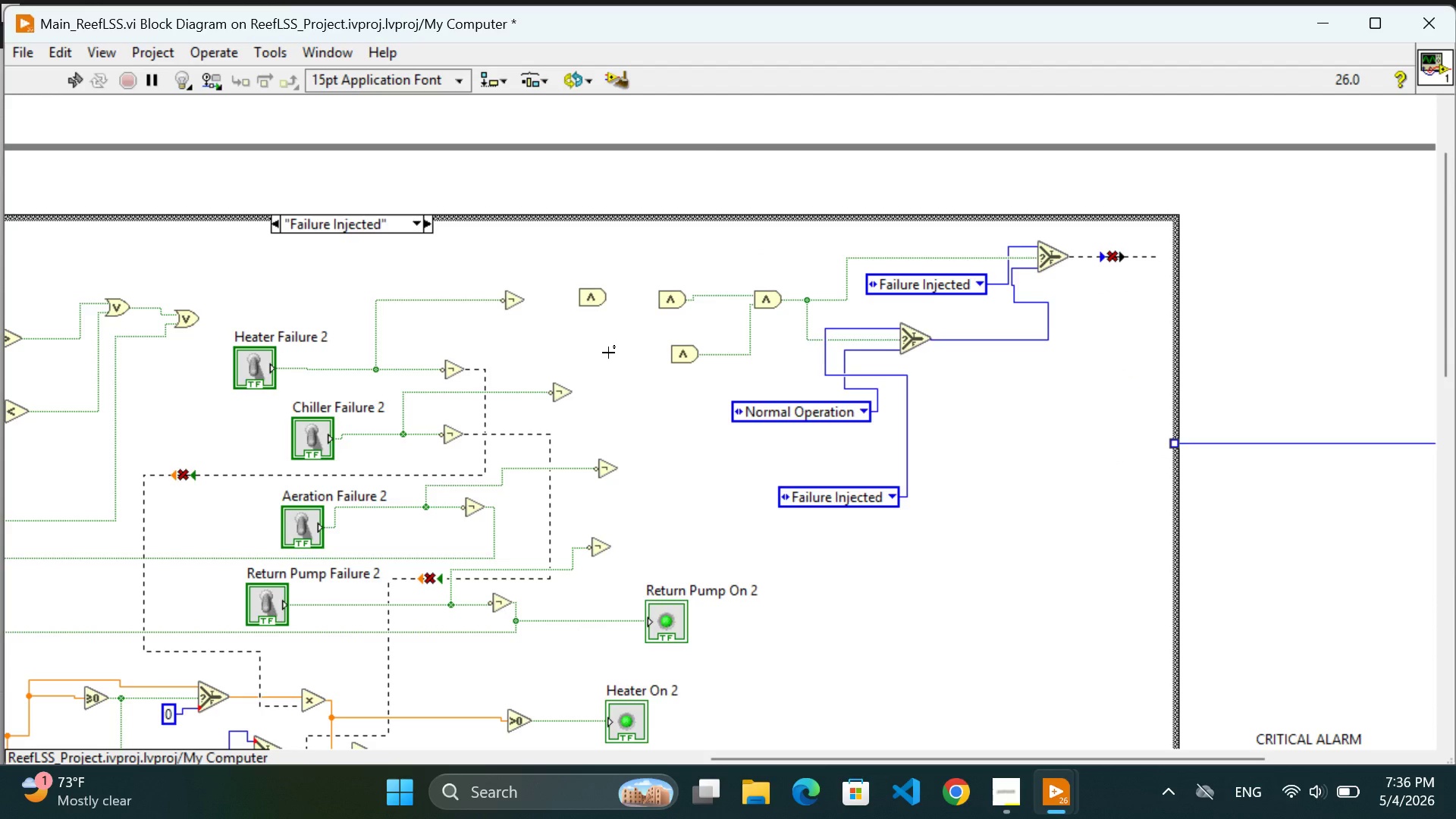 
left_click([608, 353])
 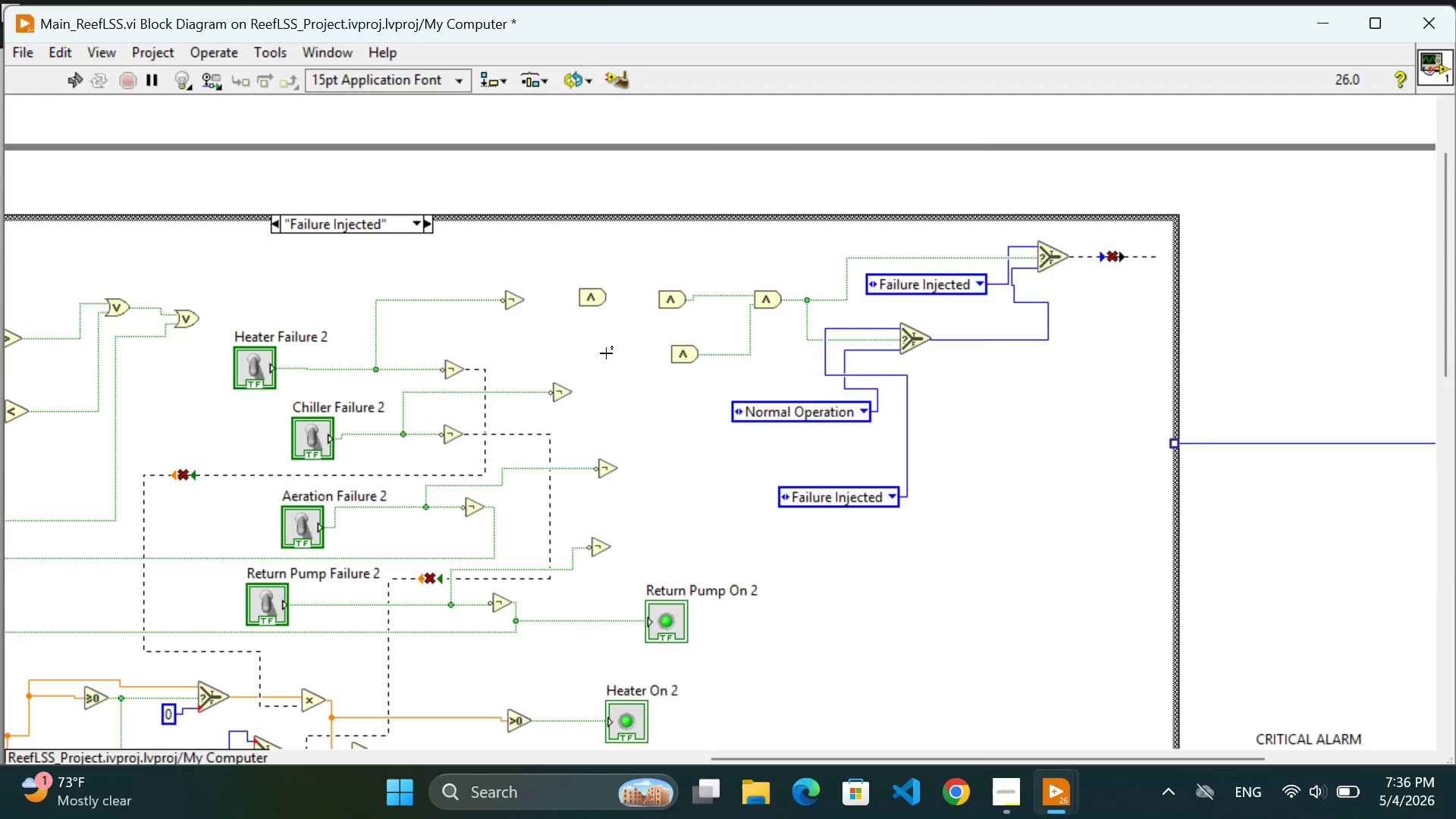 
right_click([606, 353])
 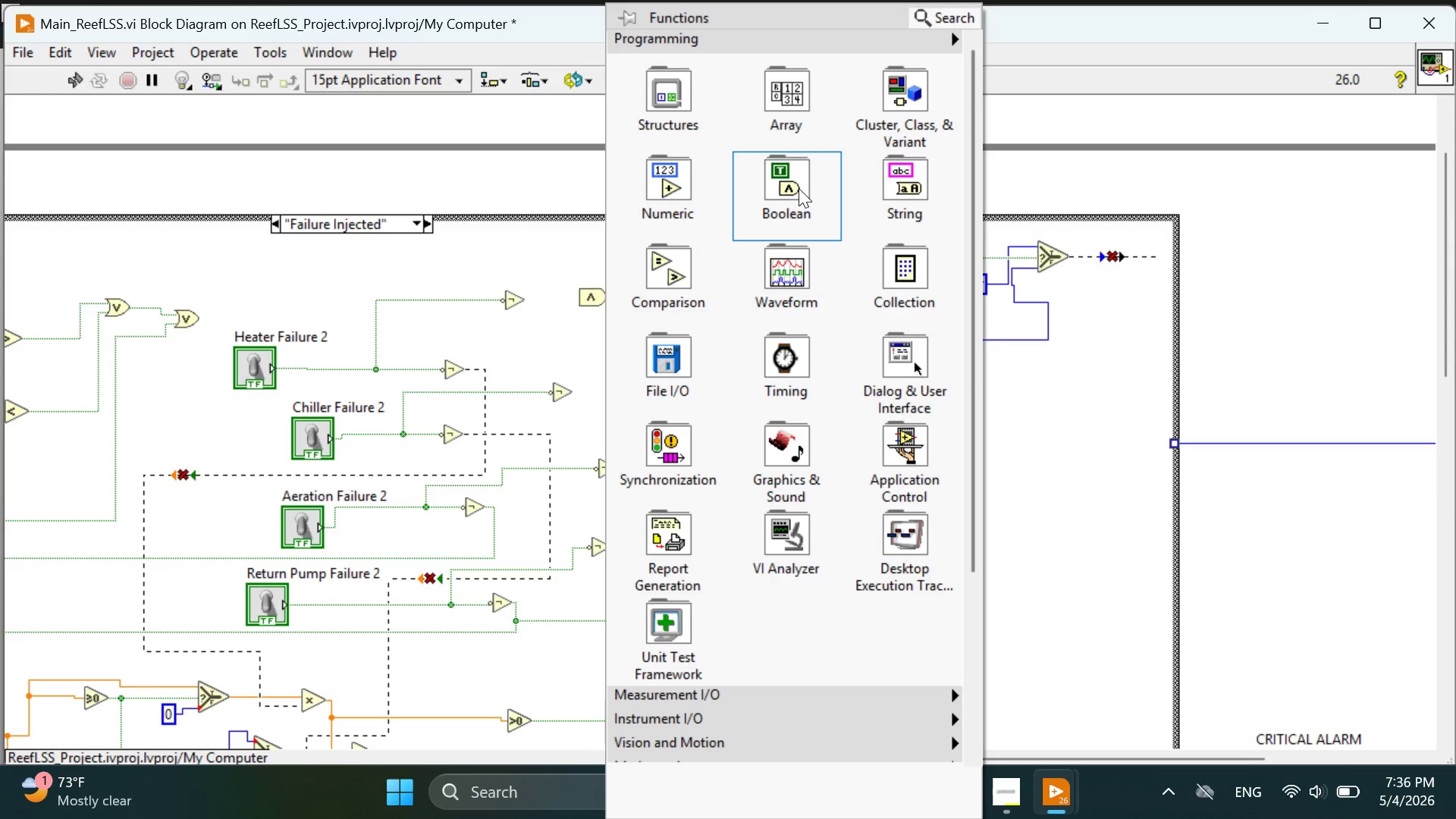 
wait(5.28)
 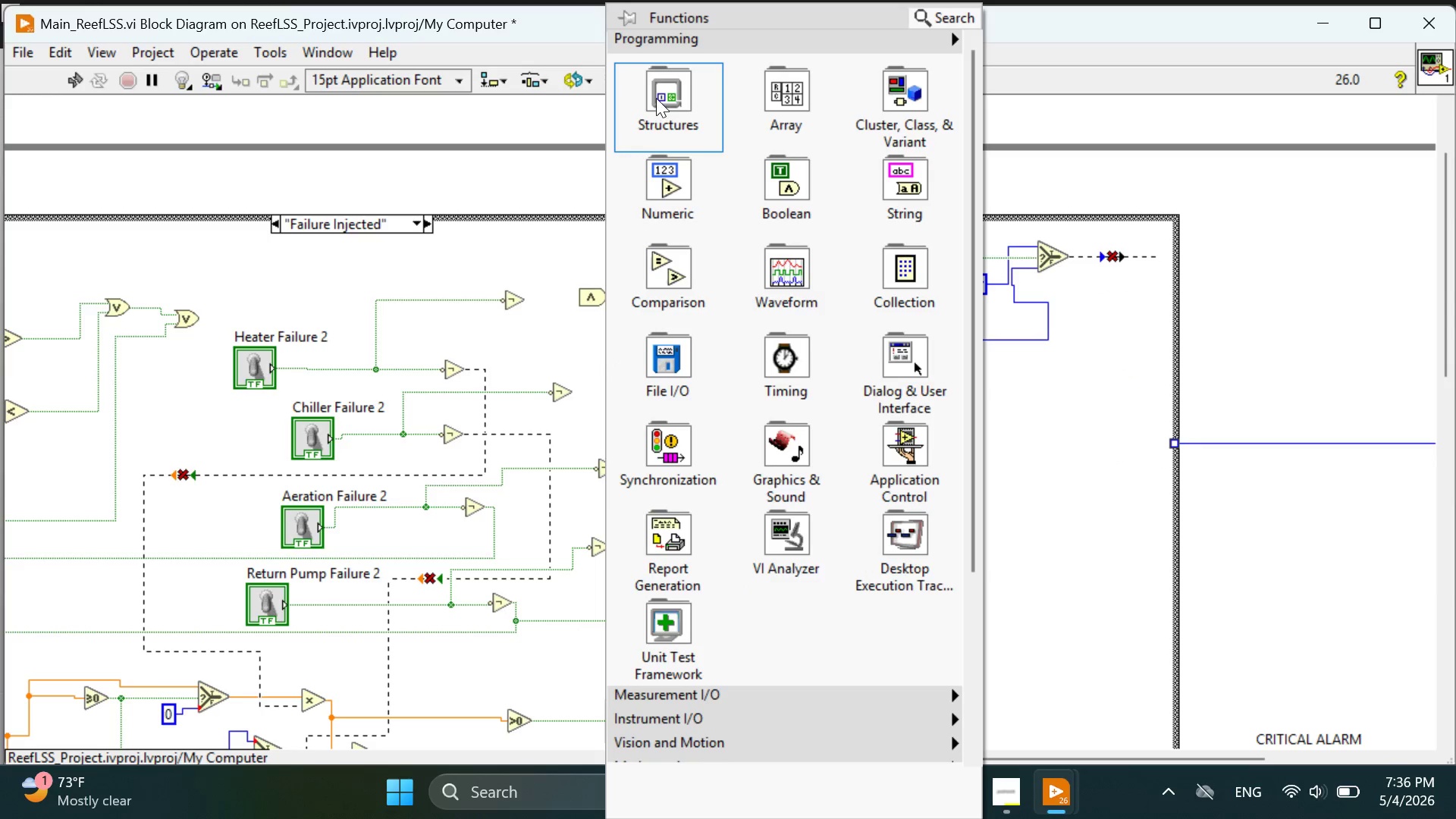 
left_click([900, 265])
 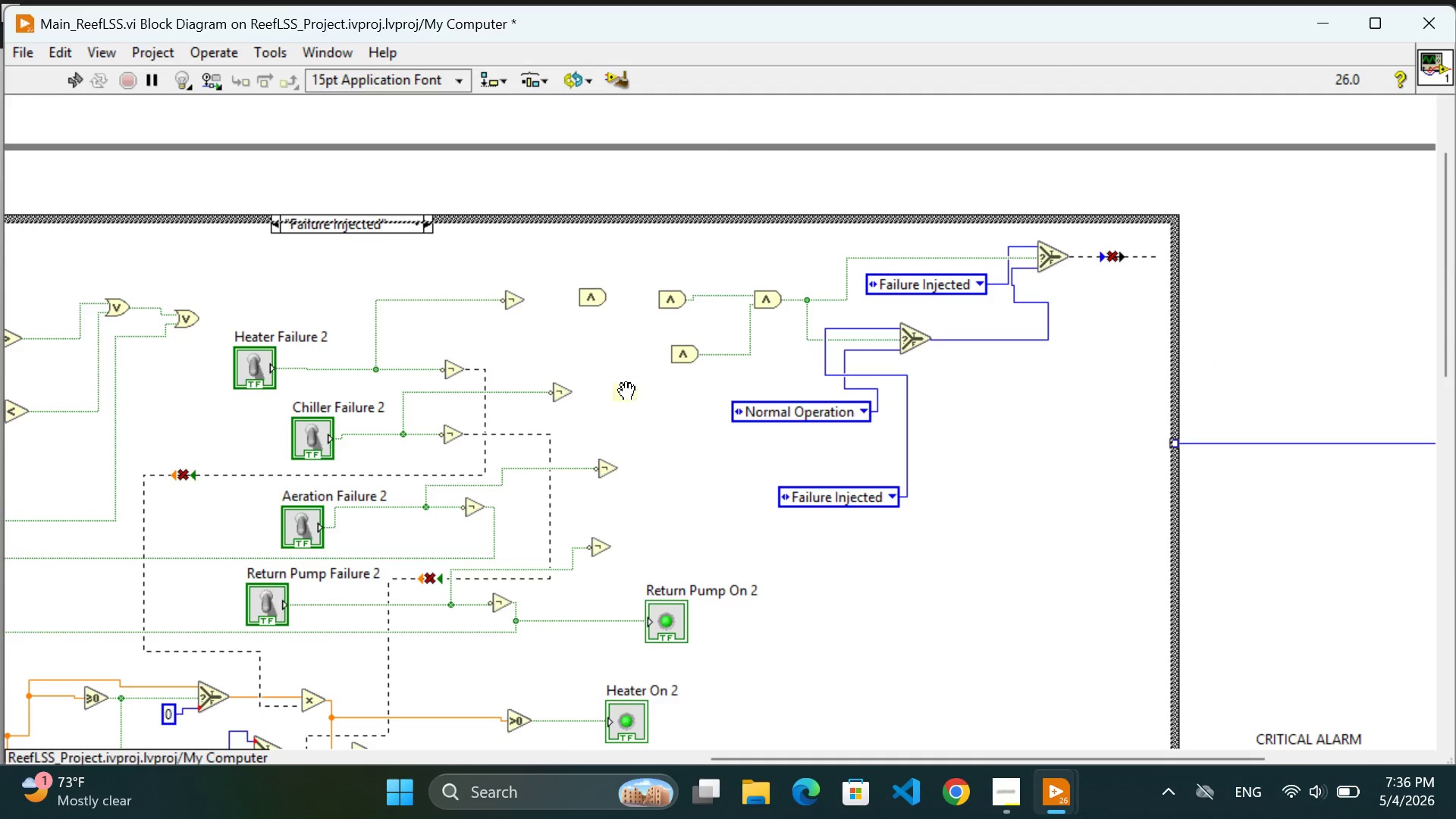 
double_click([634, 431])
 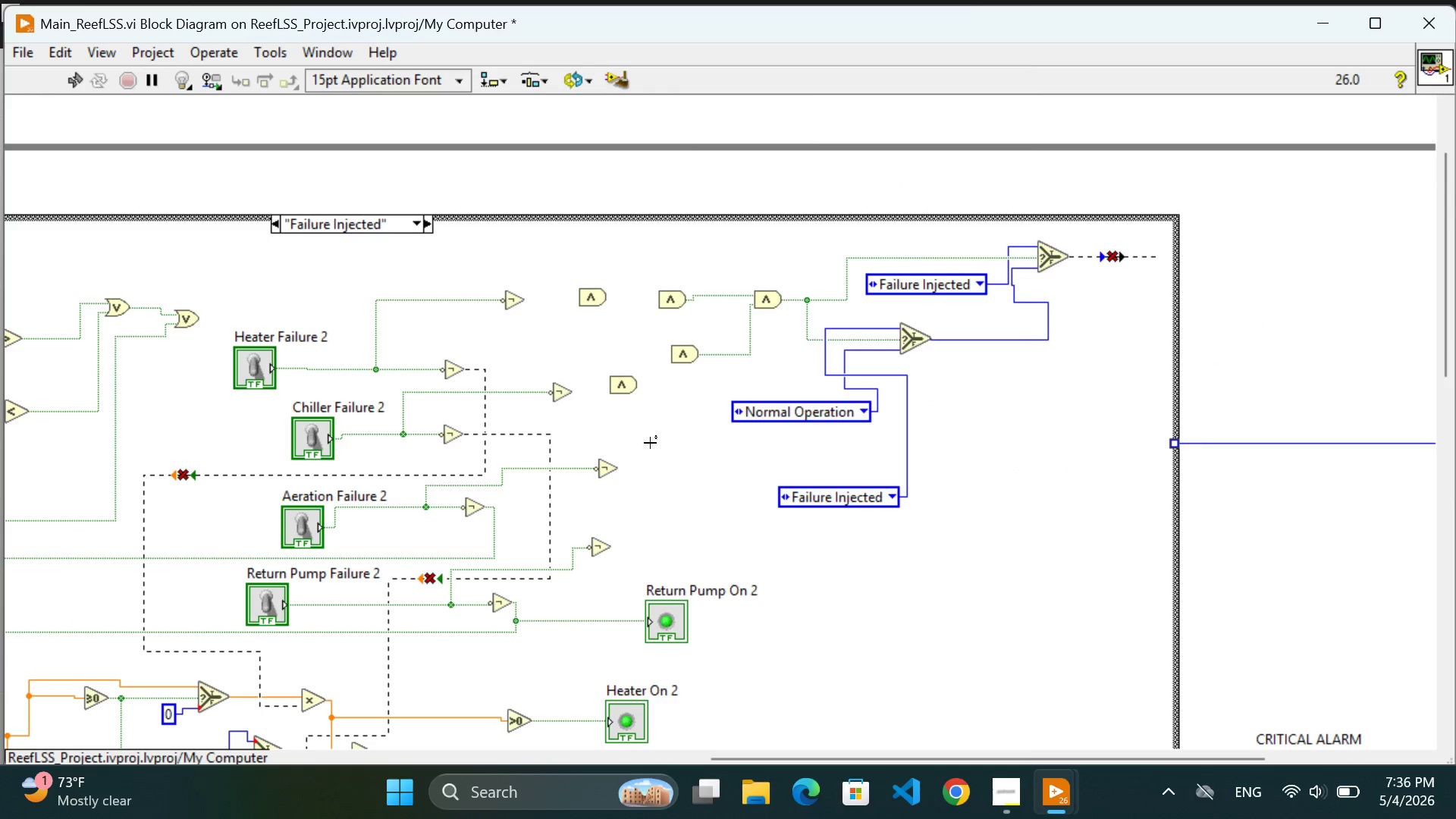 
right_click([650, 443])
 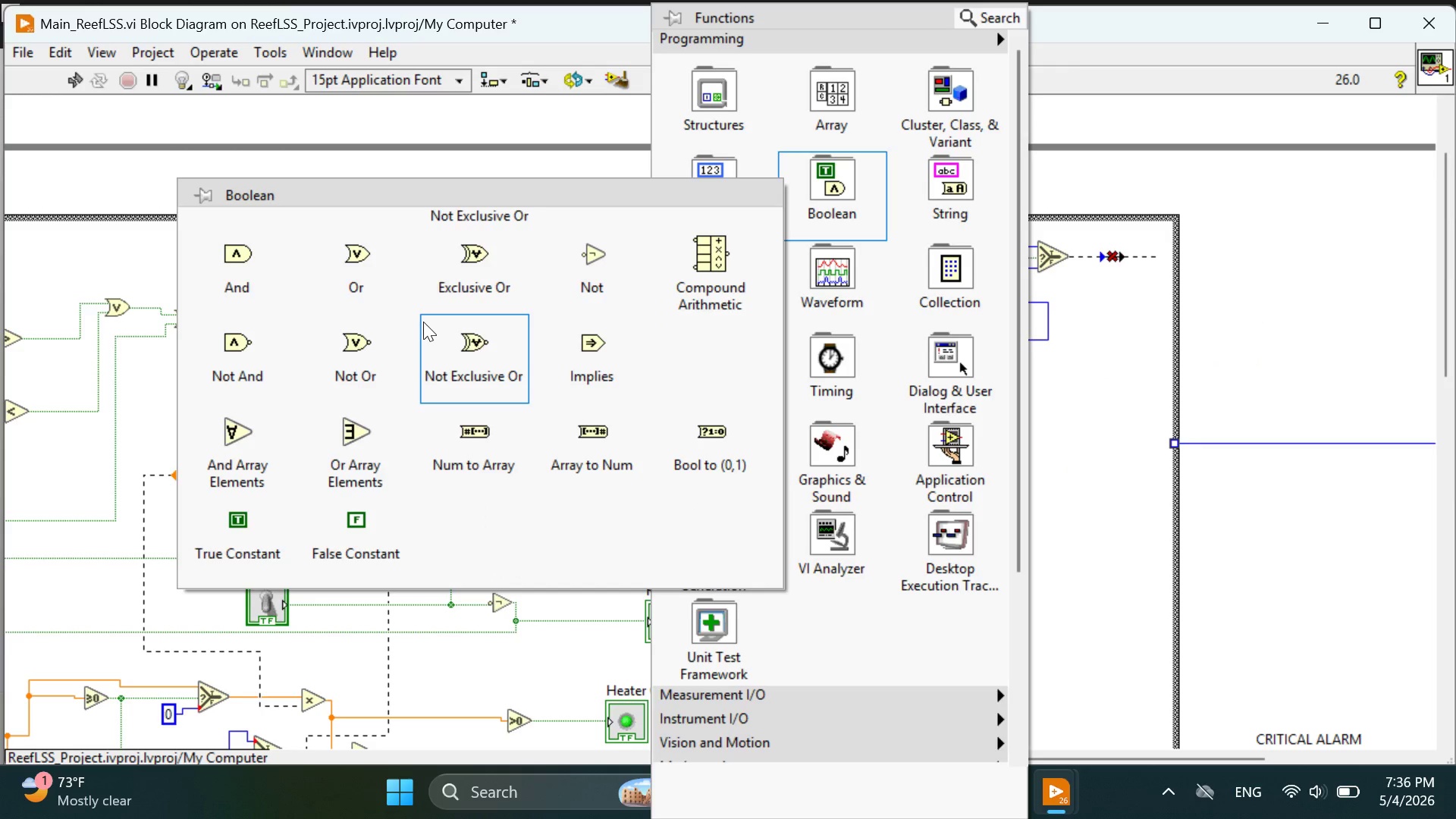 
left_click([249, 265])
 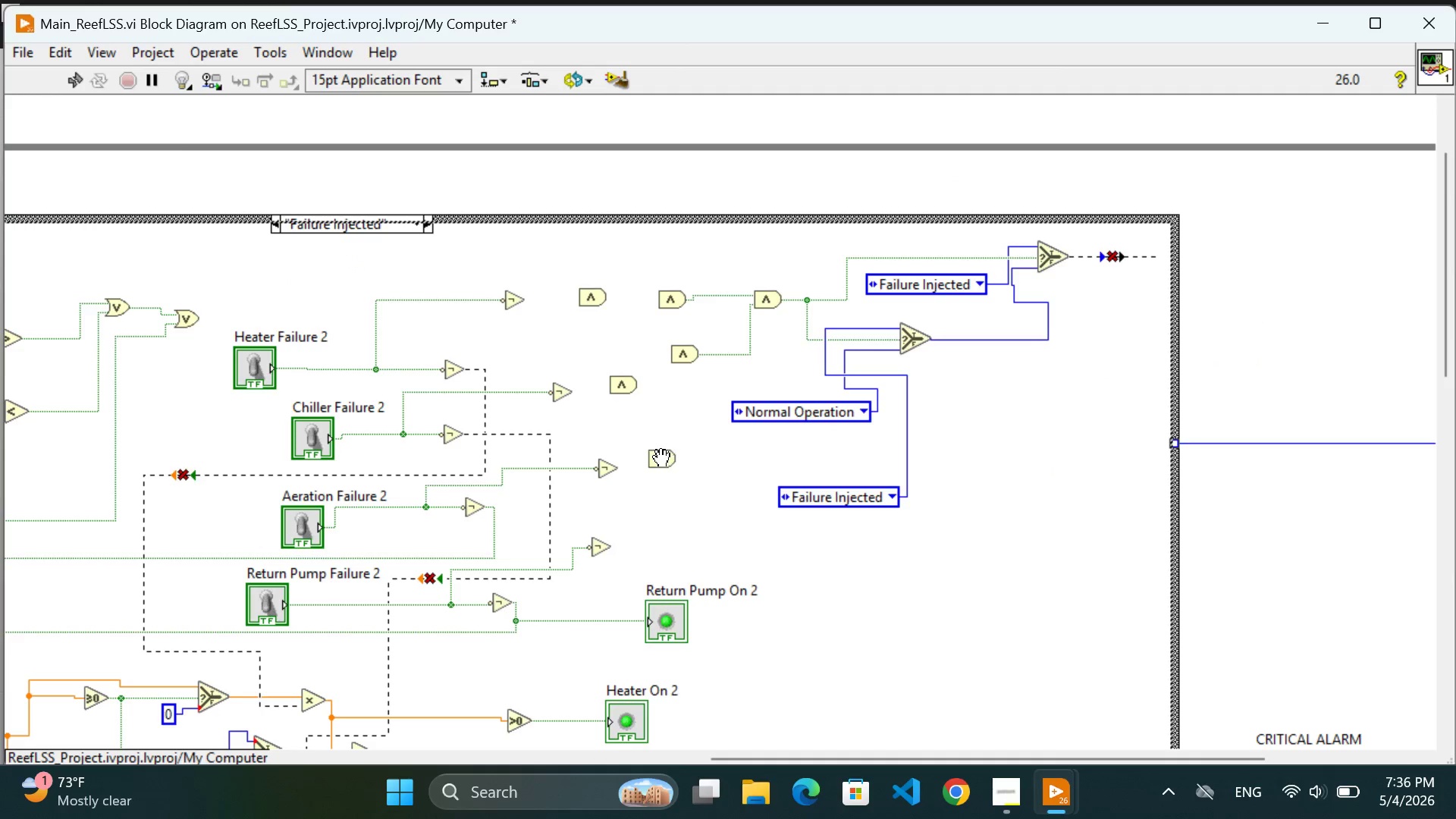 
left_click([667, 459])
 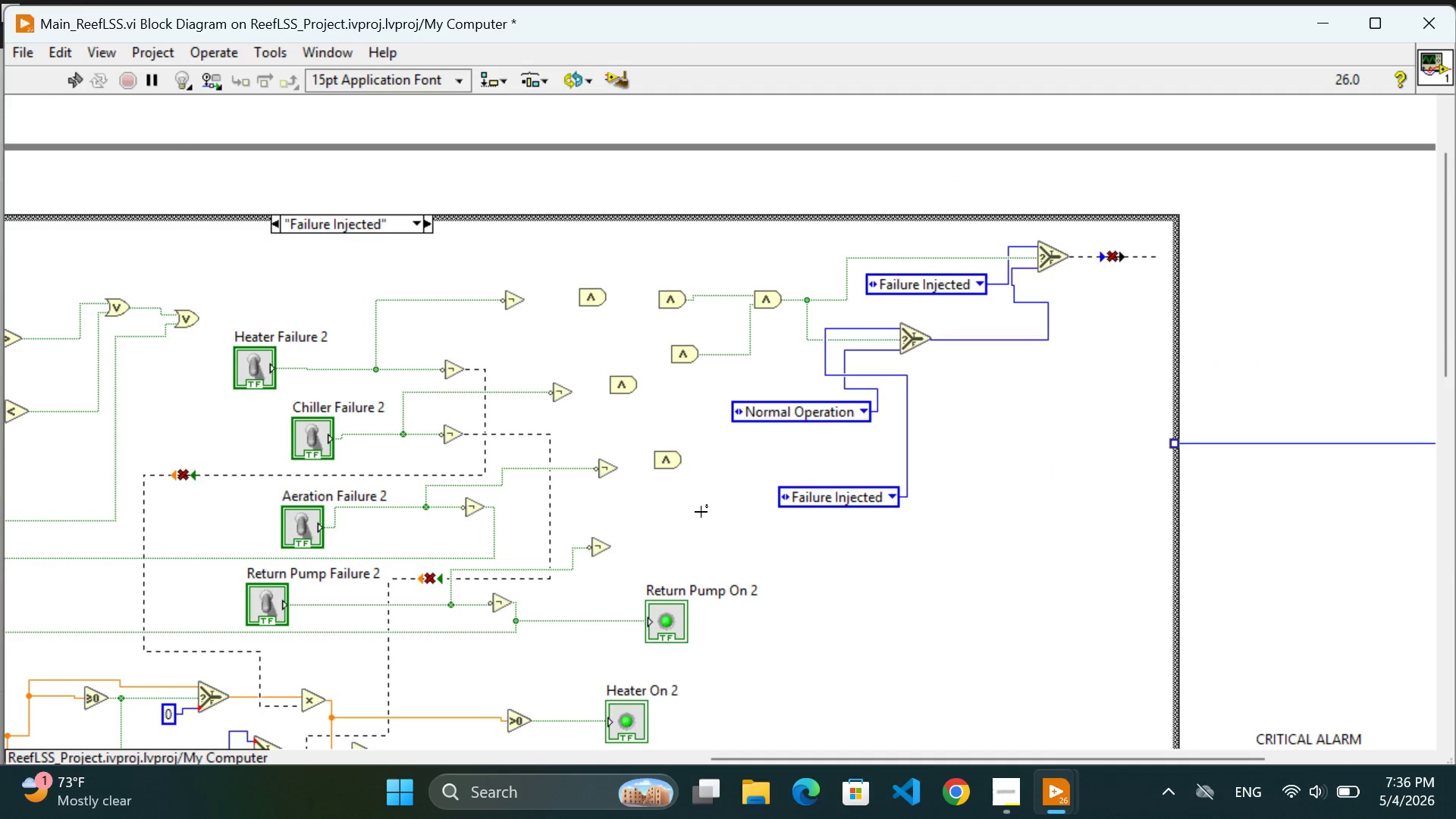 
left_click([705, 519])
 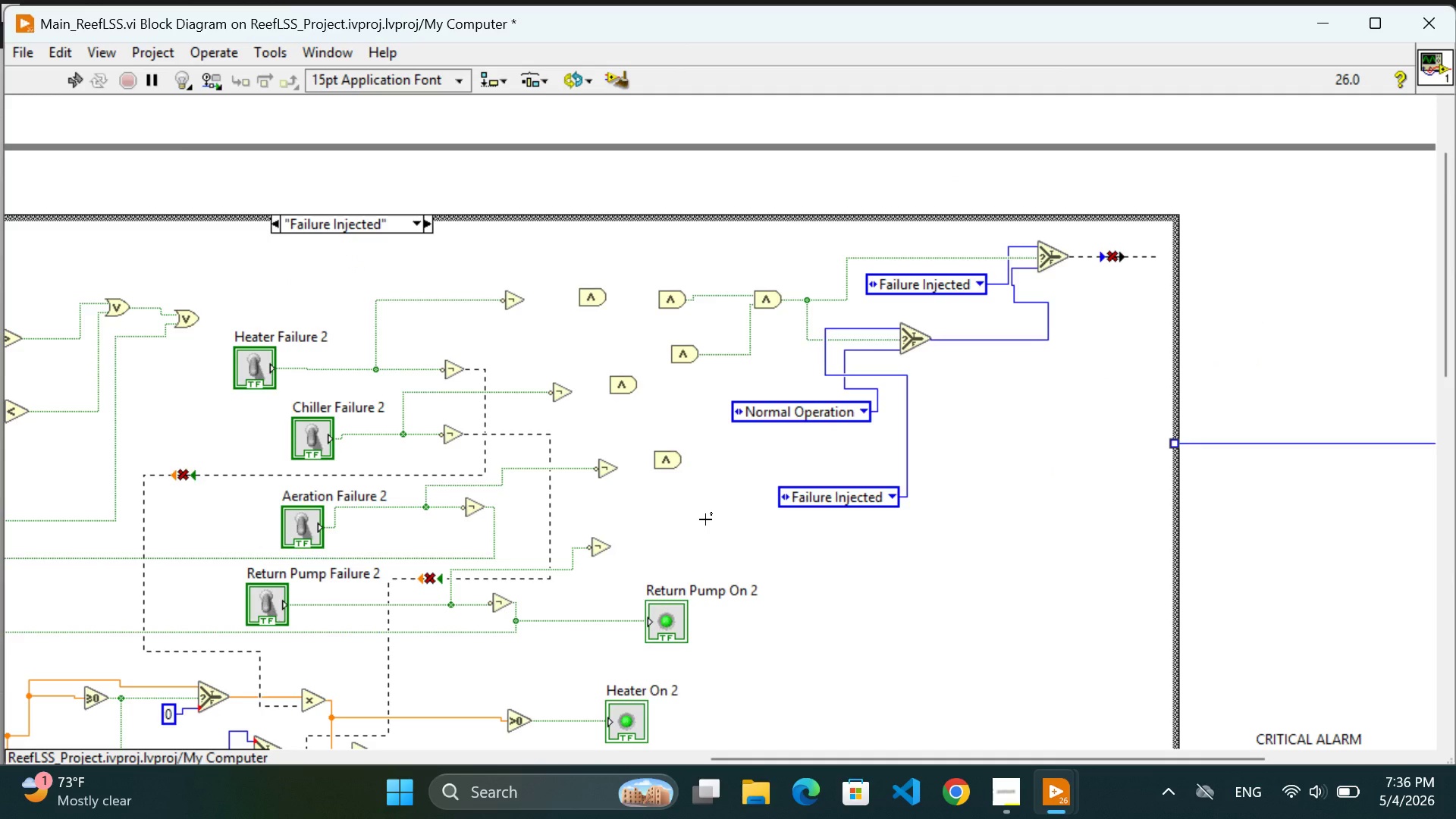 
wait(14.47)
 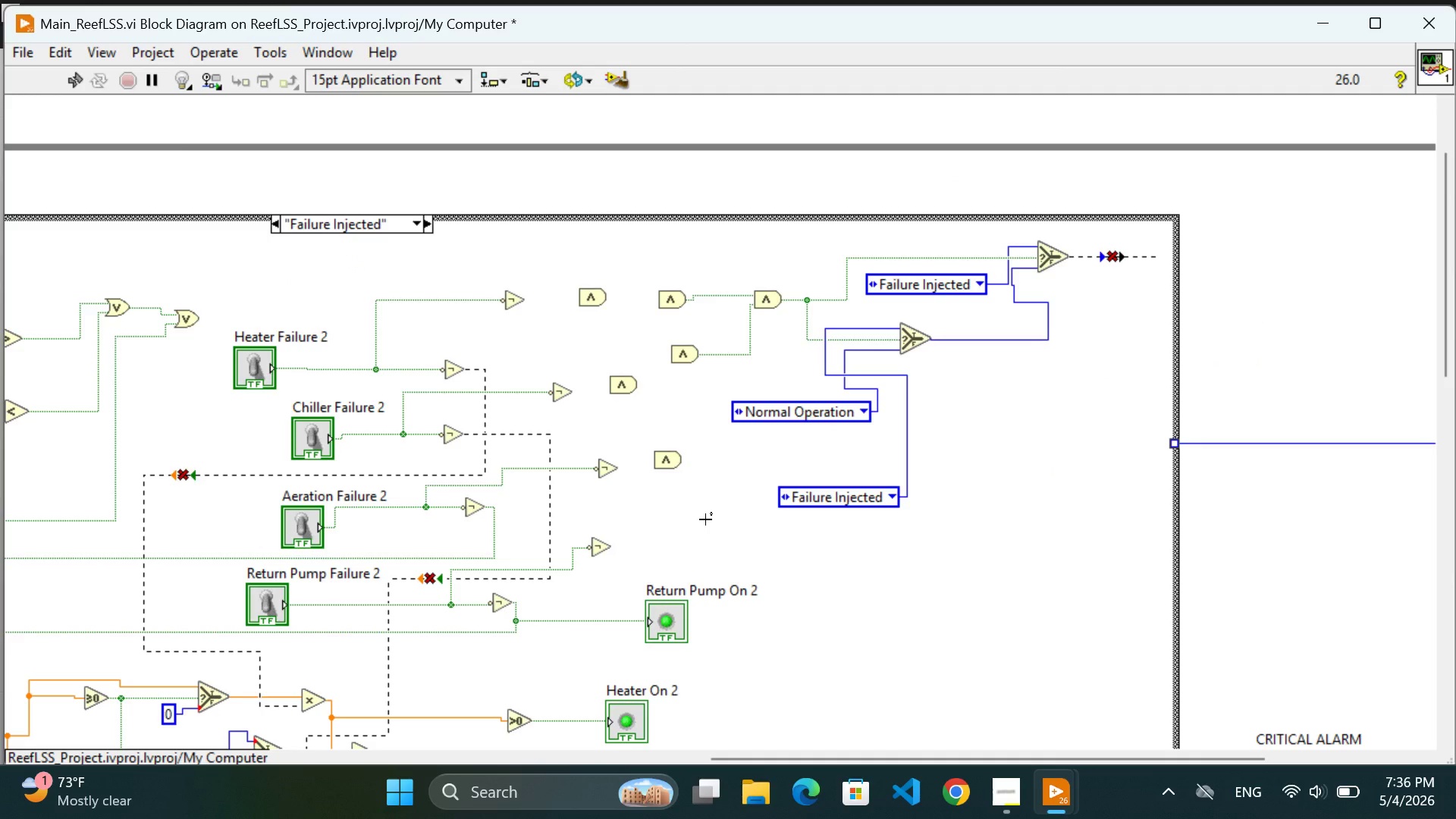 
left_click([524, 300])
 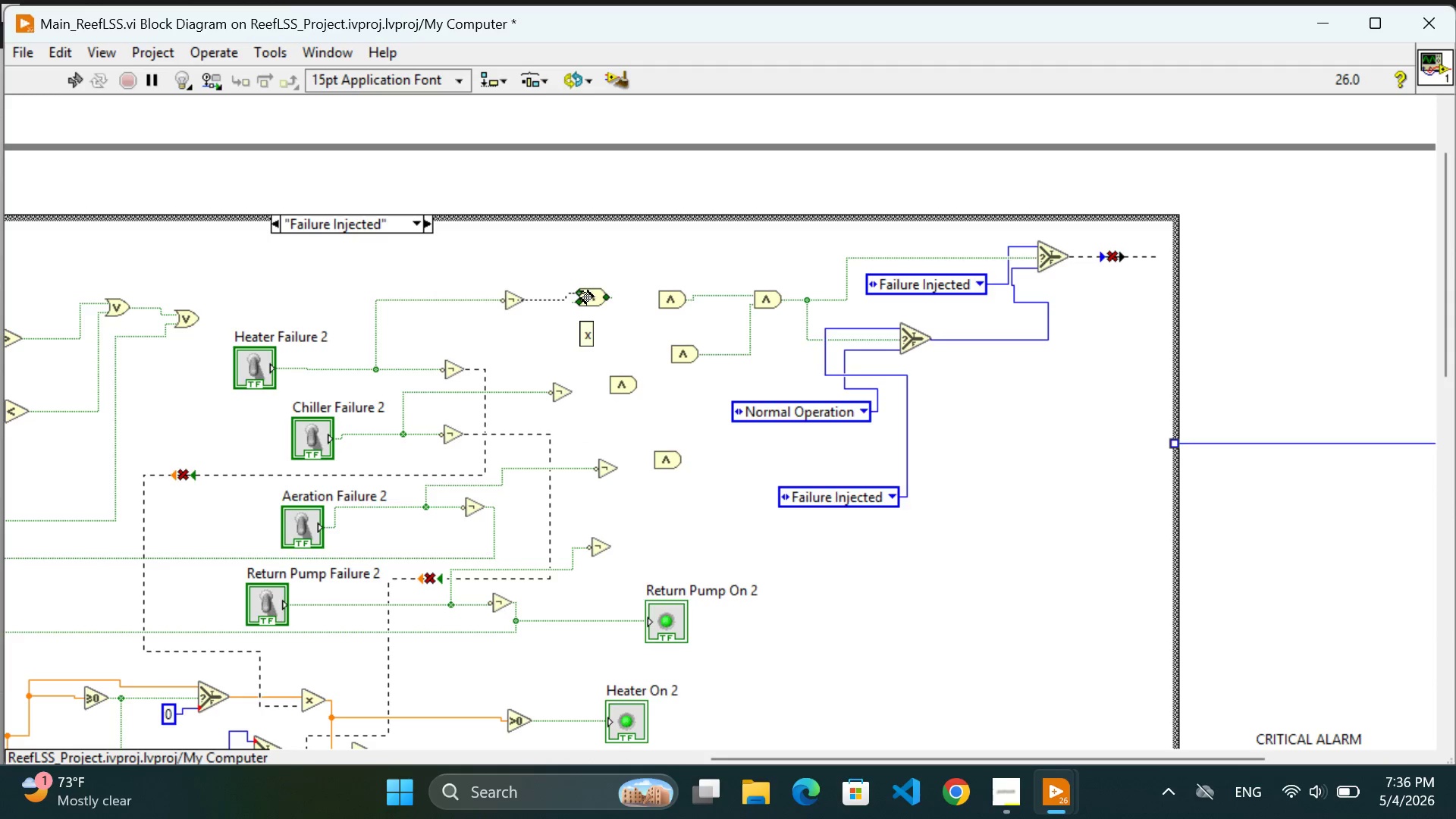 
left_click([575, 291])
 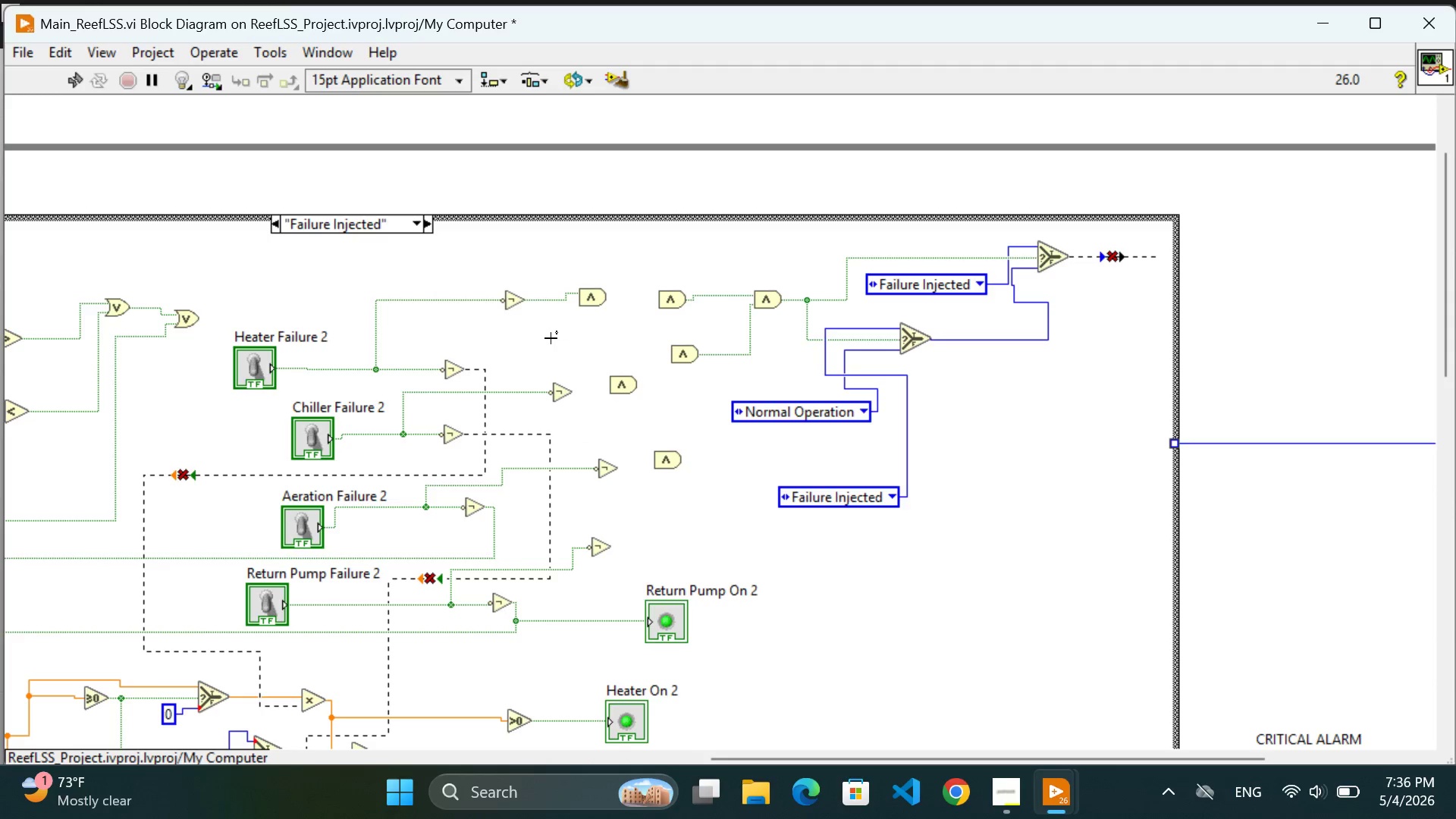 
left_click([551, 338])
 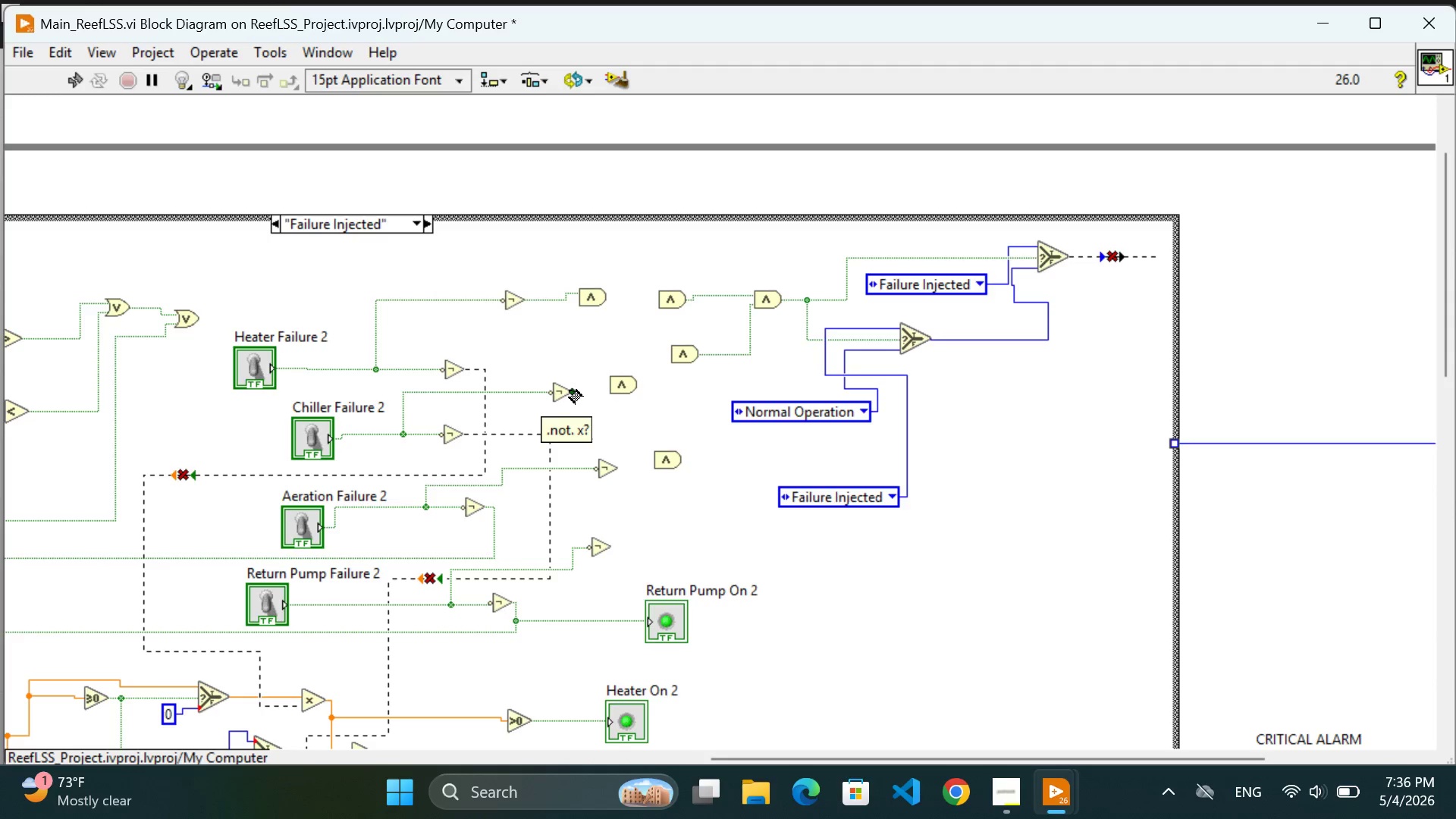 
left_click([570, 391])
 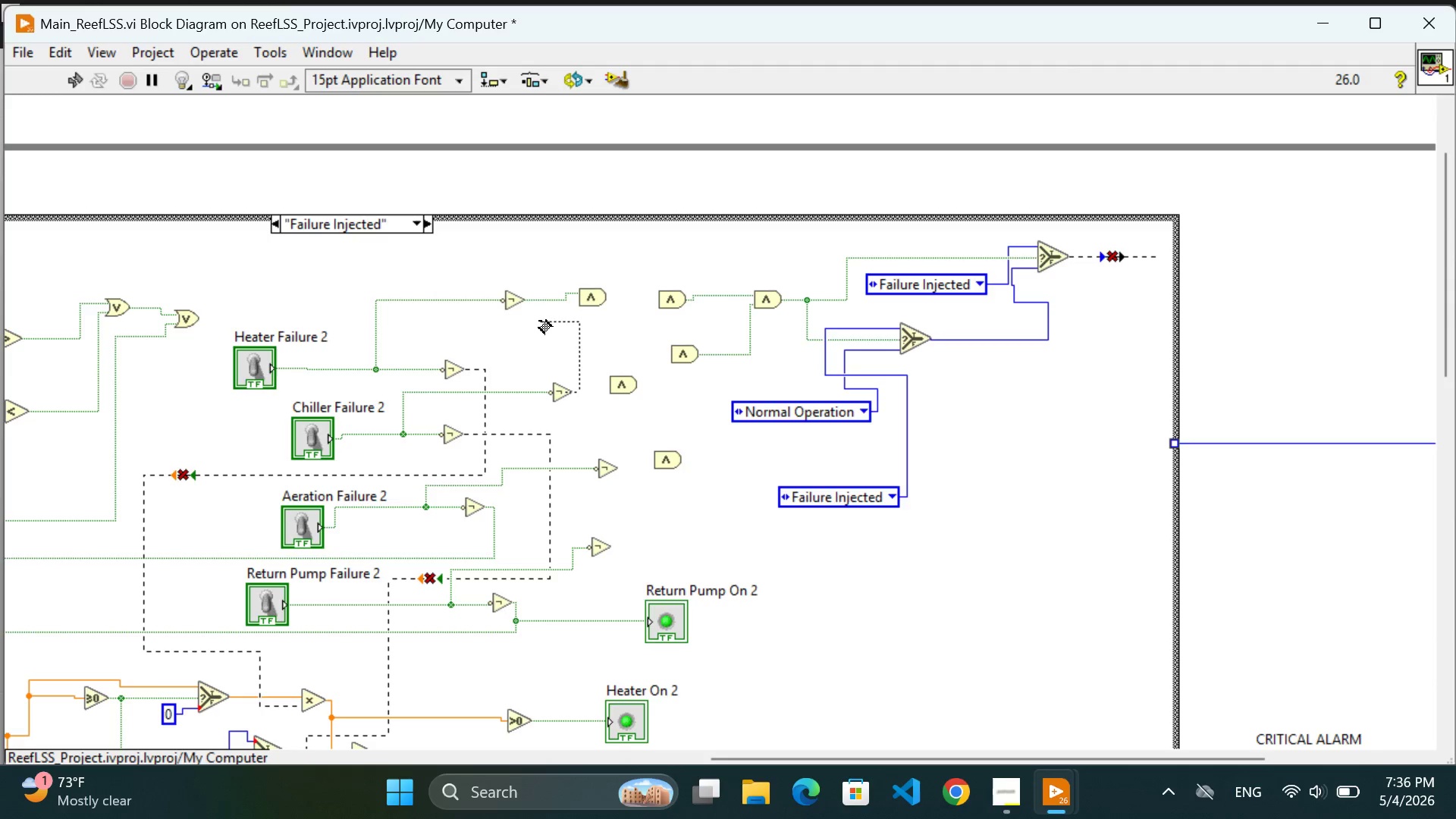 
wait(5.25)
 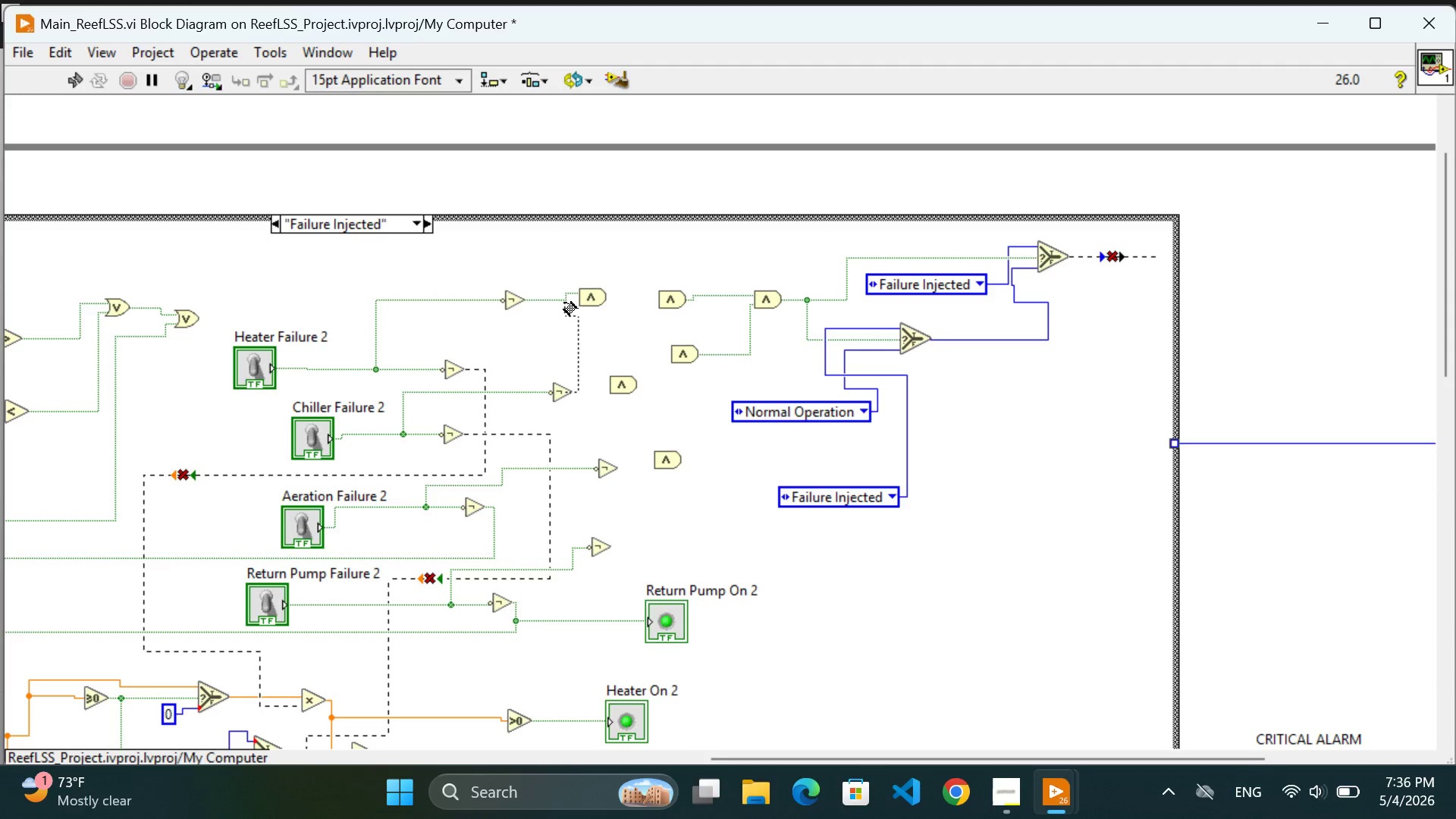 
left_click([546, 337])
 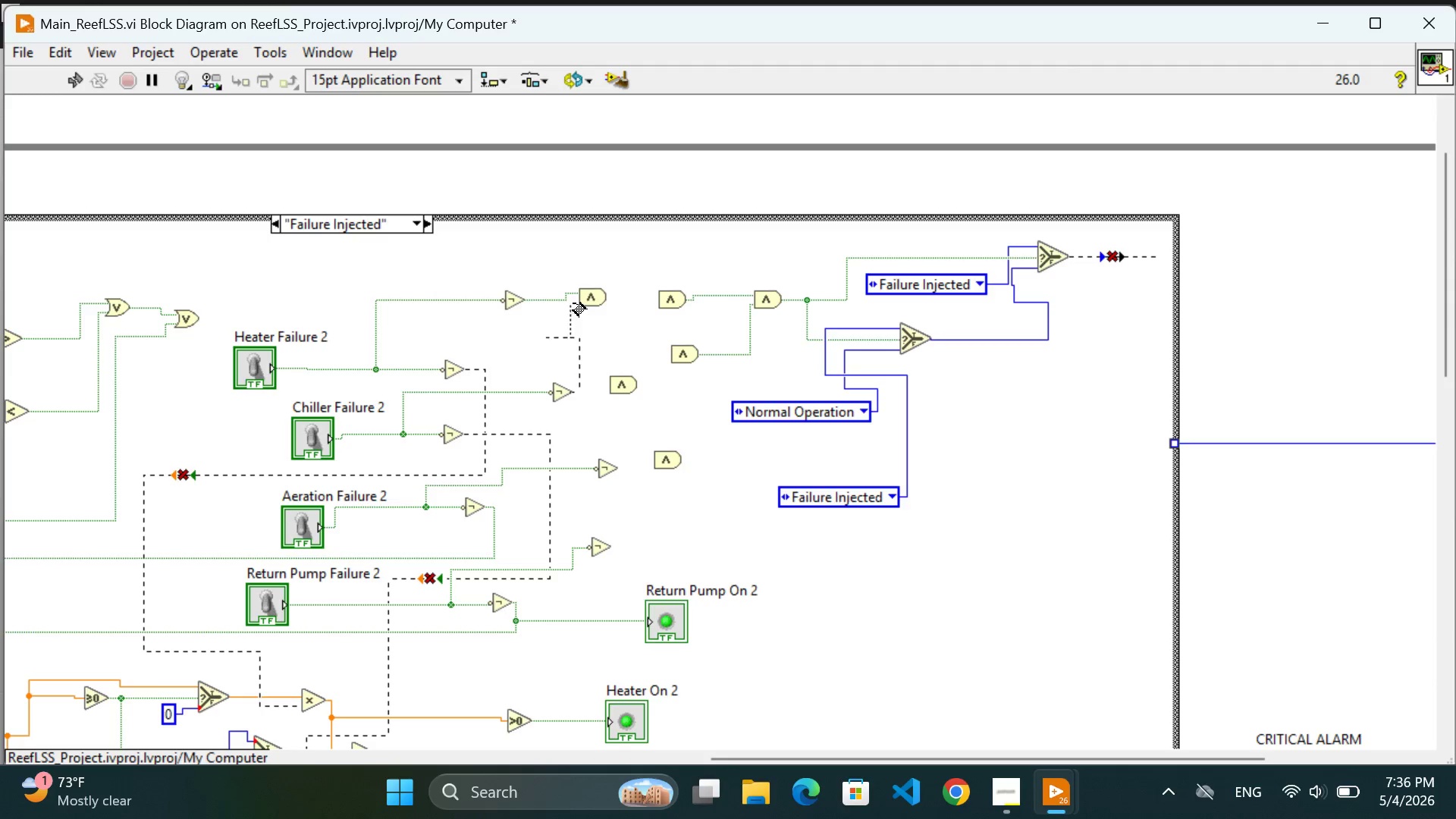 
left_click([573, 303])
 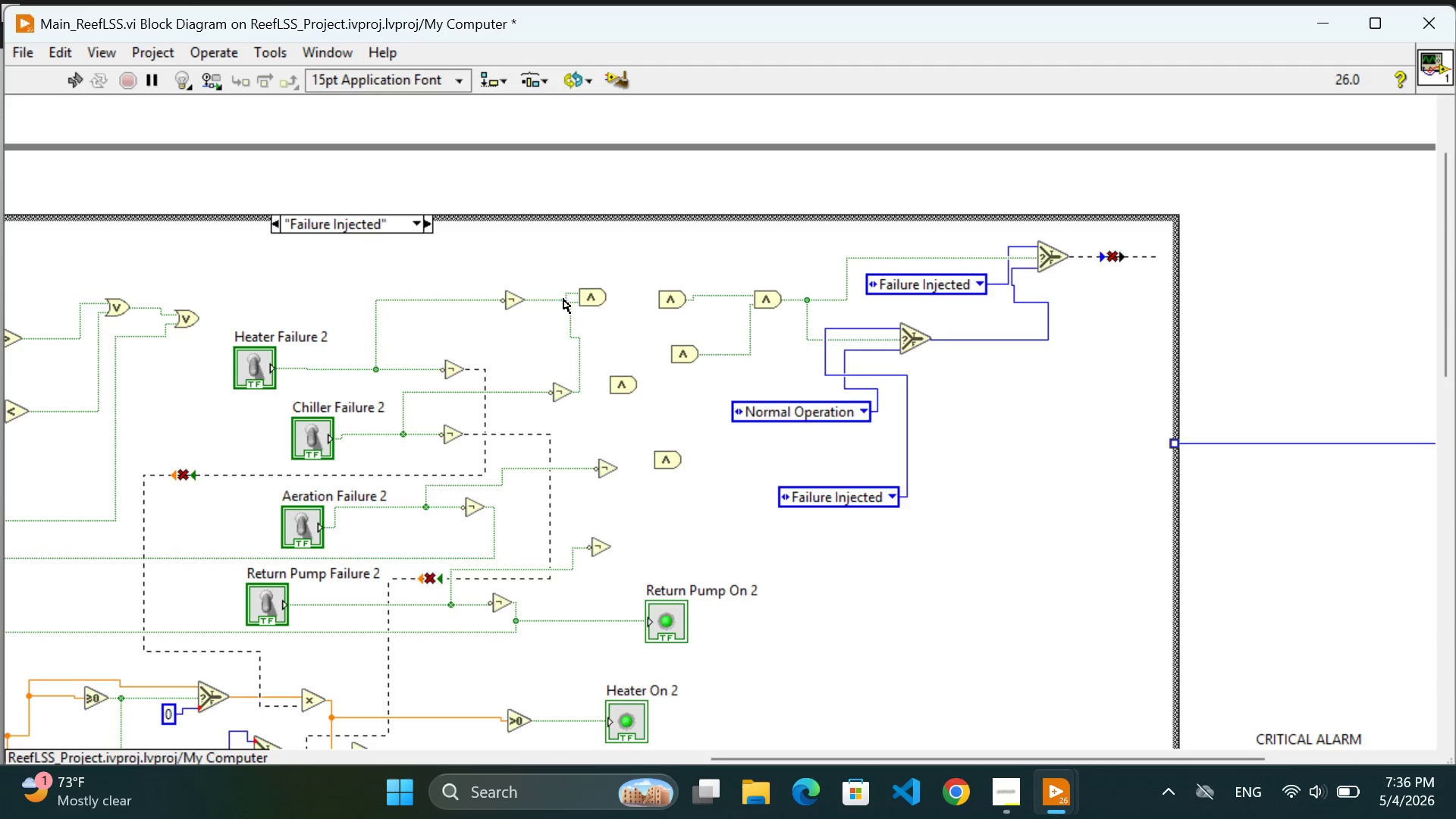 
left_click_drag(start_coordinate=[556, 300], to_coordinate=[554, 289])
 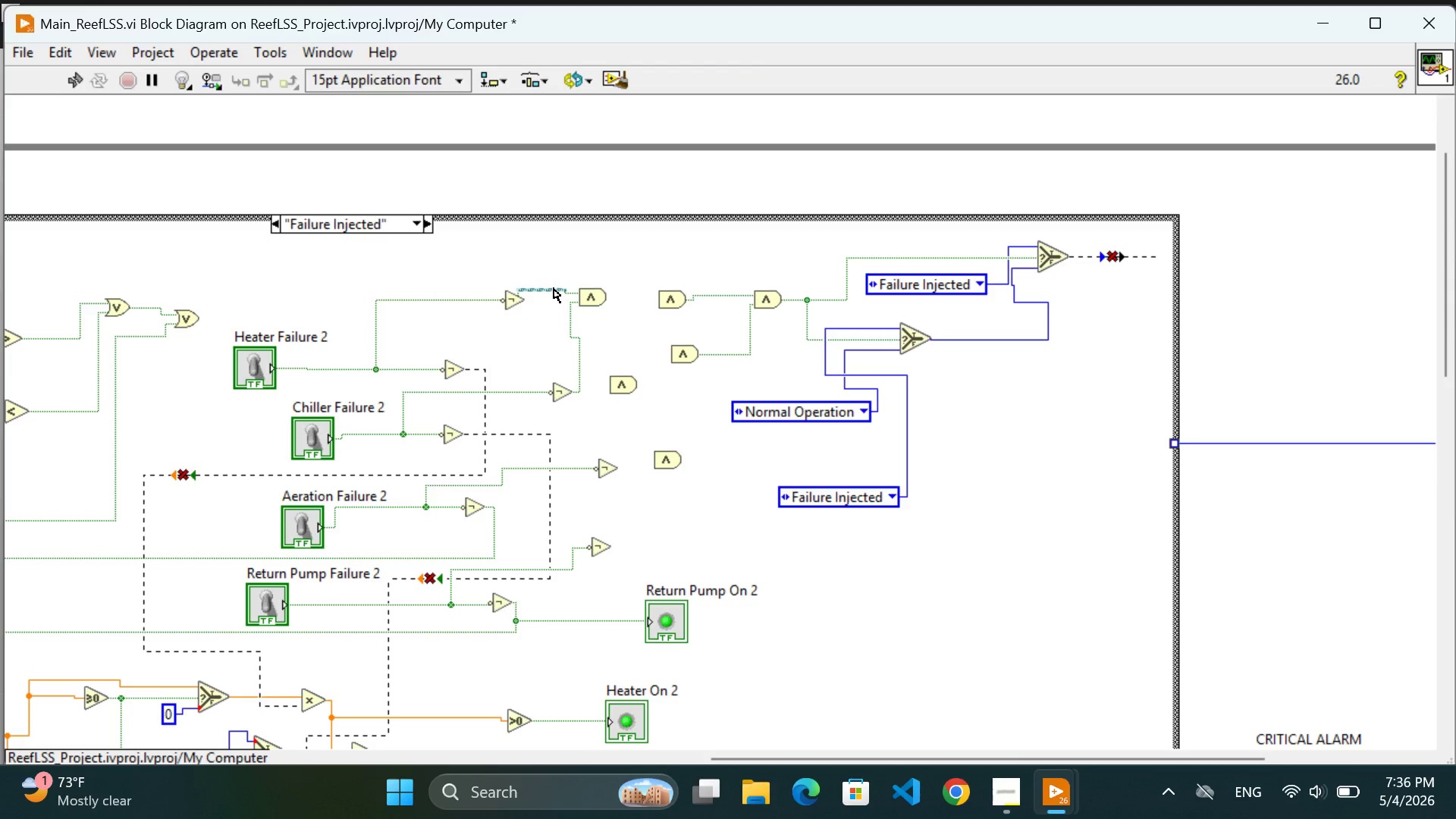 
left_click_drag(start_coordinate=[553, 287], to_coordinate=[555, 284])
 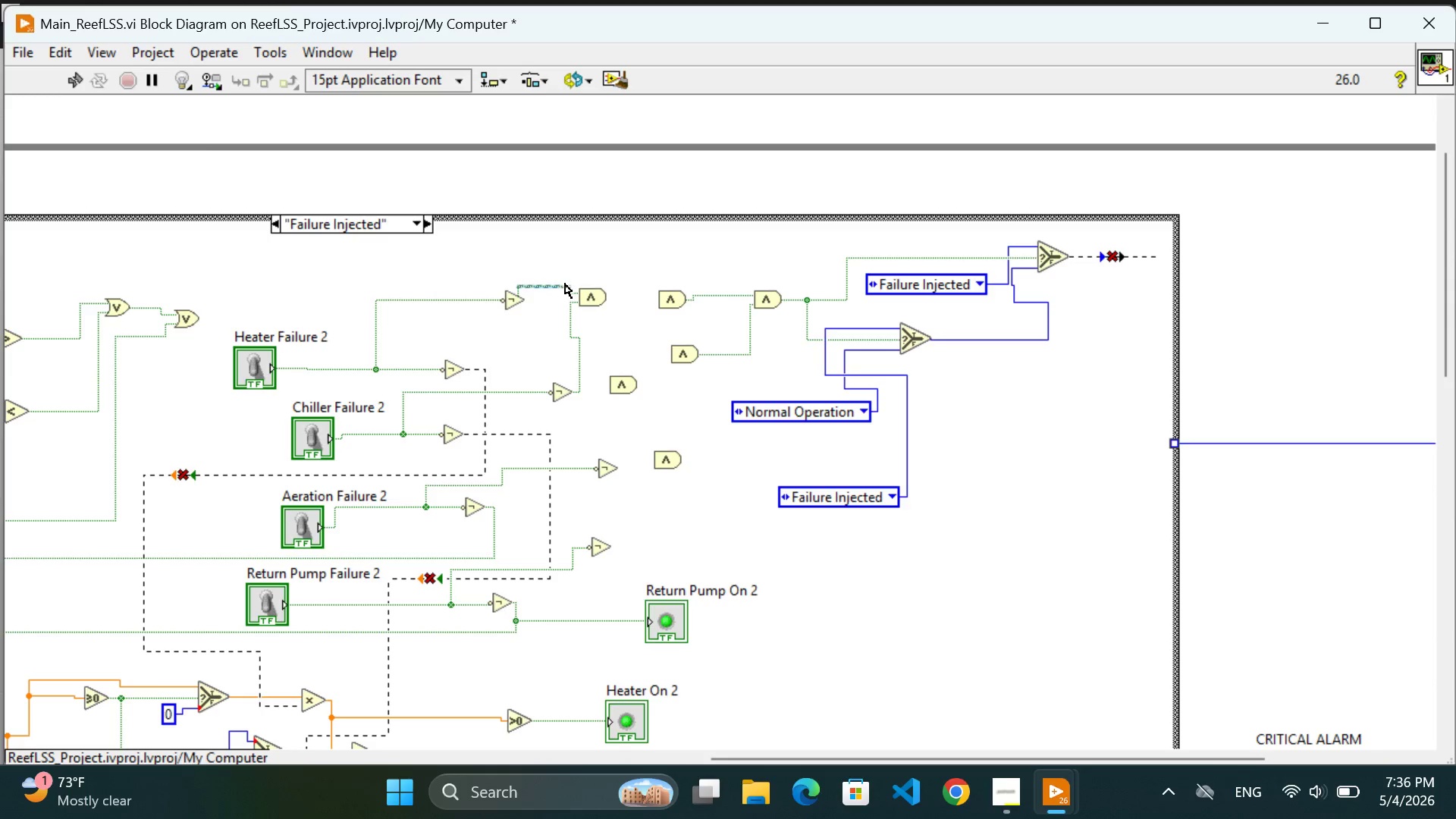 
double_click([565, 284])
 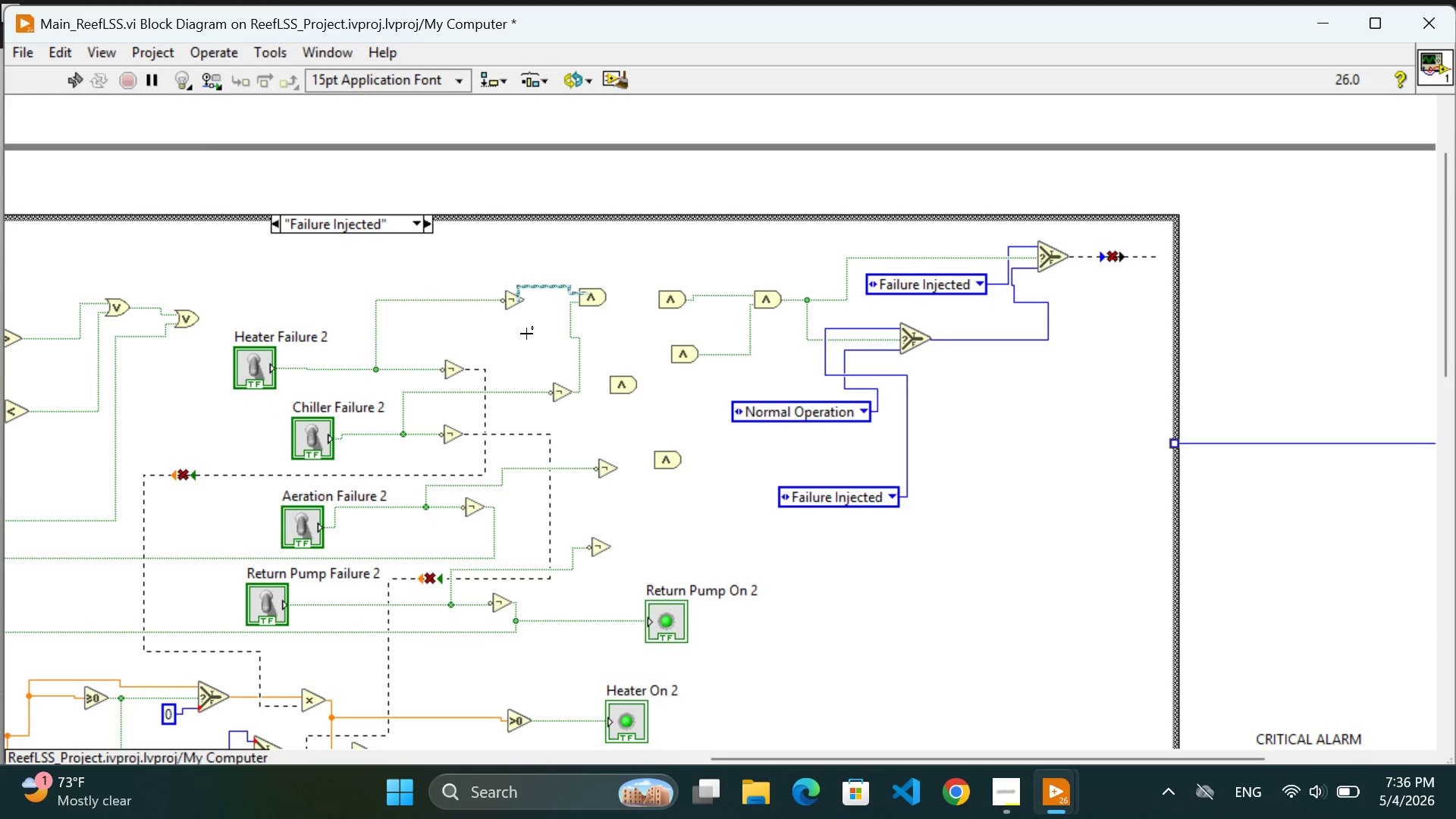 
triple_click([526, 334])
 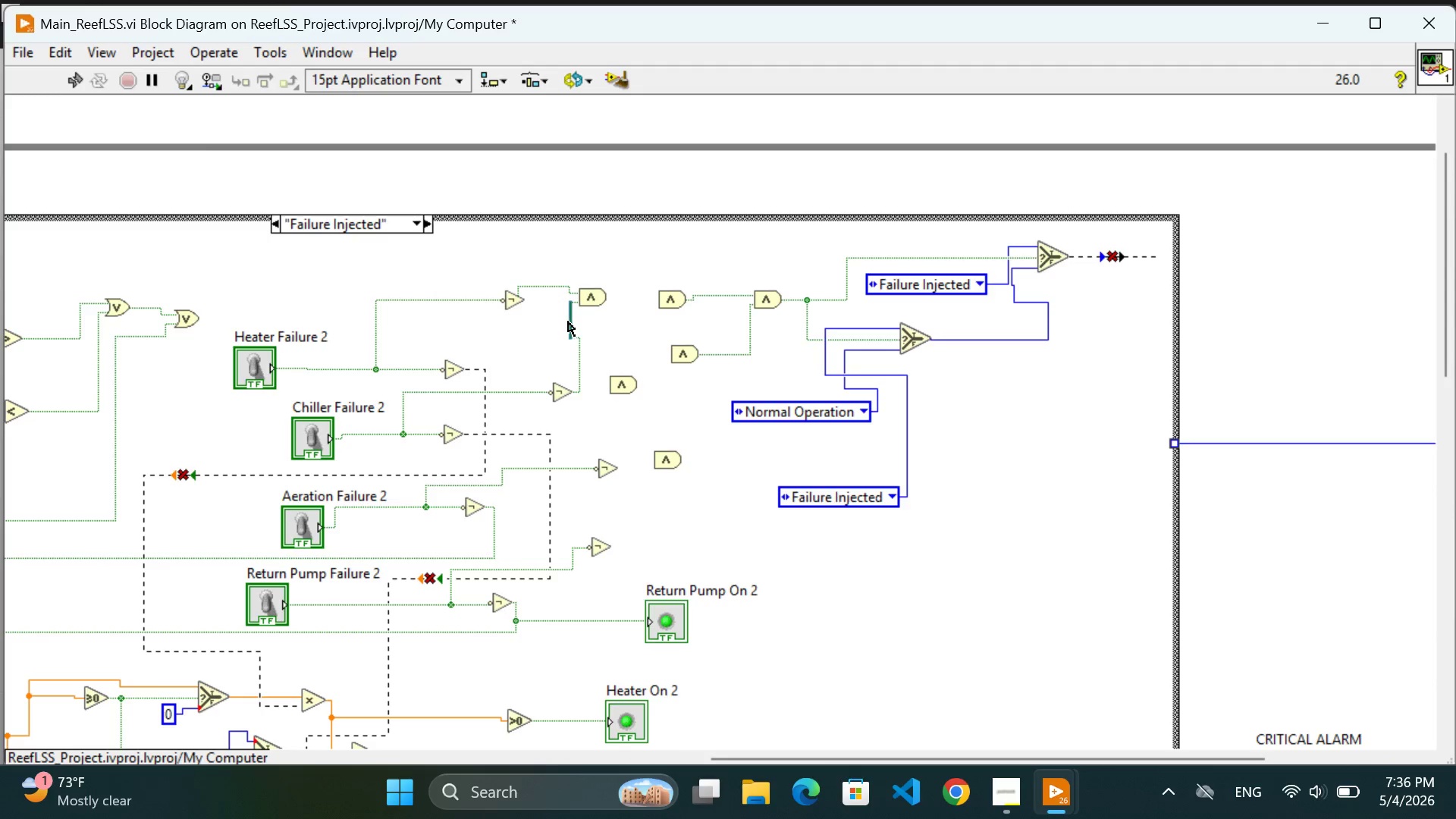 
left_click_drag(start_coordinate=[570, 322], to_coordinate=[556, 322])
 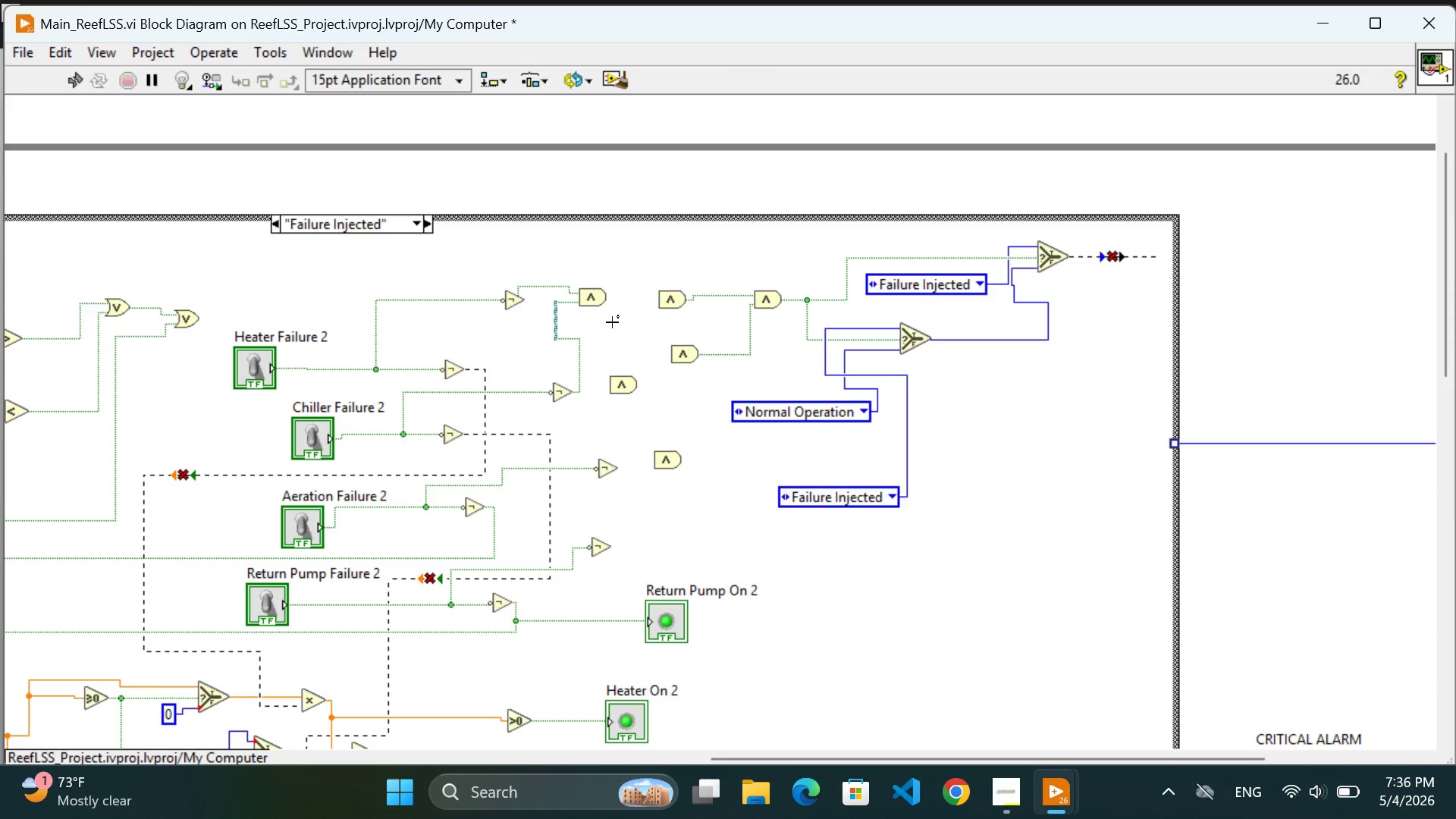 
left_click([612, 322])
 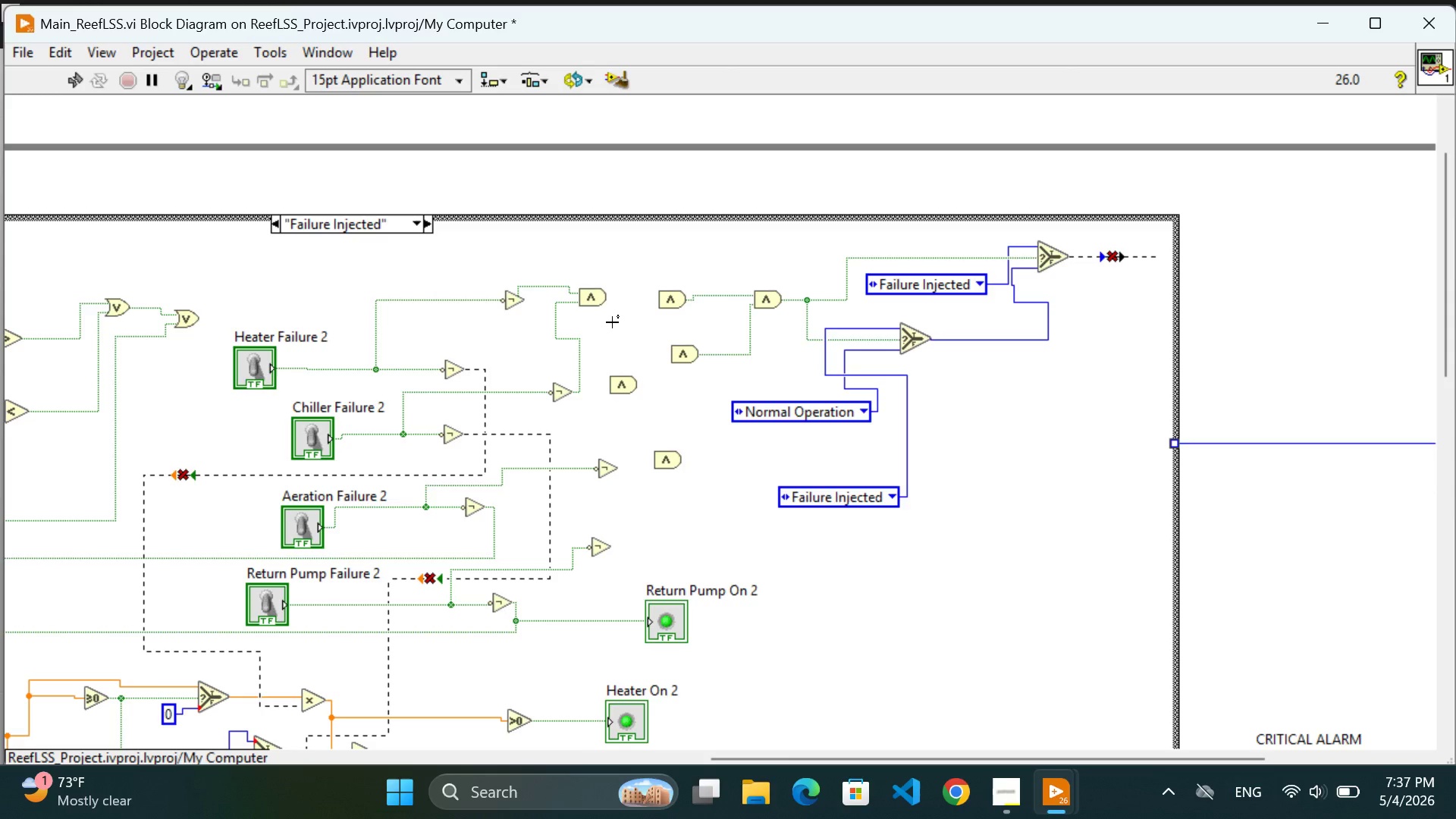 
wait(16.14)
 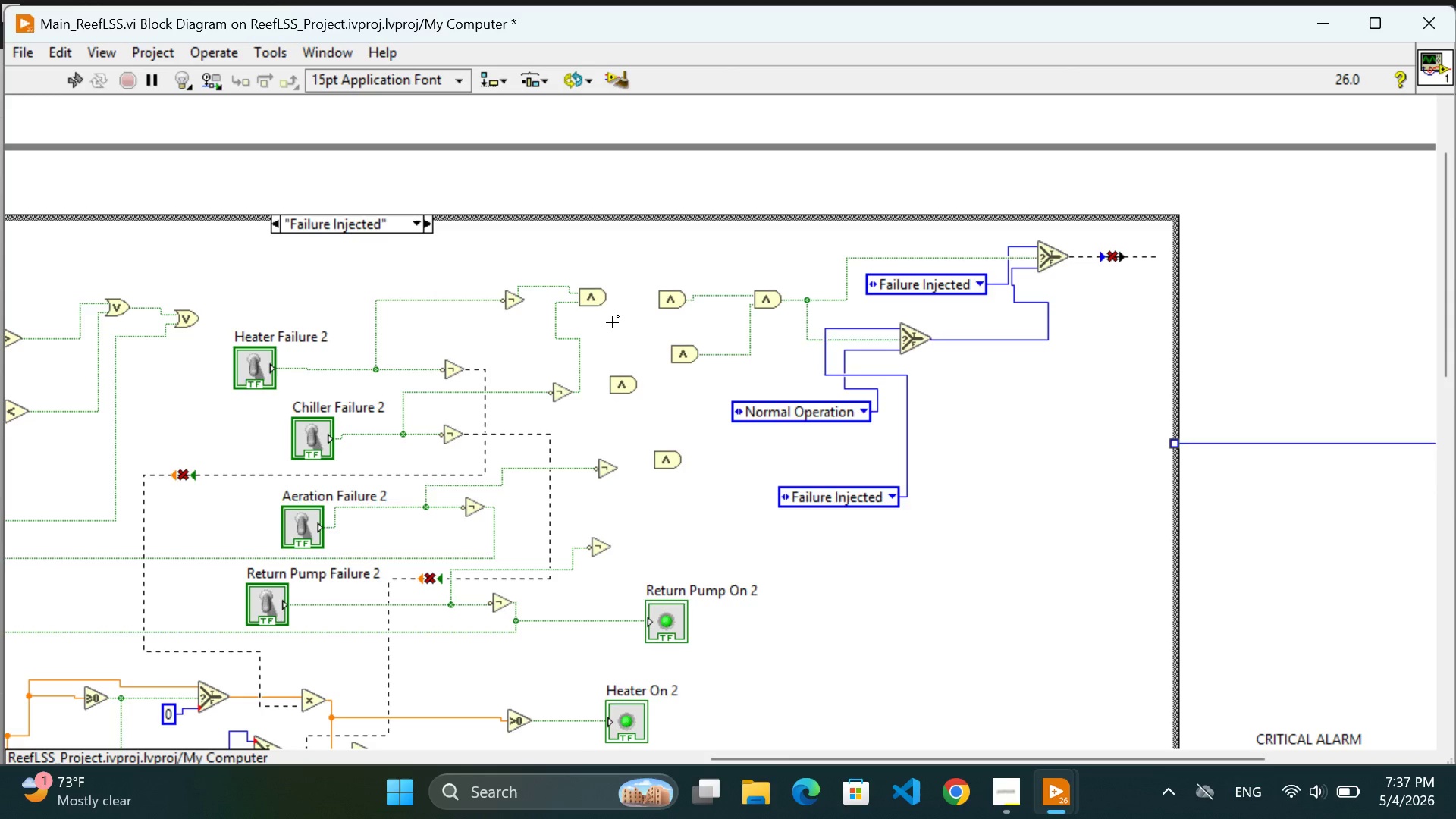 
left_click_drag(start_coordinate=[638, 279], to_coordinate=[868, 428])
 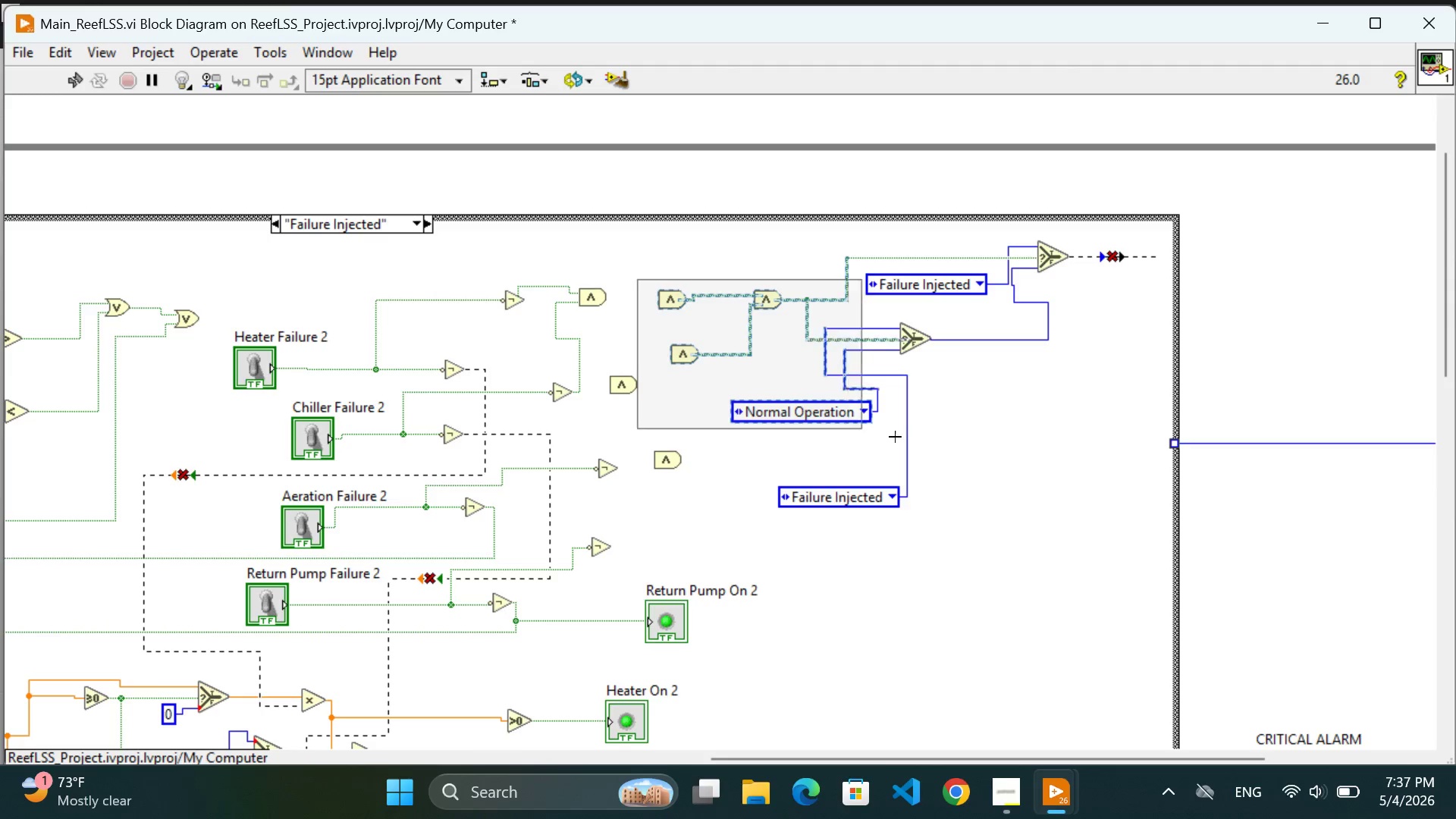 
left_click_drag(start_coordinate=[893, 437], to_coordinate=[919, 447])
 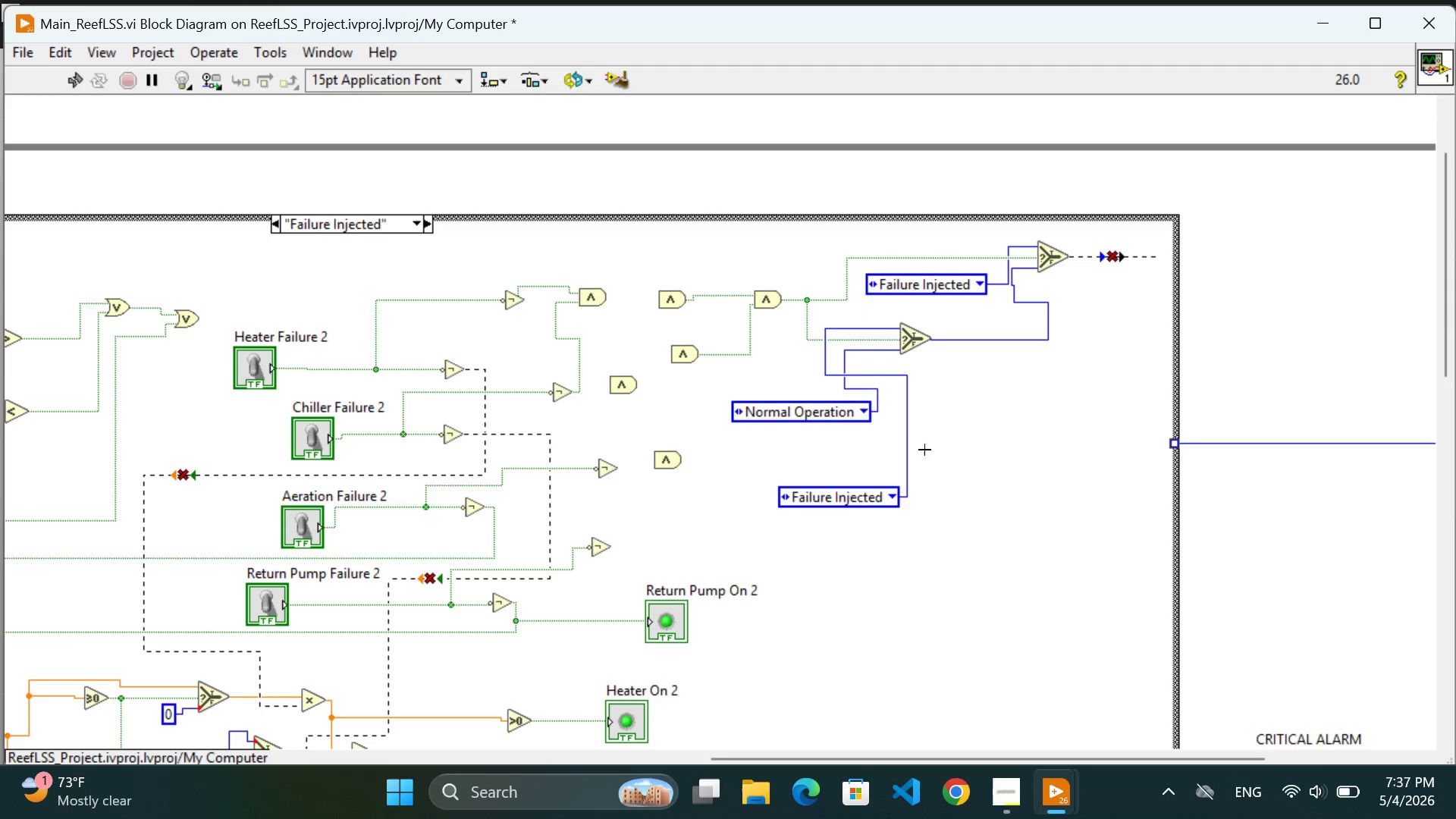 
left_click_drag(start_coordinate=[924, 450], to_coordinate=[955, 498])
 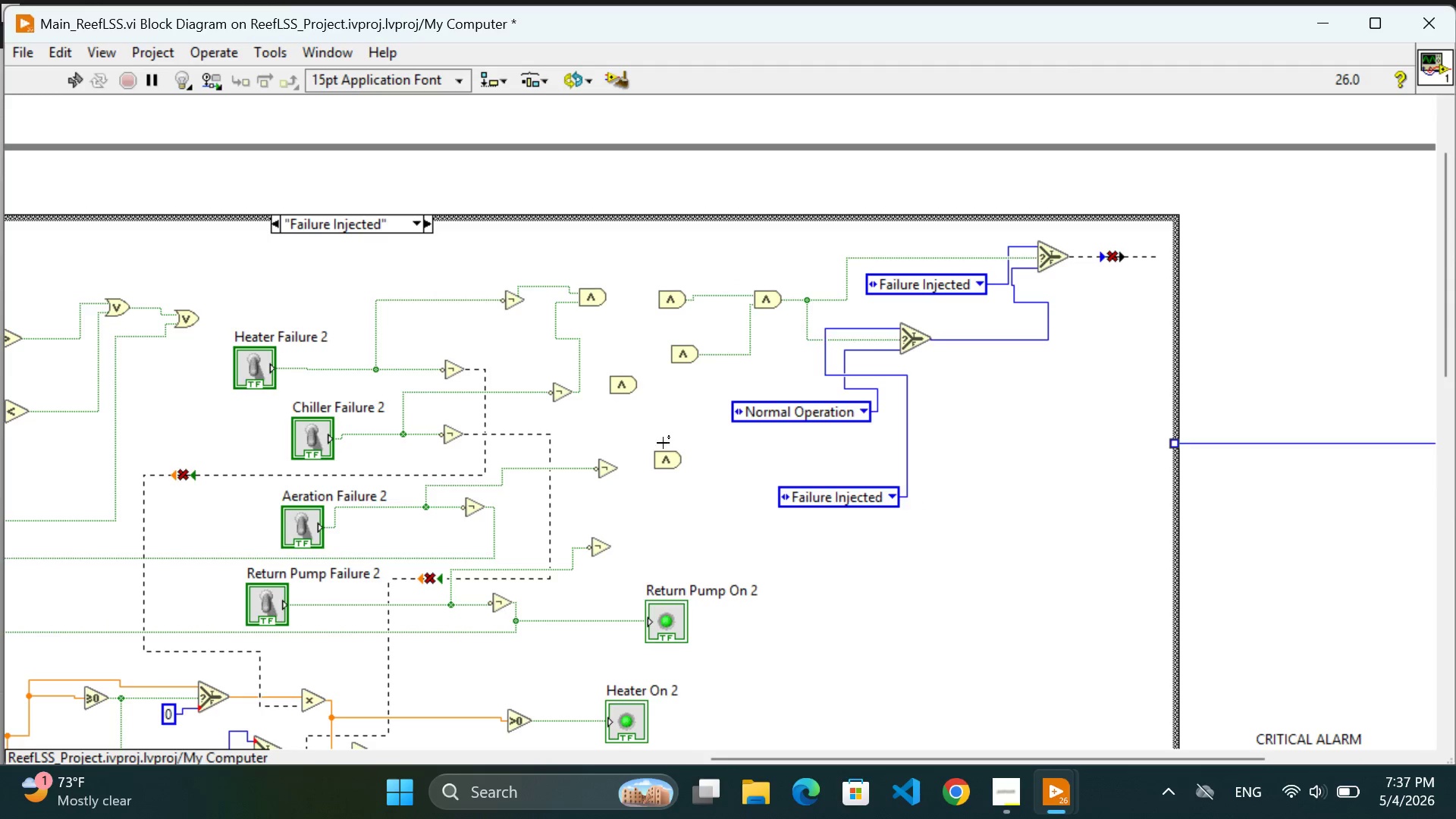 
left_click_drag(start_coordinate=[666, 460], to_coordinate=[617, 432])
 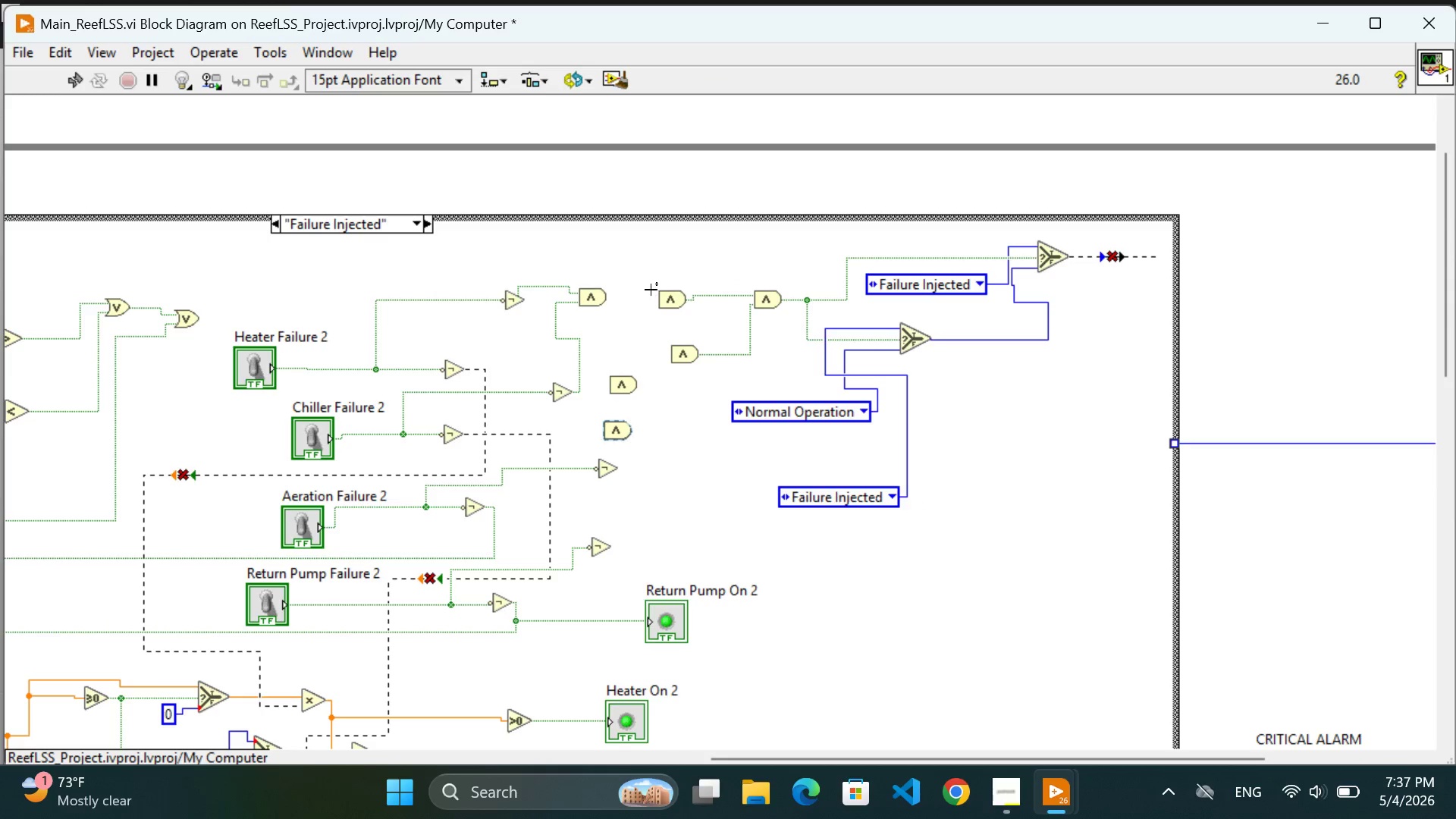 
left_click_drag(start_coordinate=[651, 287], to_coordinate=[1084, 553])
 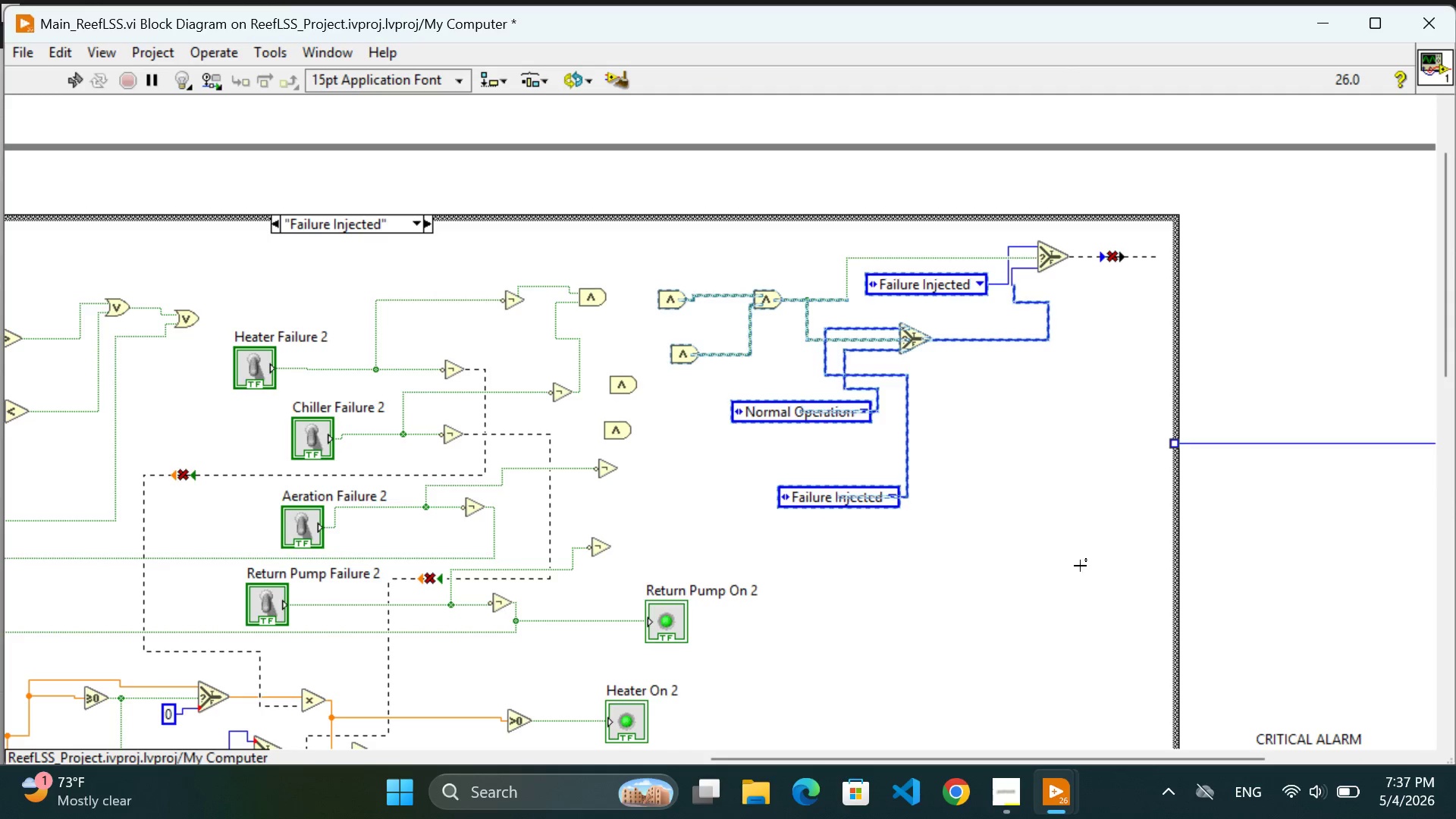 
left_click([1079, 567])
 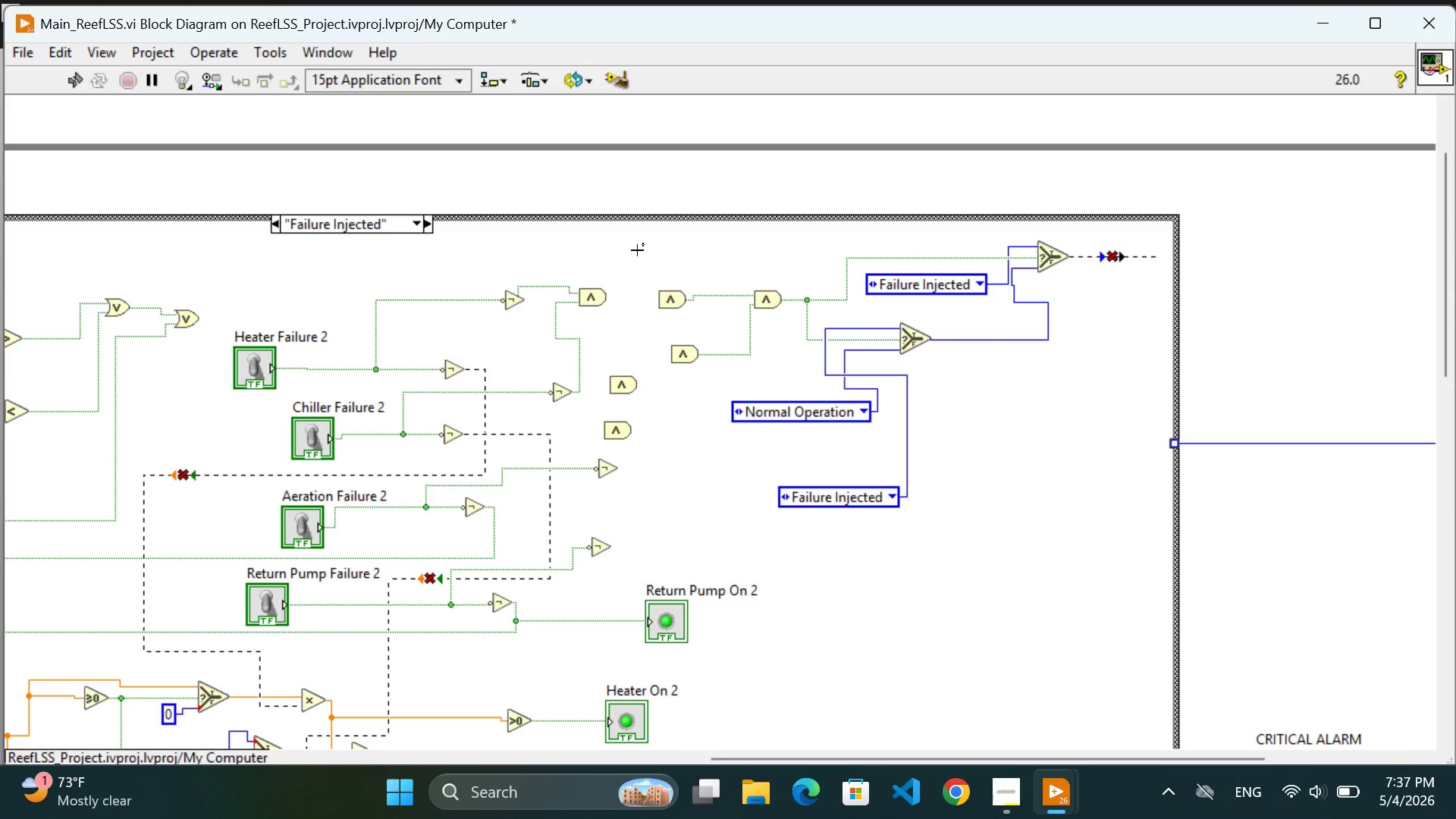 
left_click_drag(start_coordinate=[633, 229], to_coordinate=[1165, 577])
 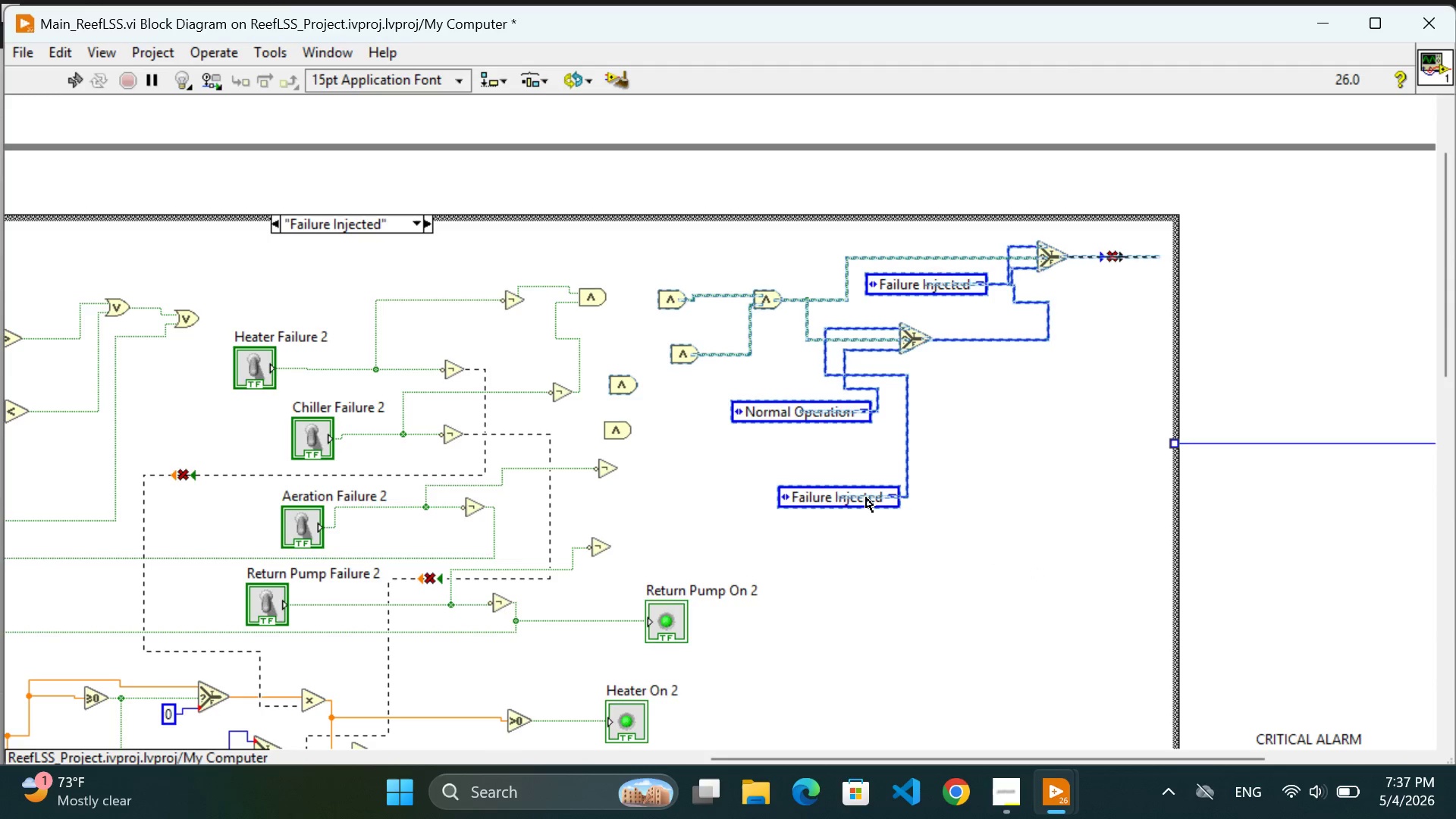 
left_click_drag(start_coordinate=[866, 497], to_coordinate=[893, 488])
 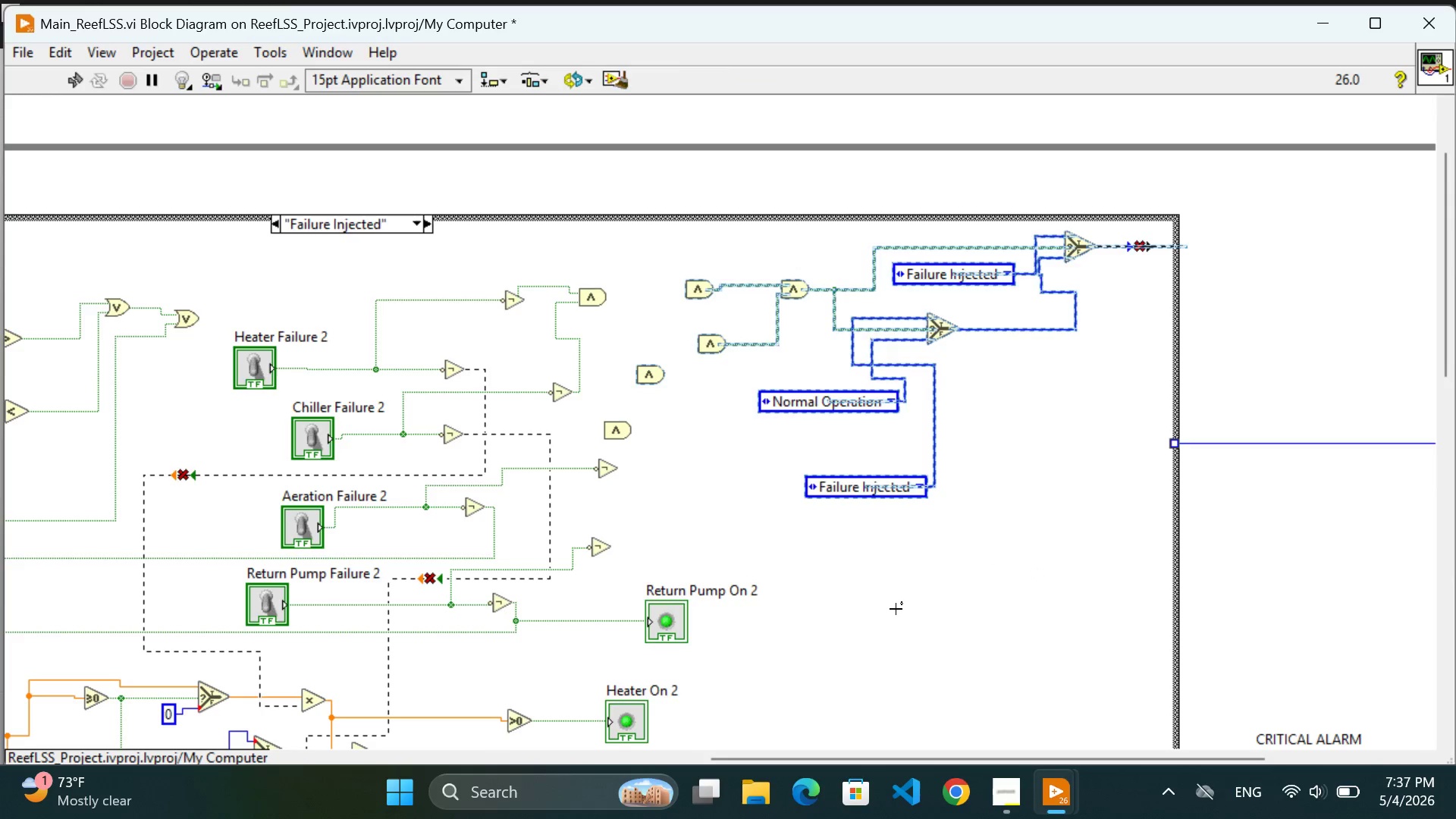 
left_click([896, 609])
 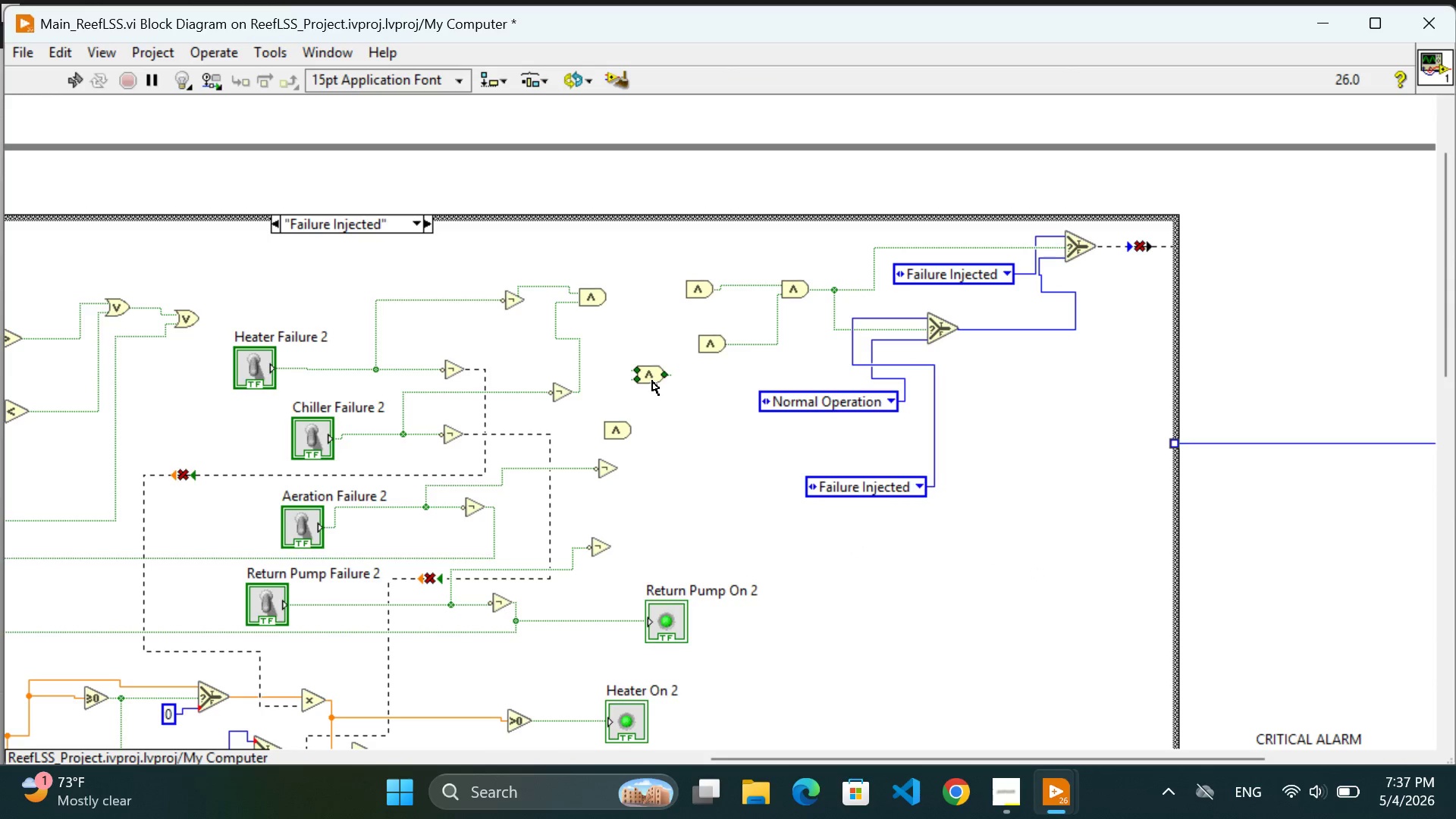 
left_click_drag(start_coordinate=[651, 378], to_coordinate=[637, 374])
 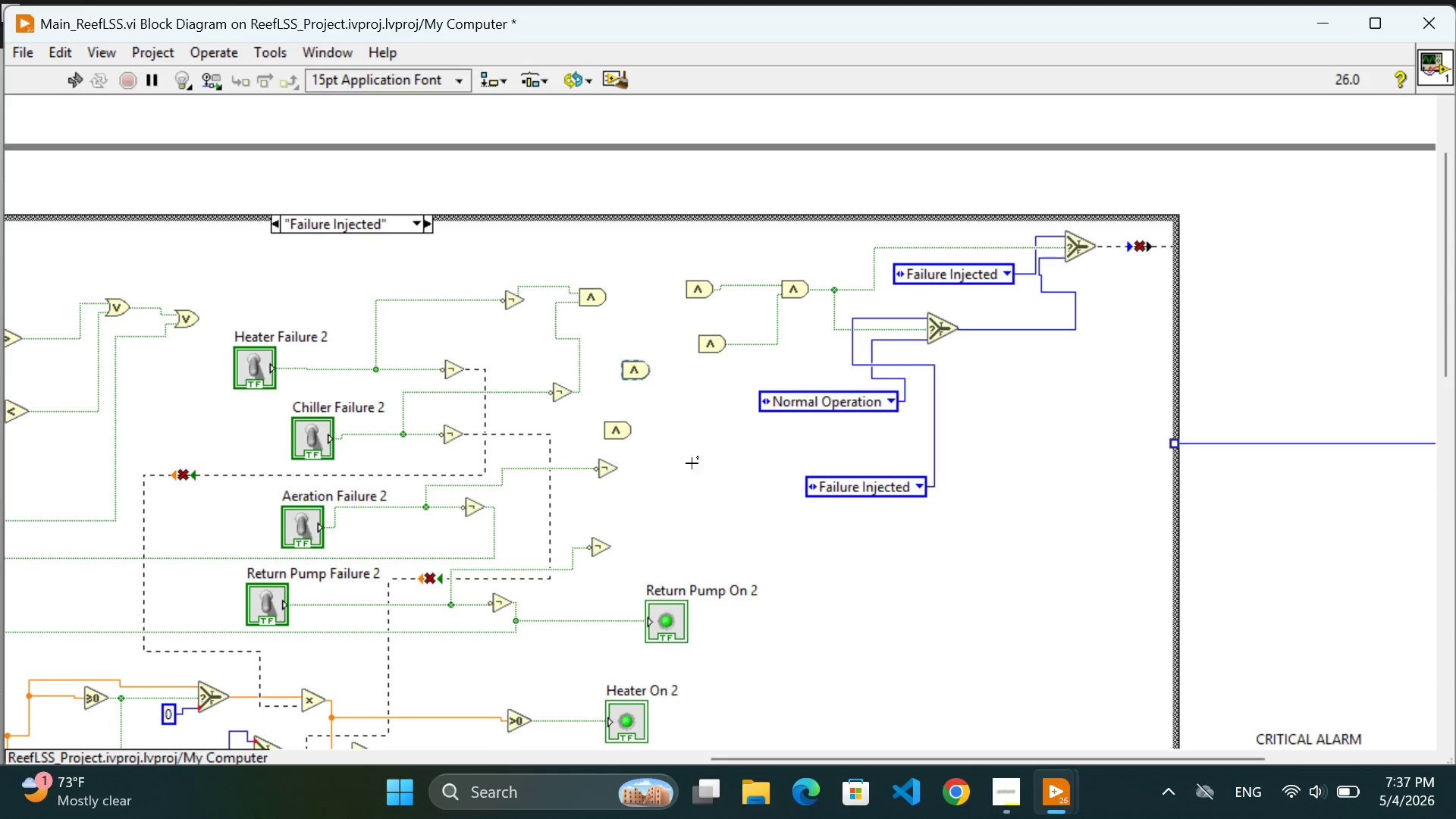 
left_click([694, 463])
 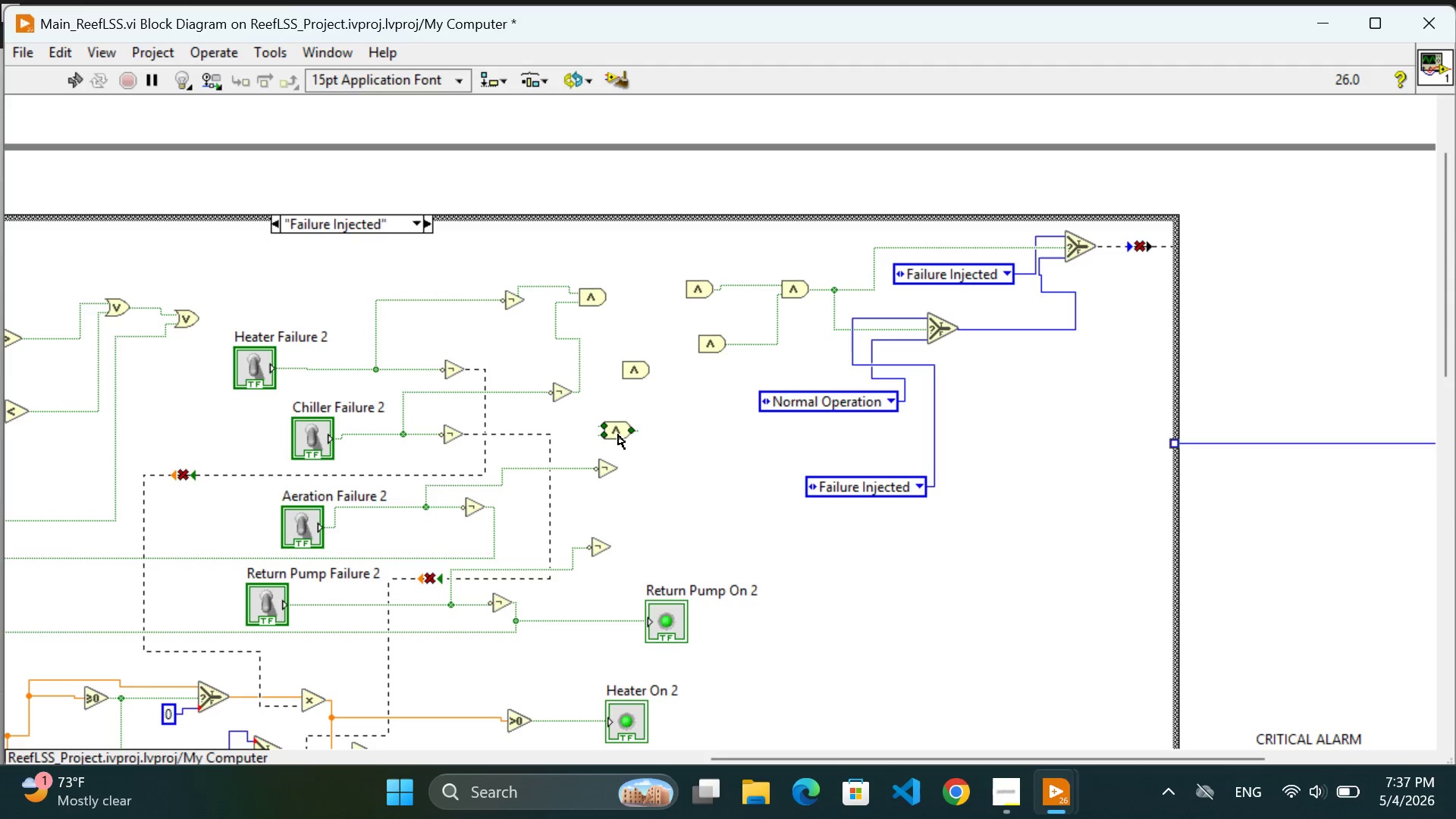 
left_click_drag(start_coordinate=[617, 435], to_coordinate=[672, 451])
 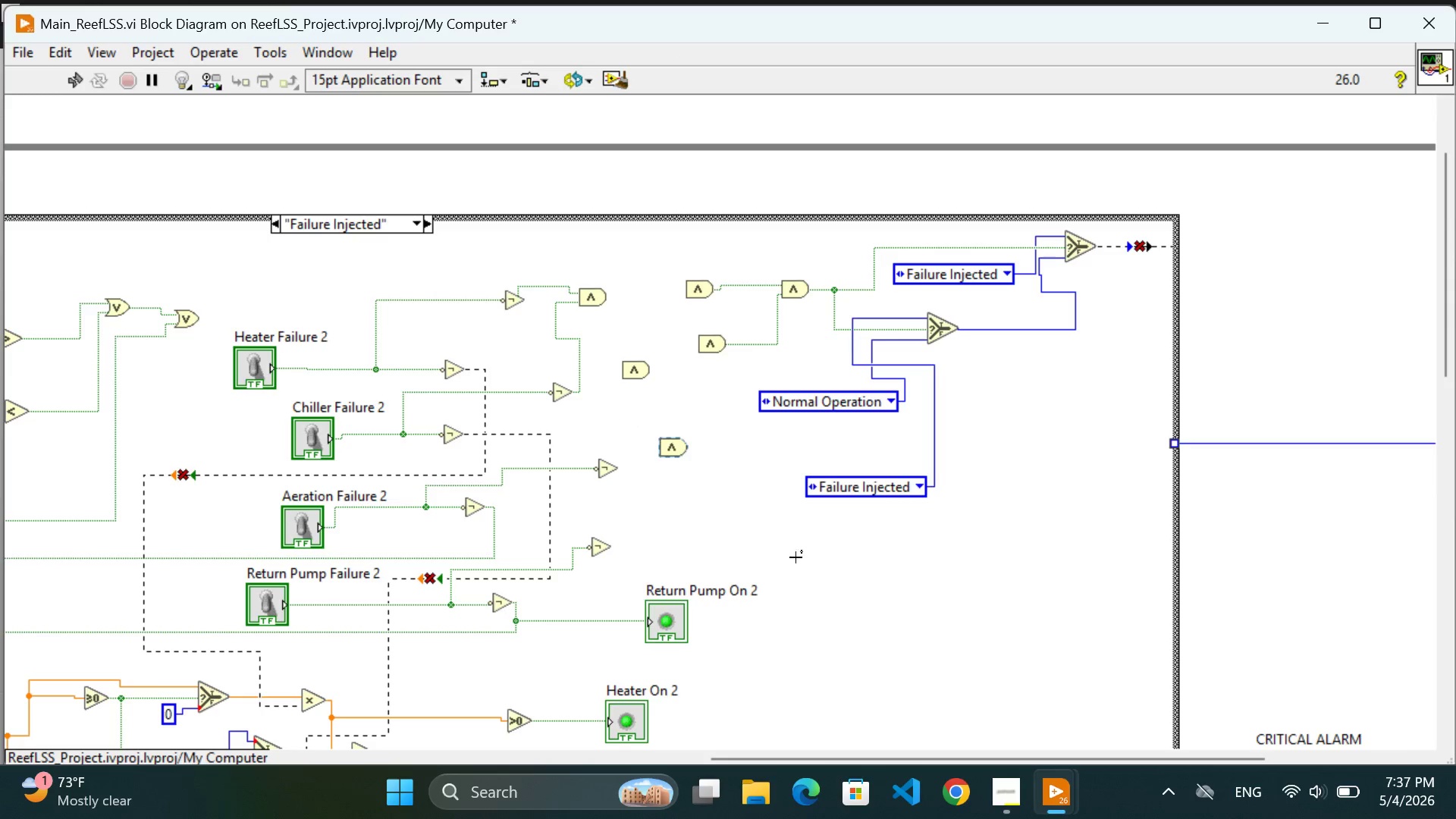 
left_click([829, 560])
 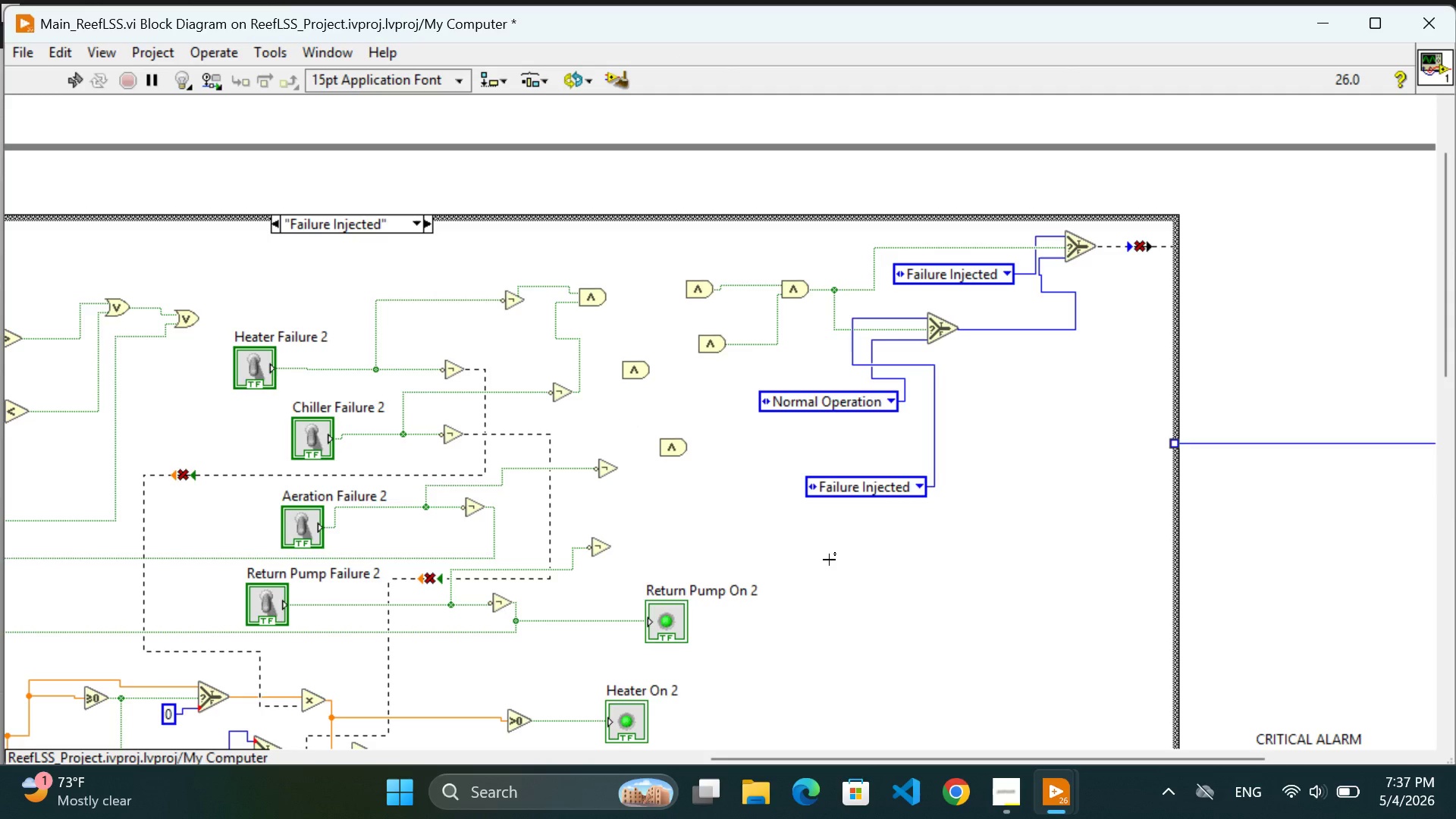 
wait(11.8)
 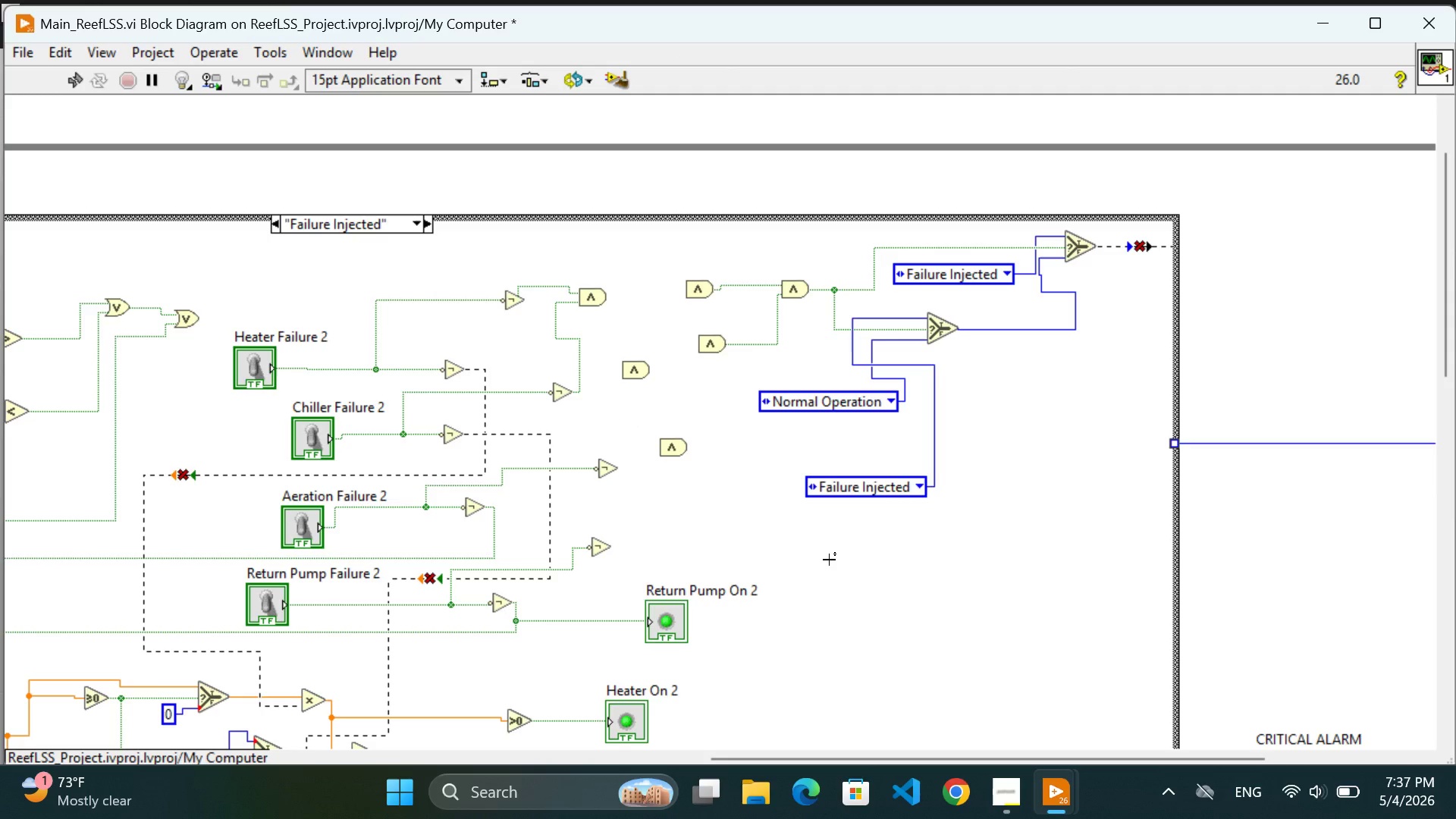 
mouse_move([624, 469])
 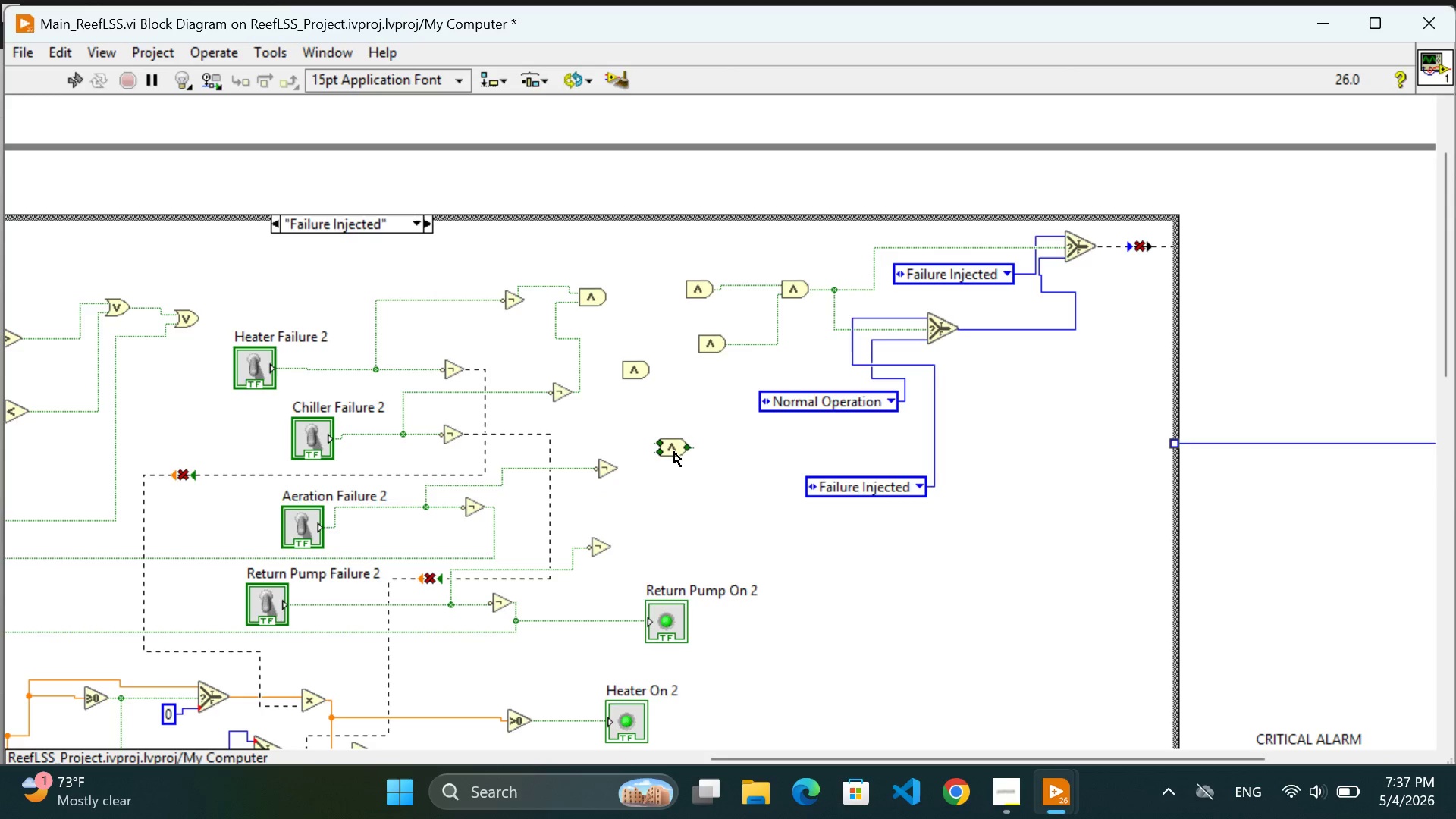 
left_click_drag(start_coordinate=[673, 452], to_coordinate=[705, 495])
 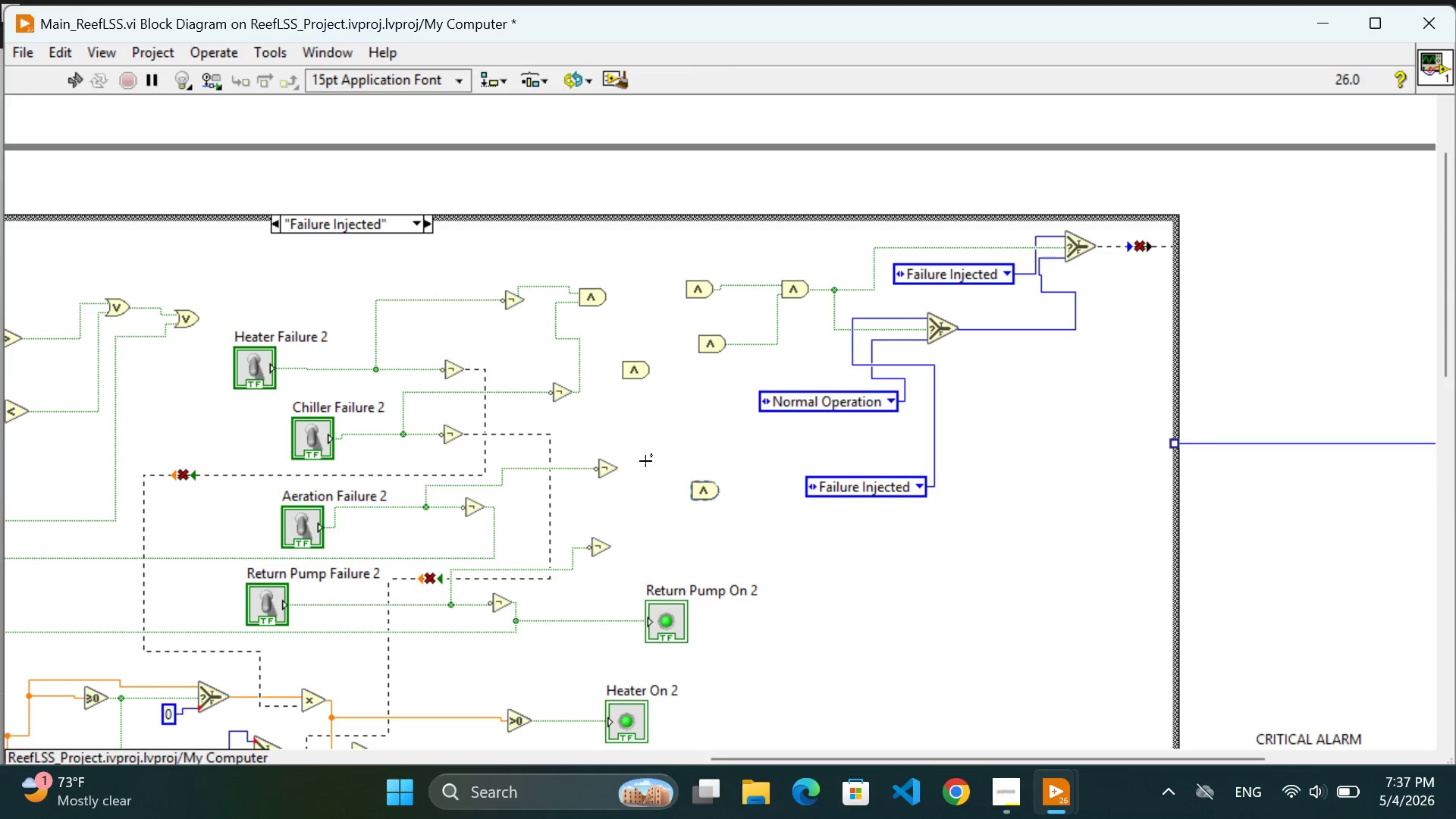 
left_click([646, 456])
 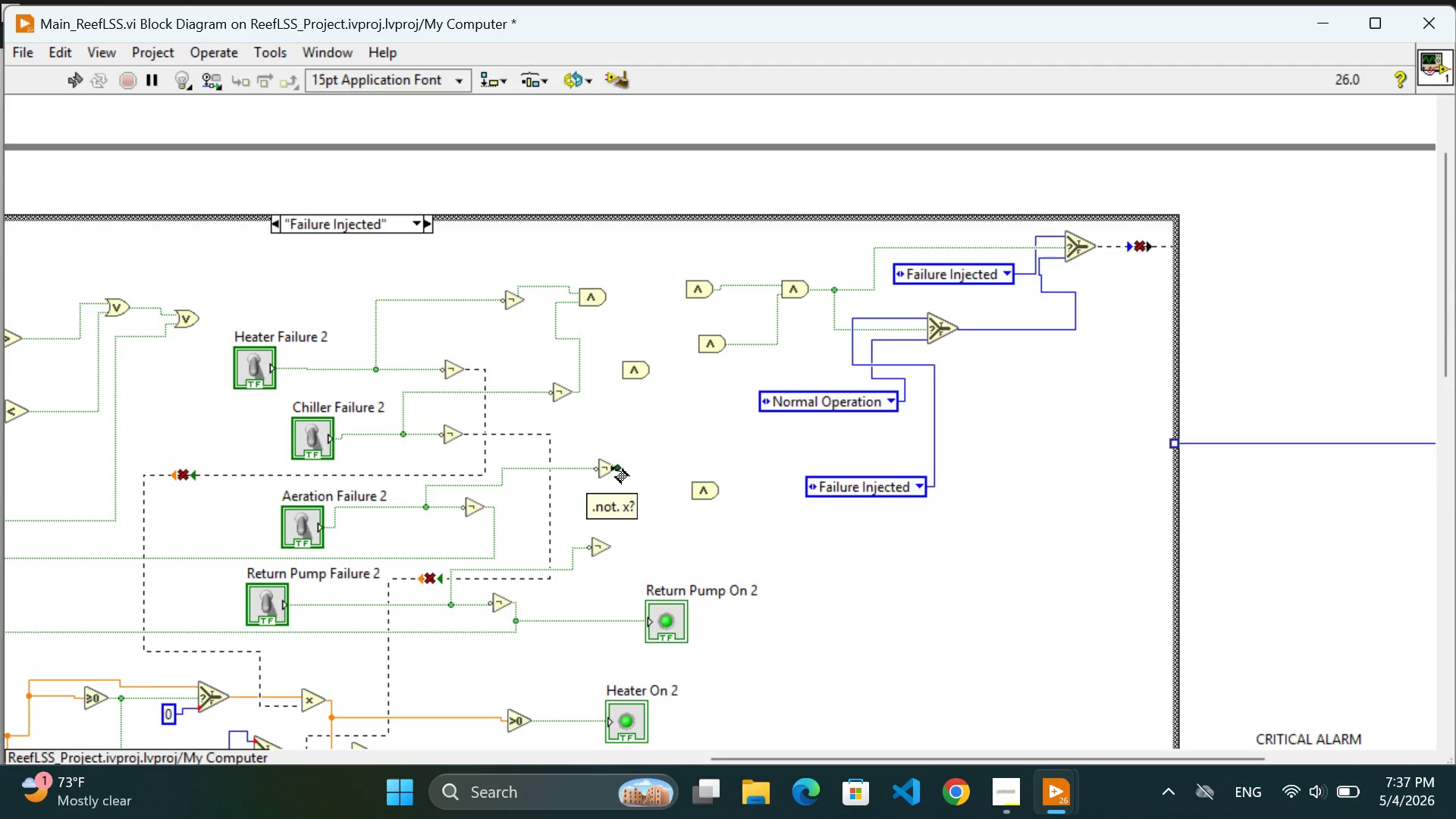 
left_click([616, 470])
 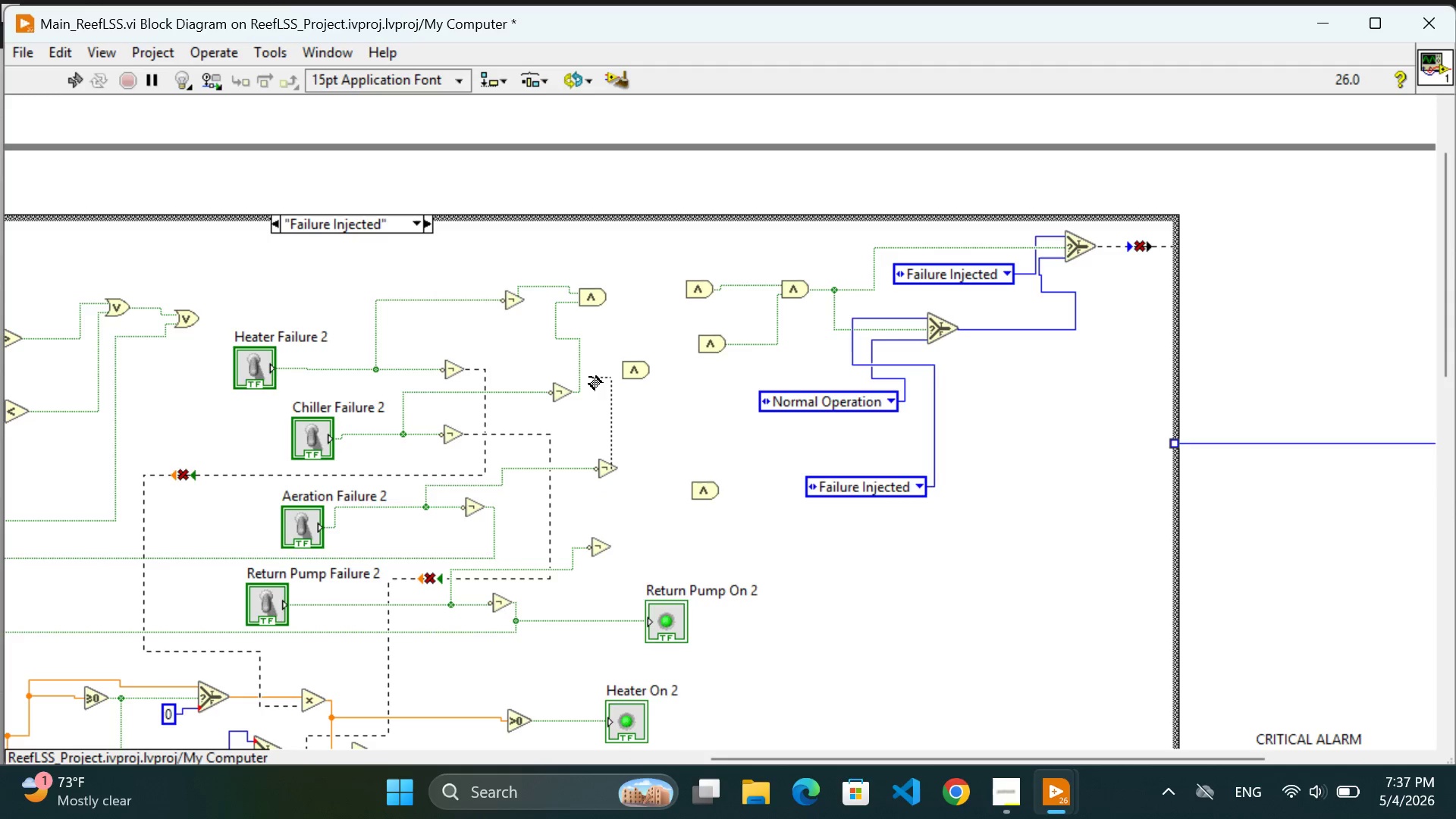 
left_click([588, 376])
 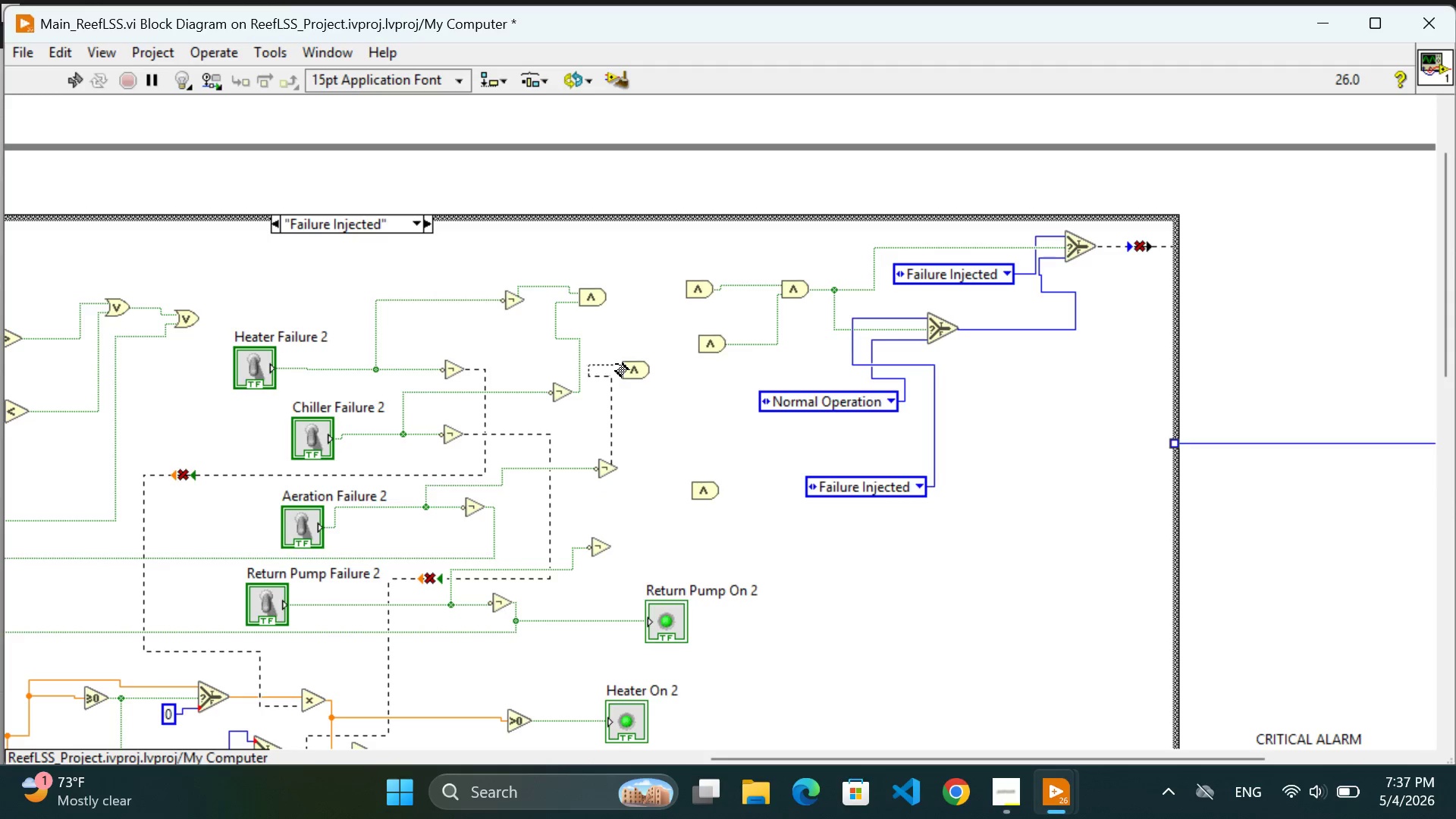 
left_click([617, 366])
 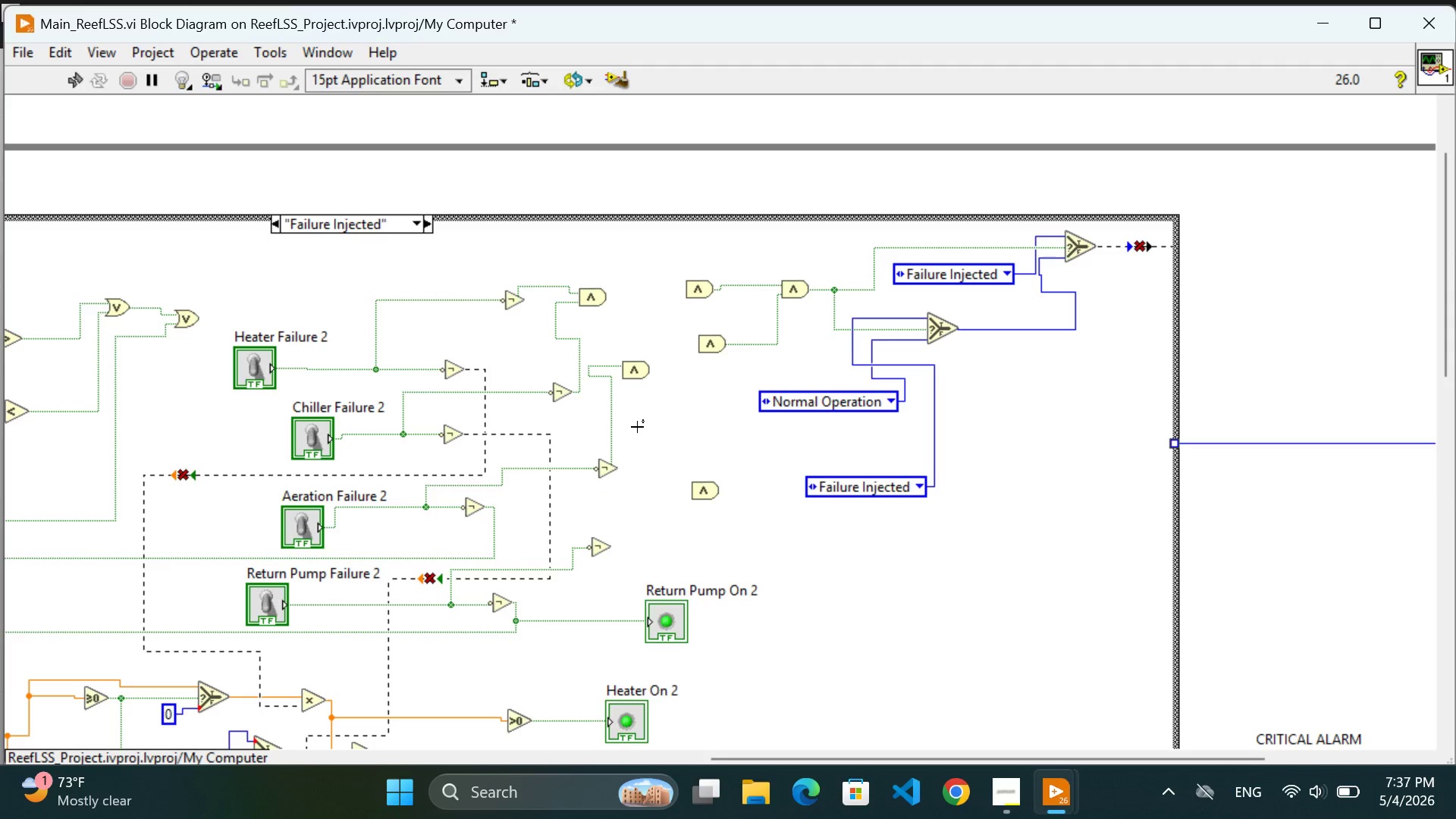 
left_click([637, 427])
 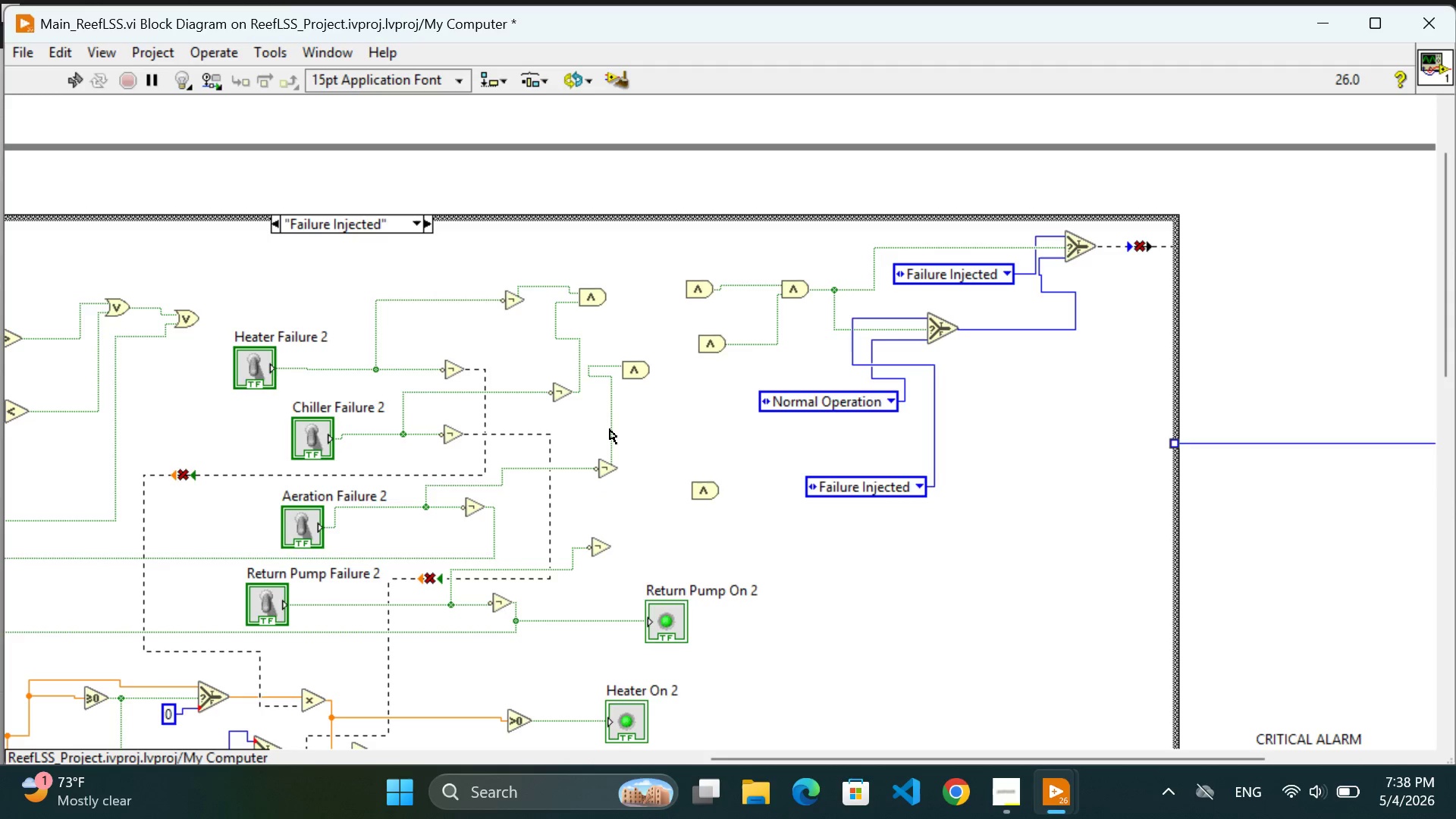 
left_click_drag(start_coordinate=[613, 431], to_coordinate=[598, 431])
 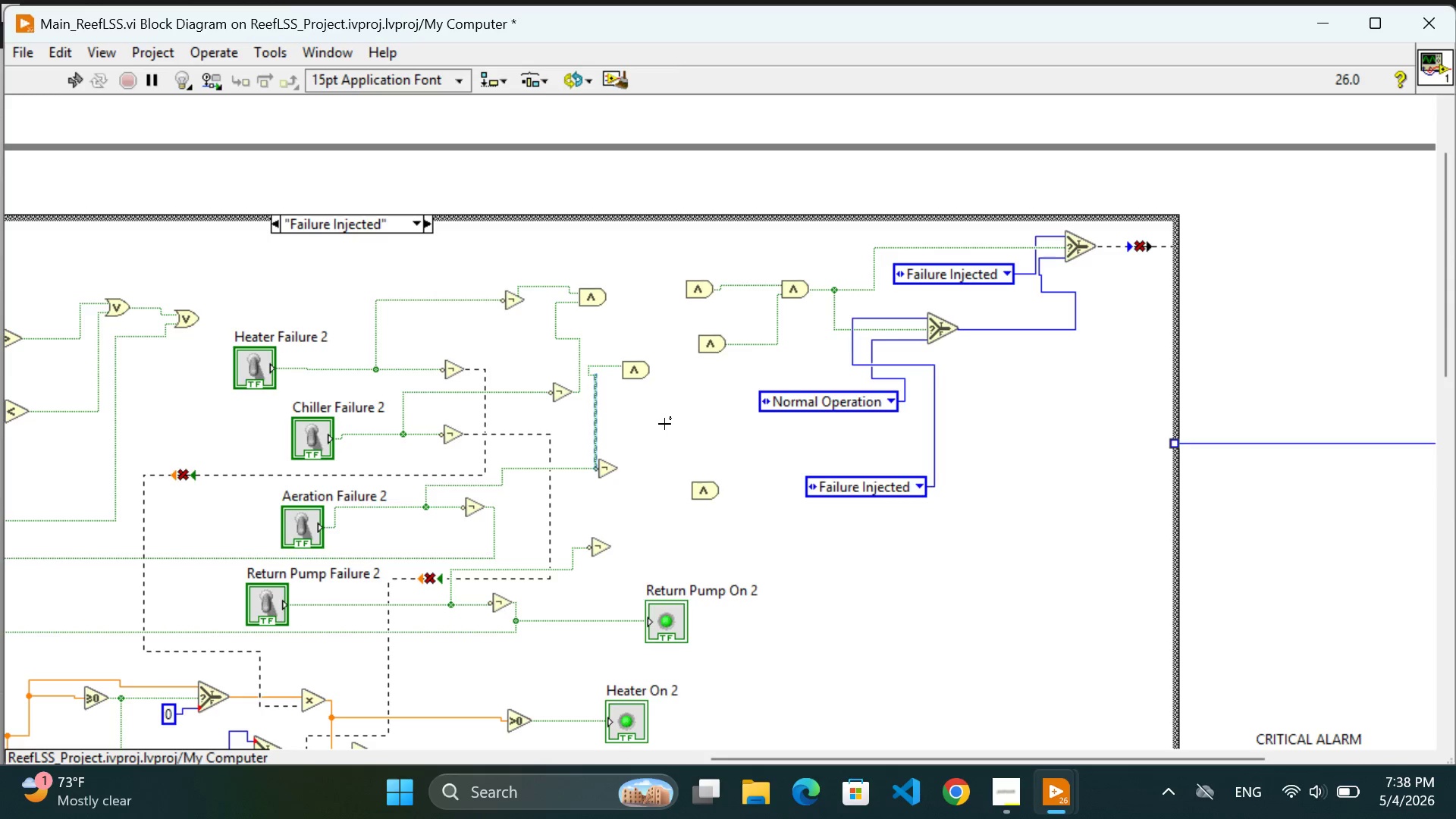 
left_click([665, 424])
 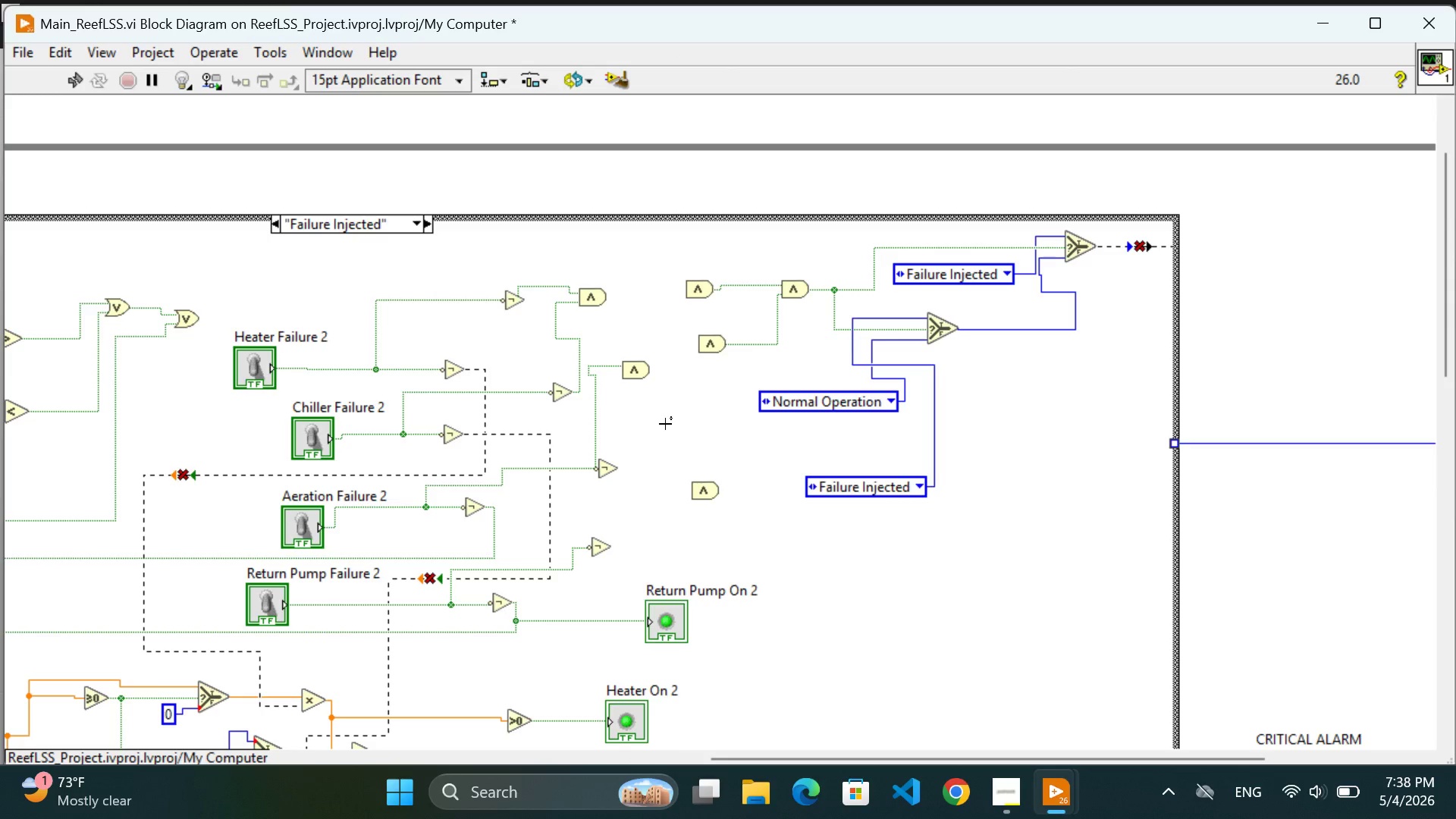 
key(Control+Z)
 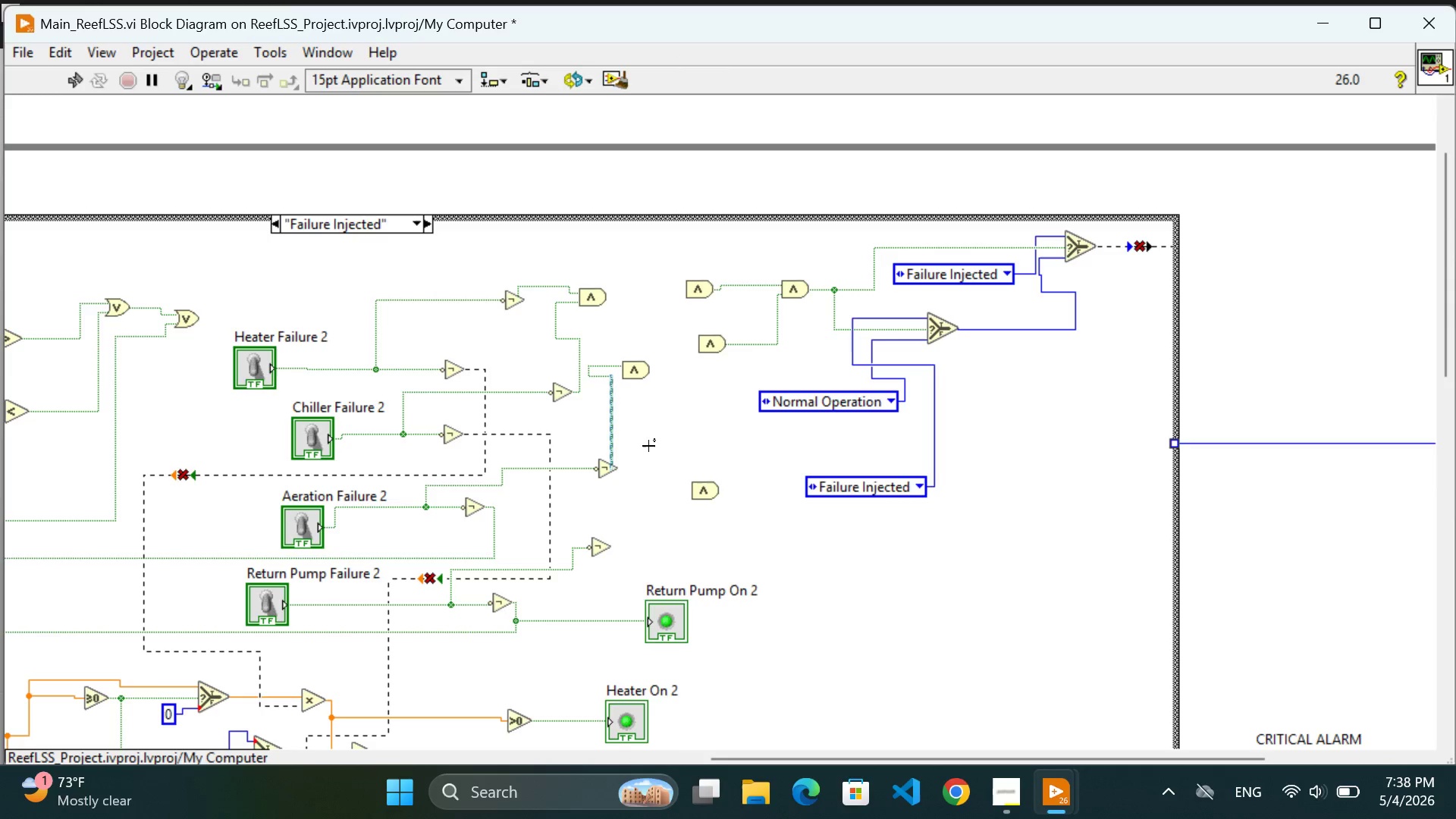 
left_click([645, 450])
 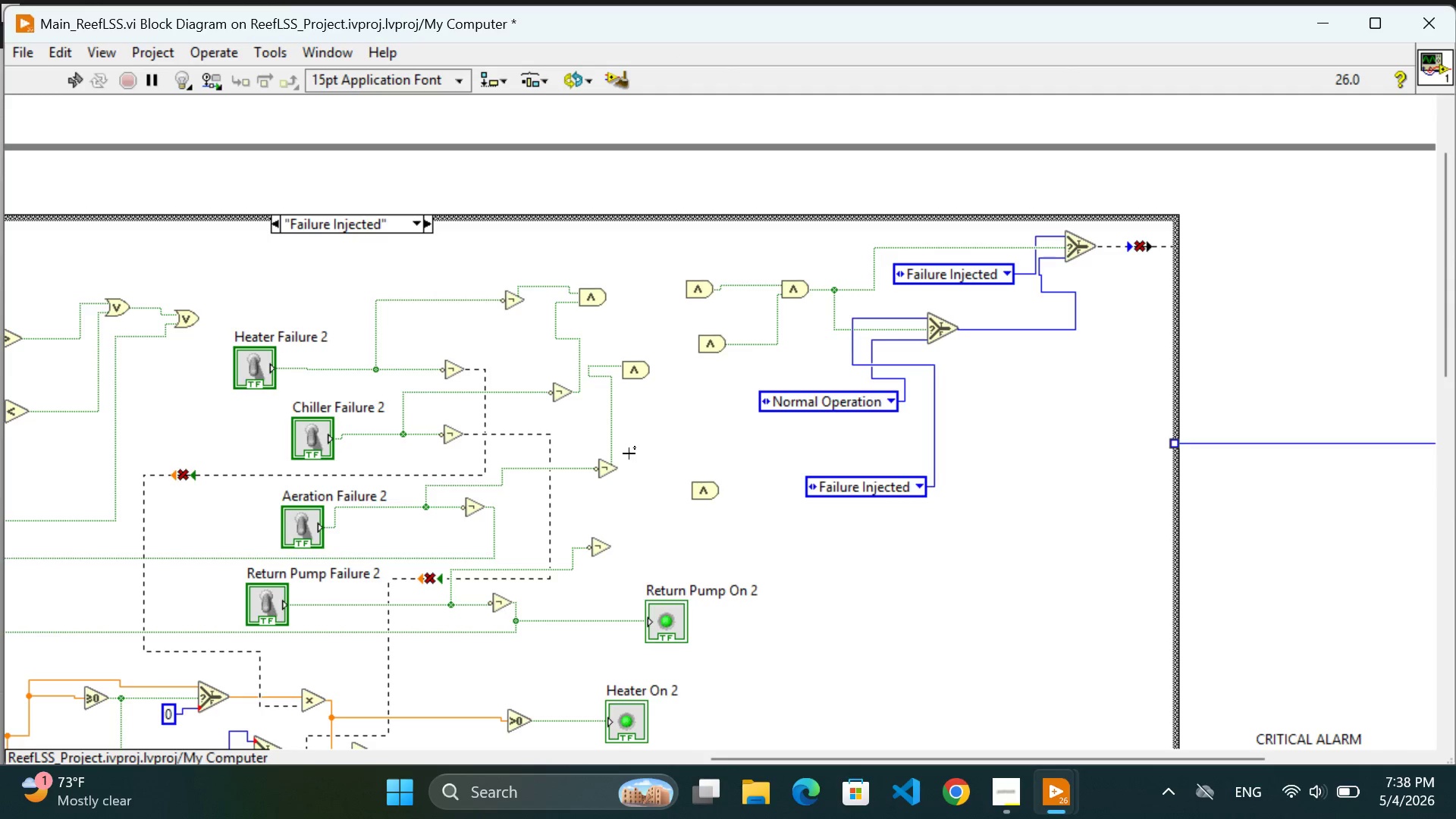 
mouse_move([615, 469])
 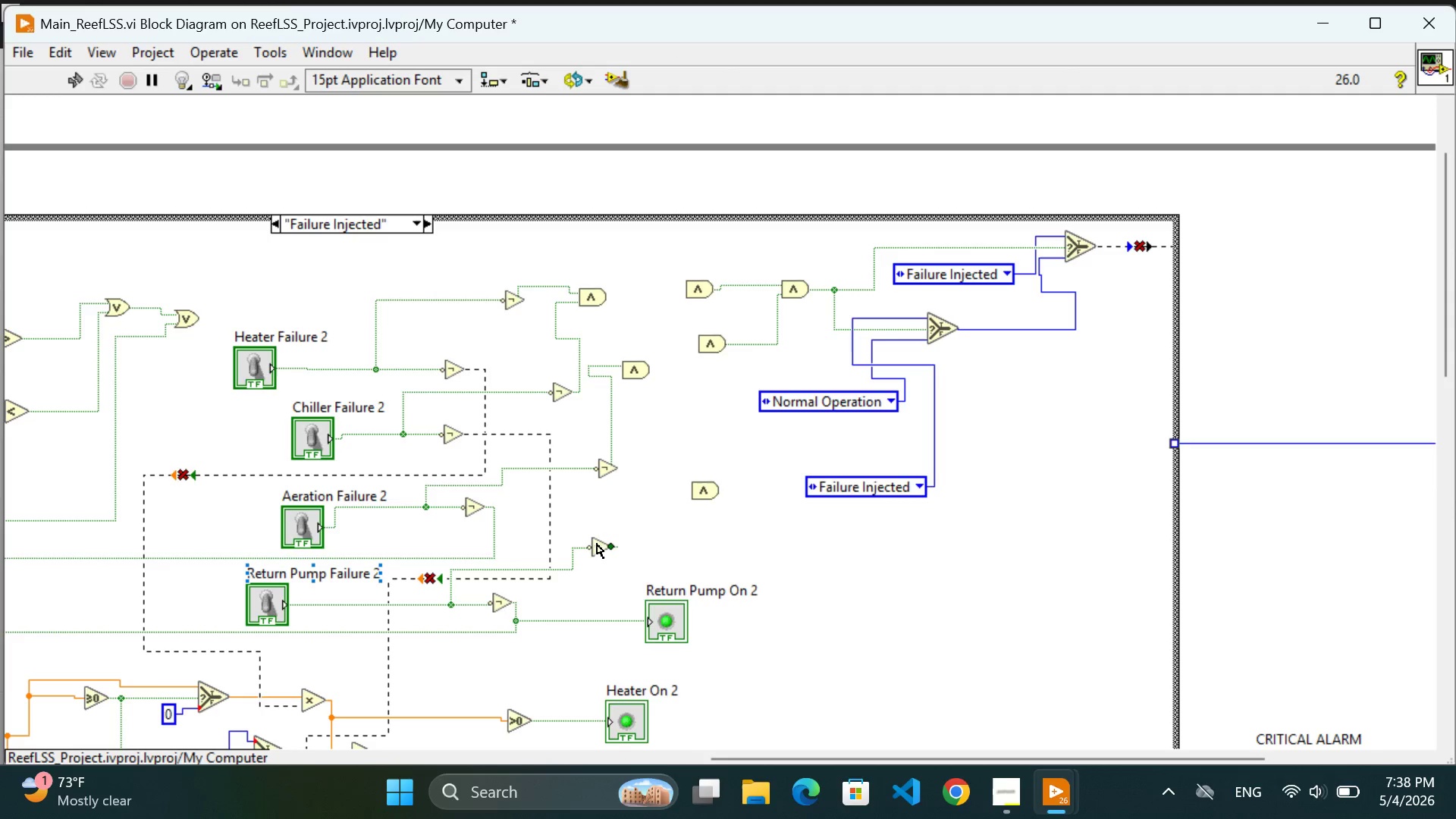 
left_click([610, 546])
 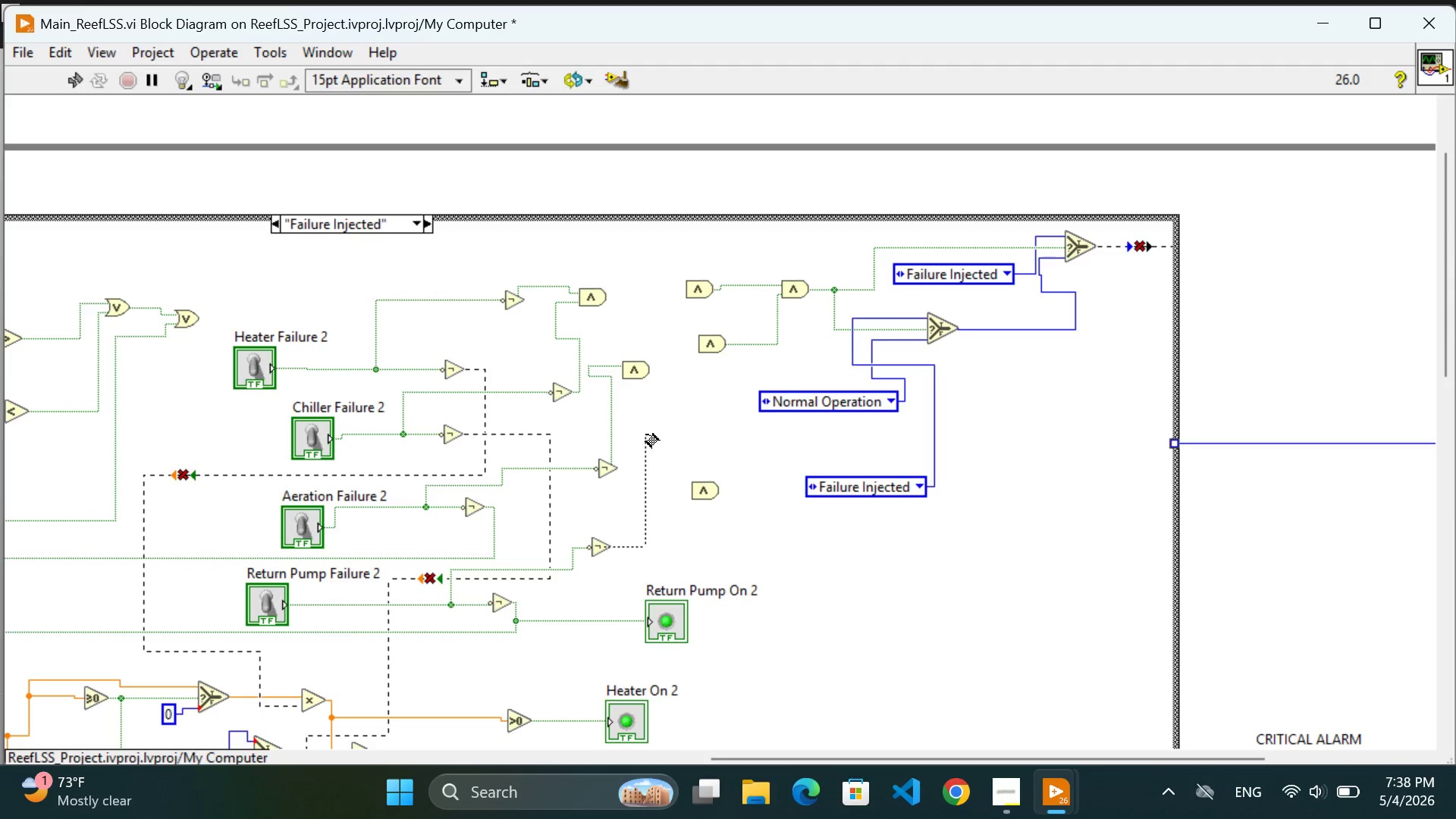 
left_click([646, 434])
 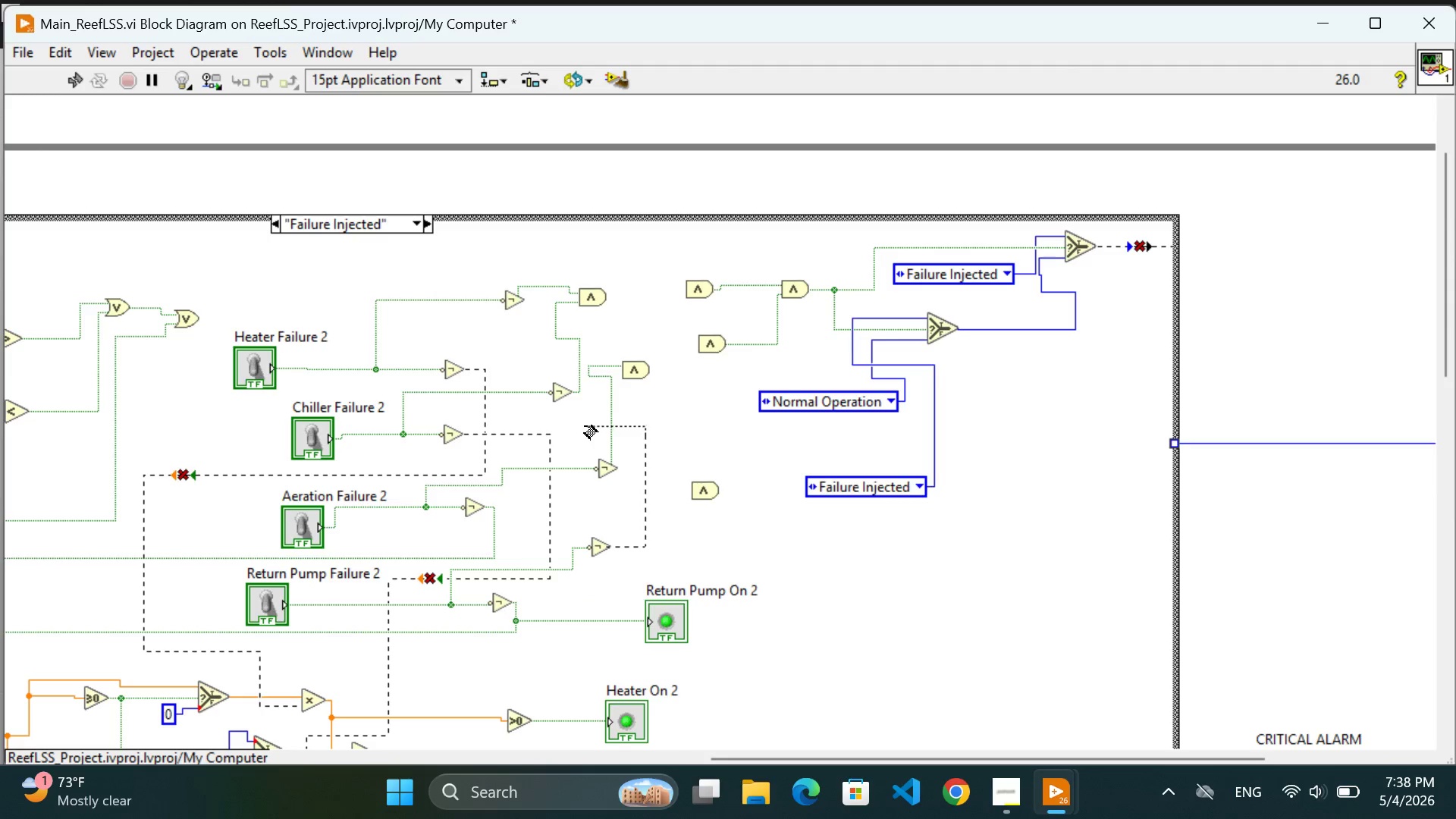 
left_click([585, 426])
 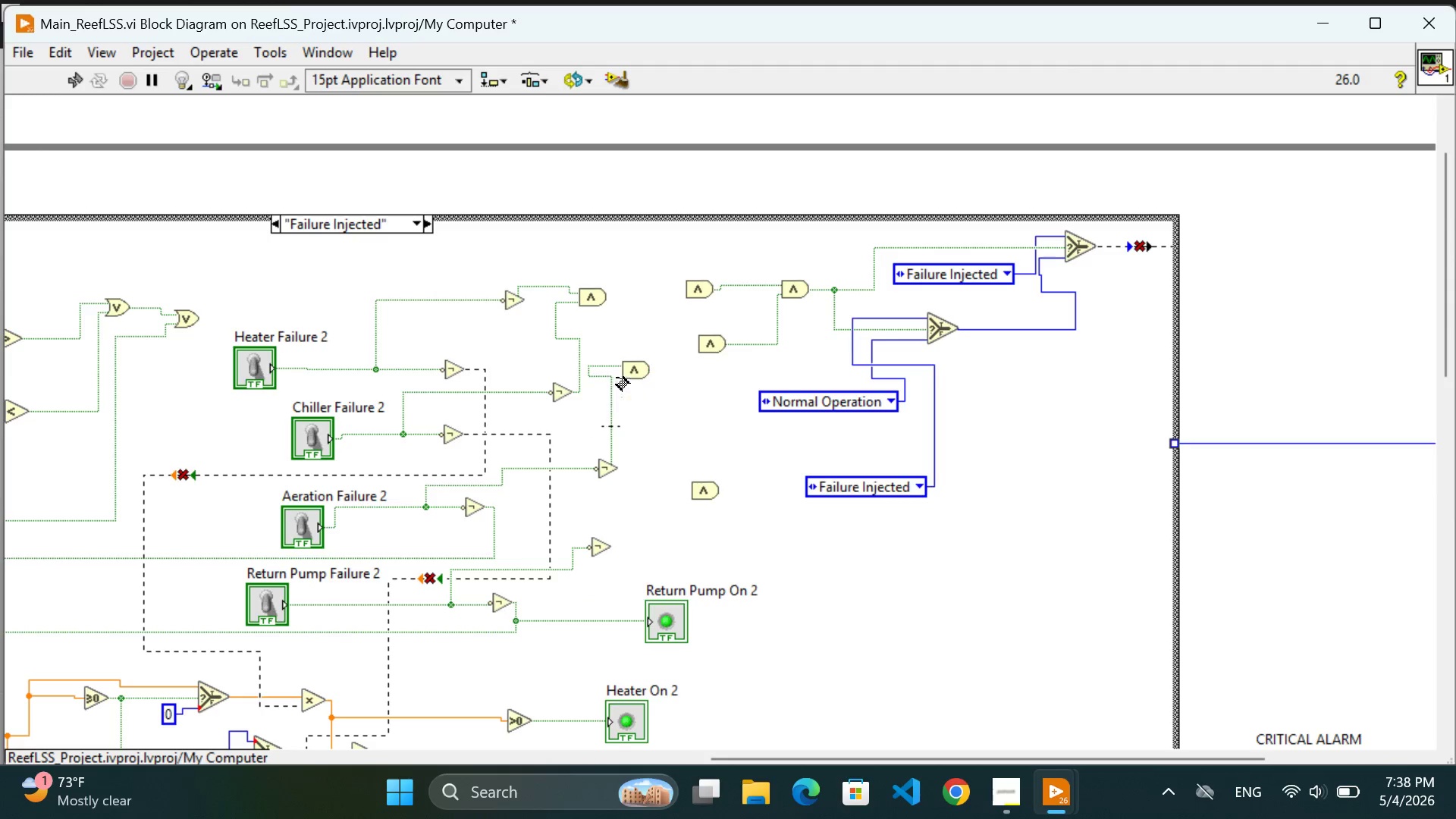 
left_click([669, 405])
 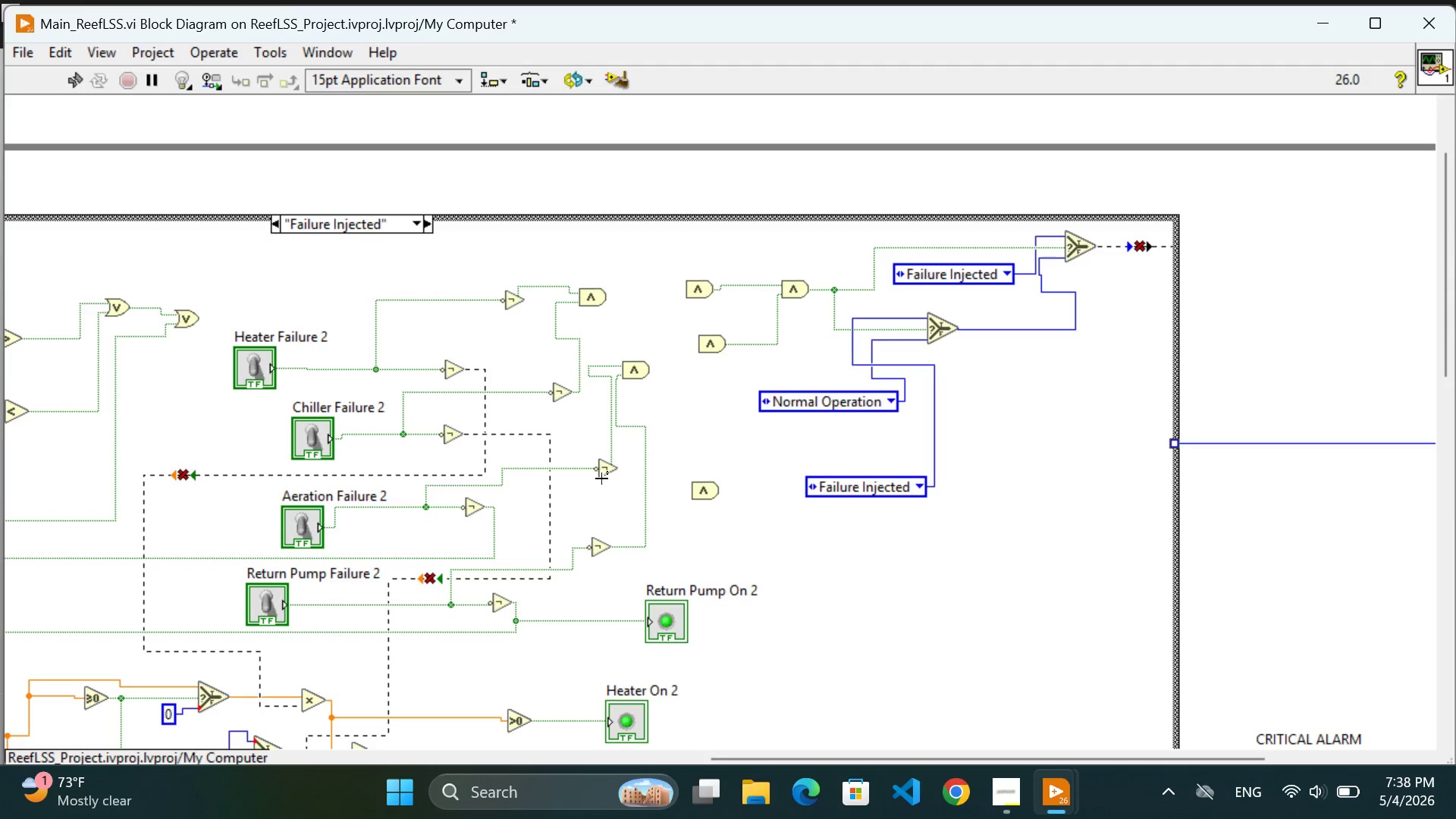 
left_click_drag(start_coordinate=[604, 467], to_coordinate=[594, 469])
 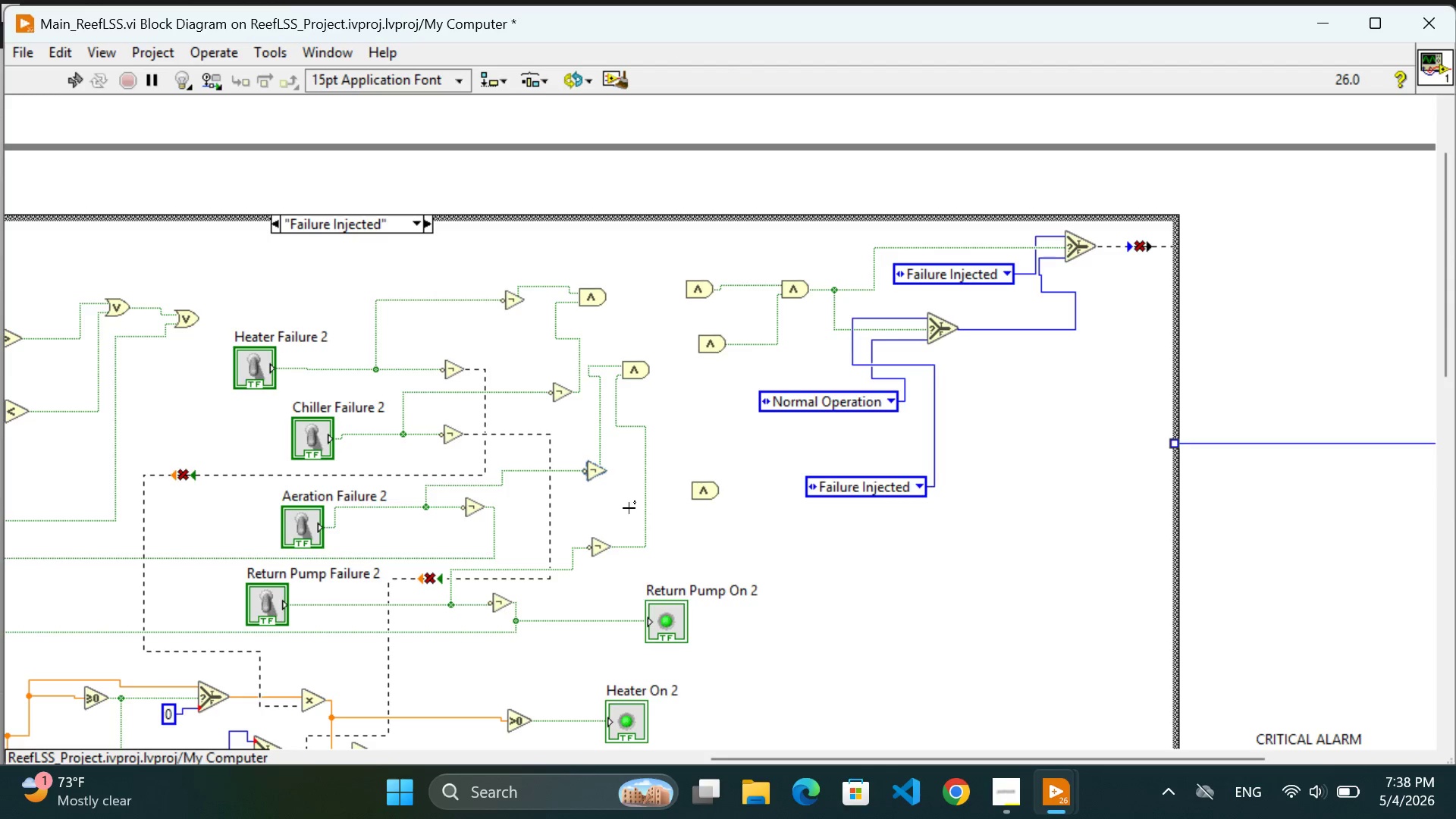 
left_click([629, 508])
 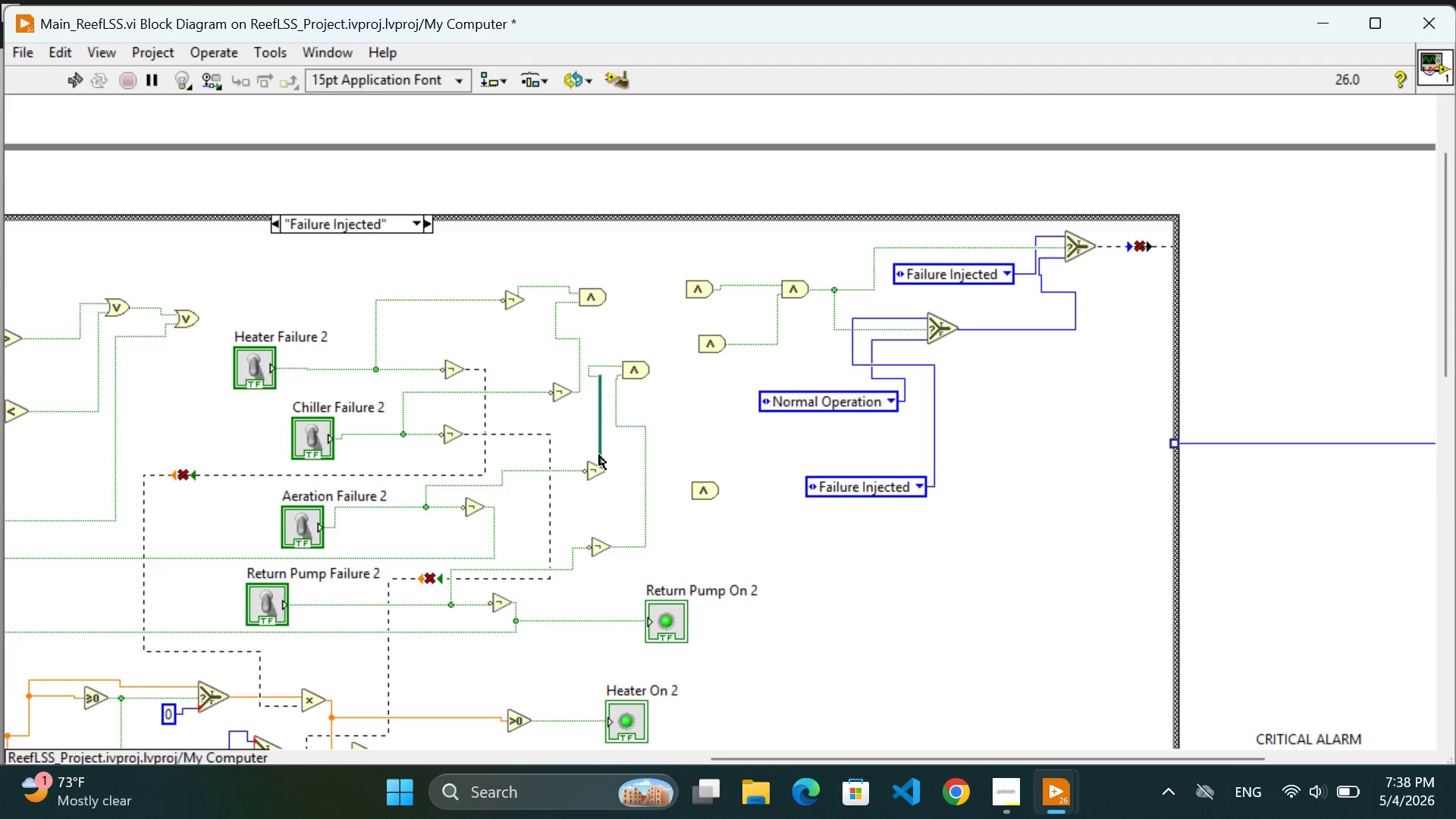 
left_click_drag(start_coordinate=[600, 455], to_coordinate=[607, 457])
 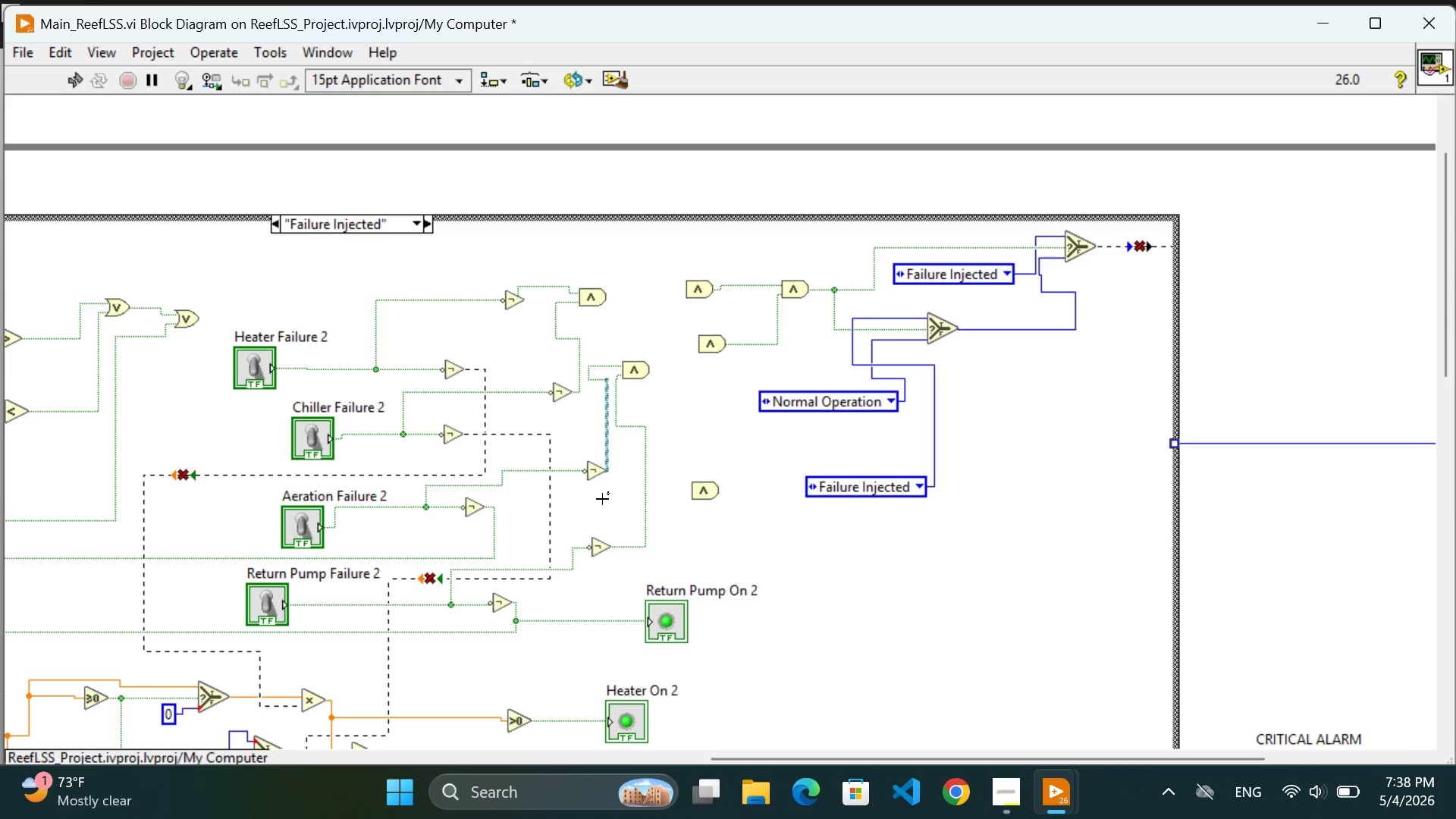 
left_click([602, 499])
 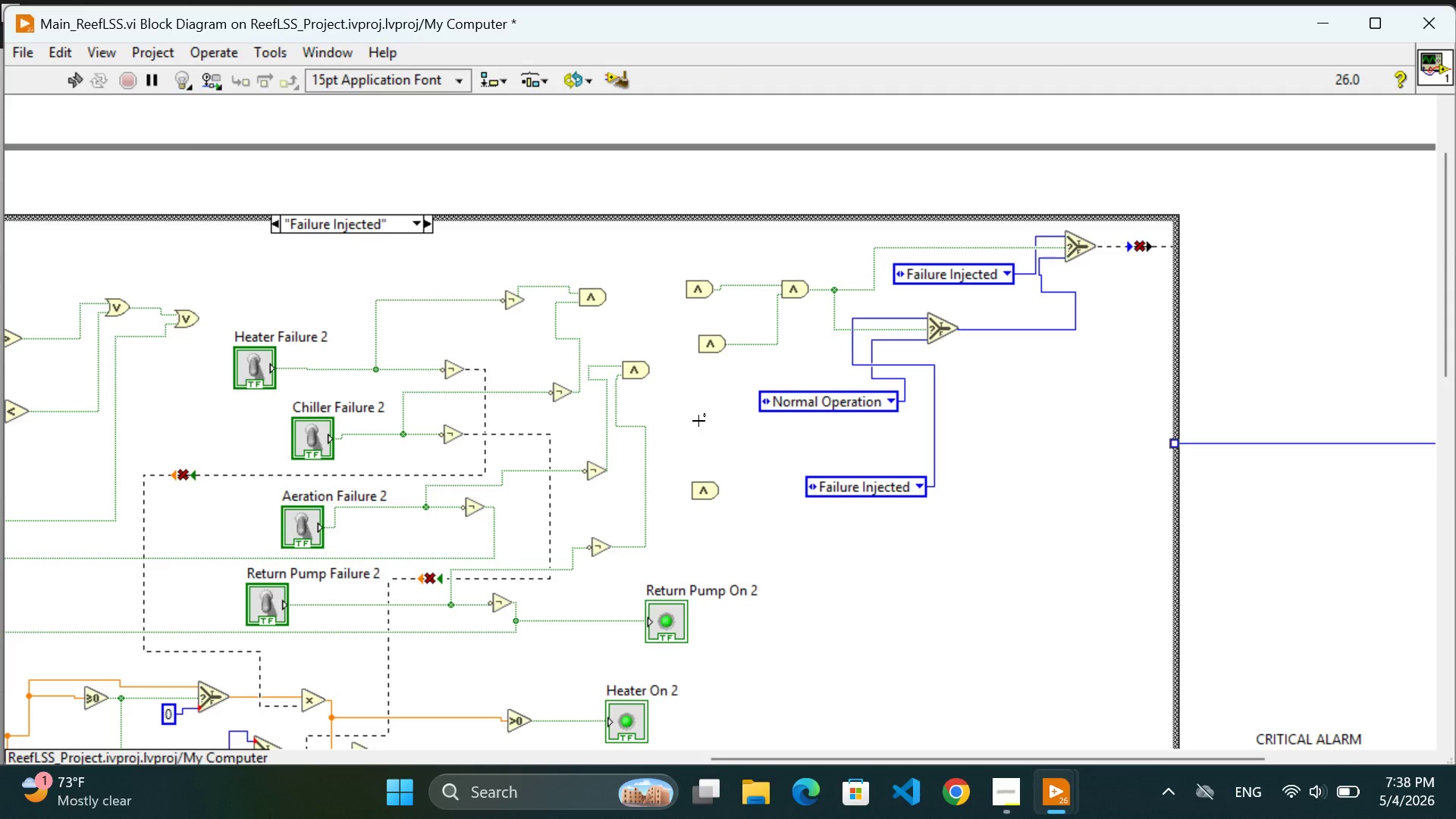 
wait(5.83)
 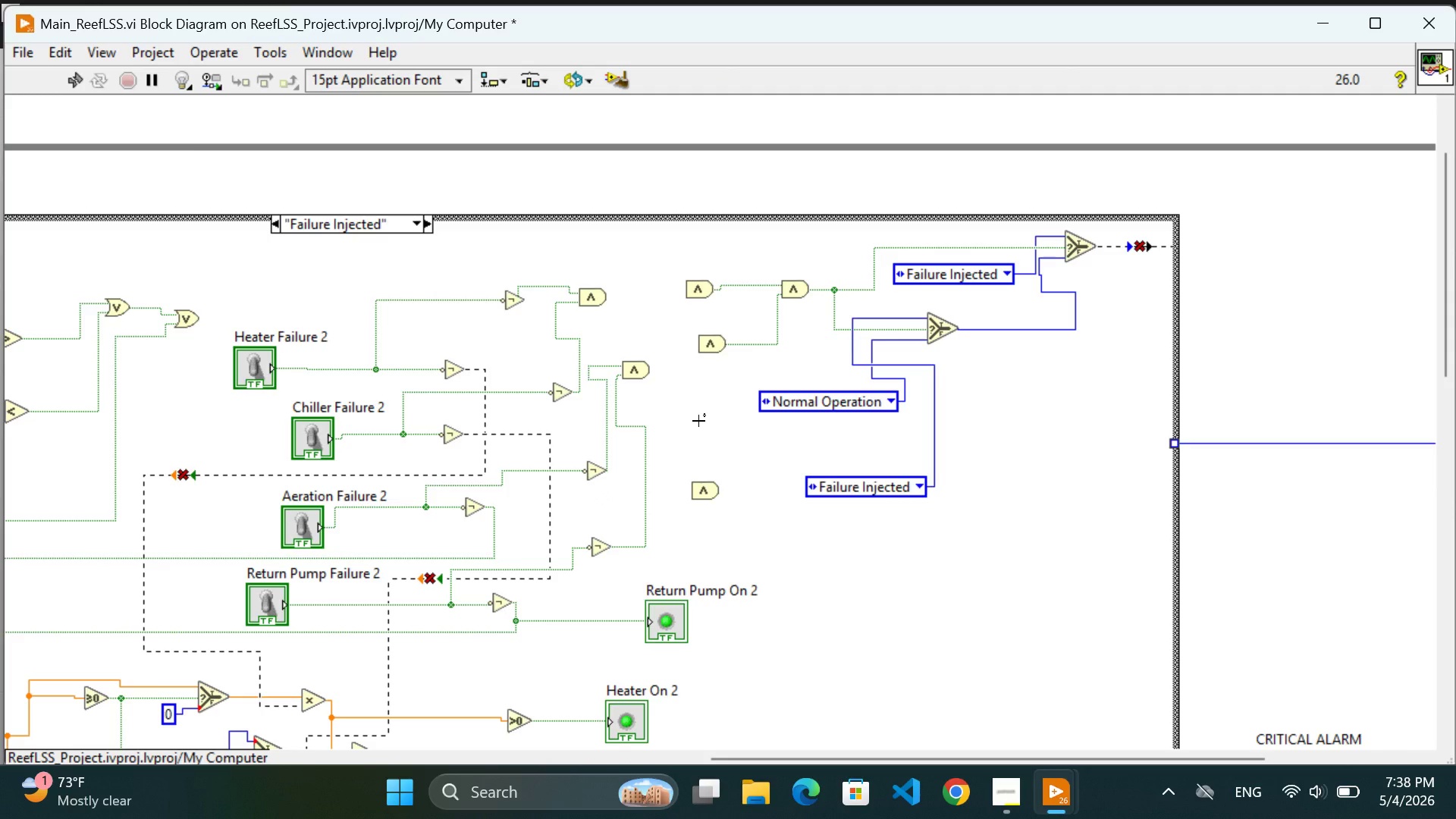 
left_click_drag(start_coordinate=[700, 492], to_coordinate=[689, 413])
 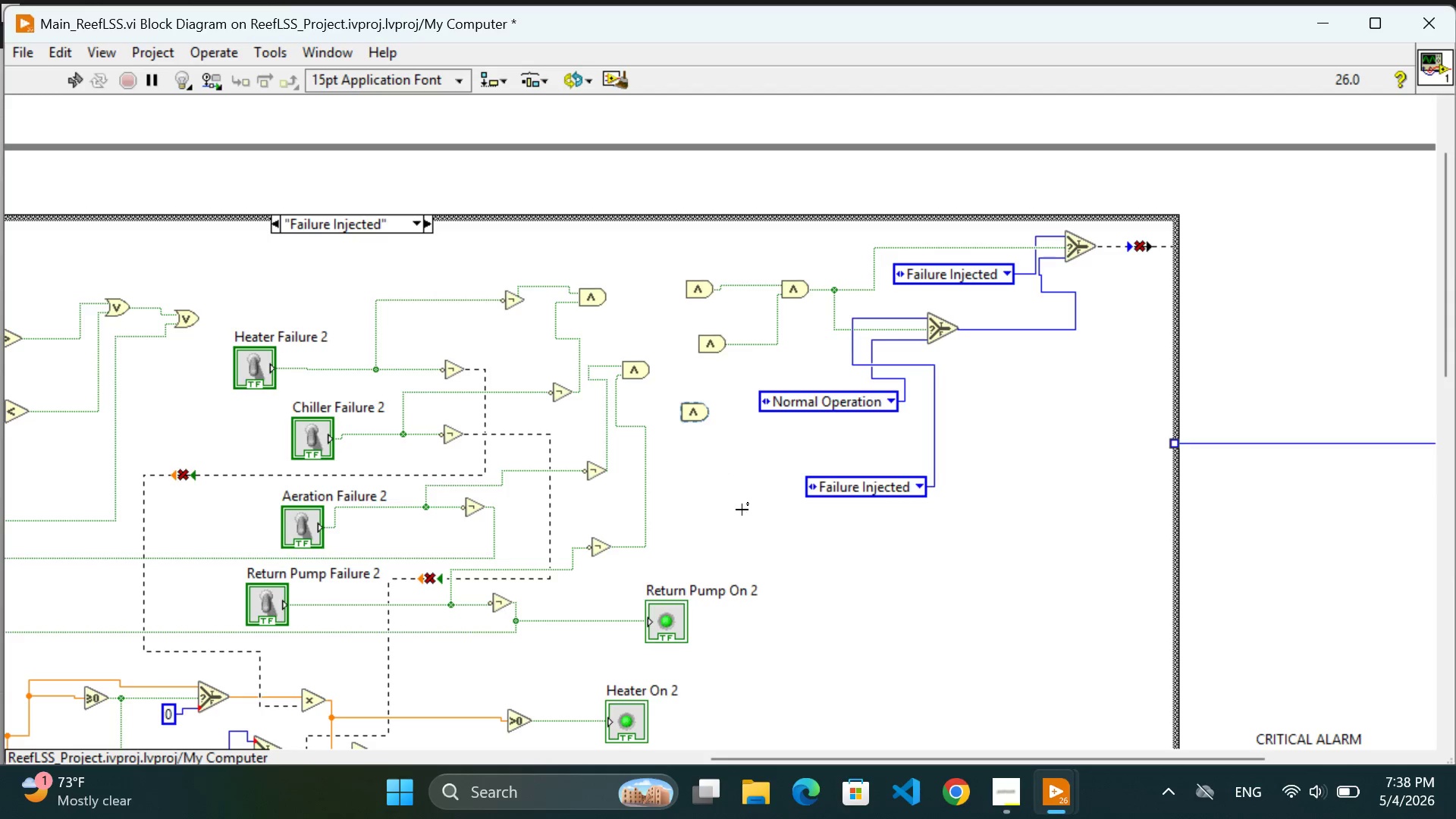 
left_click([742, 510])
 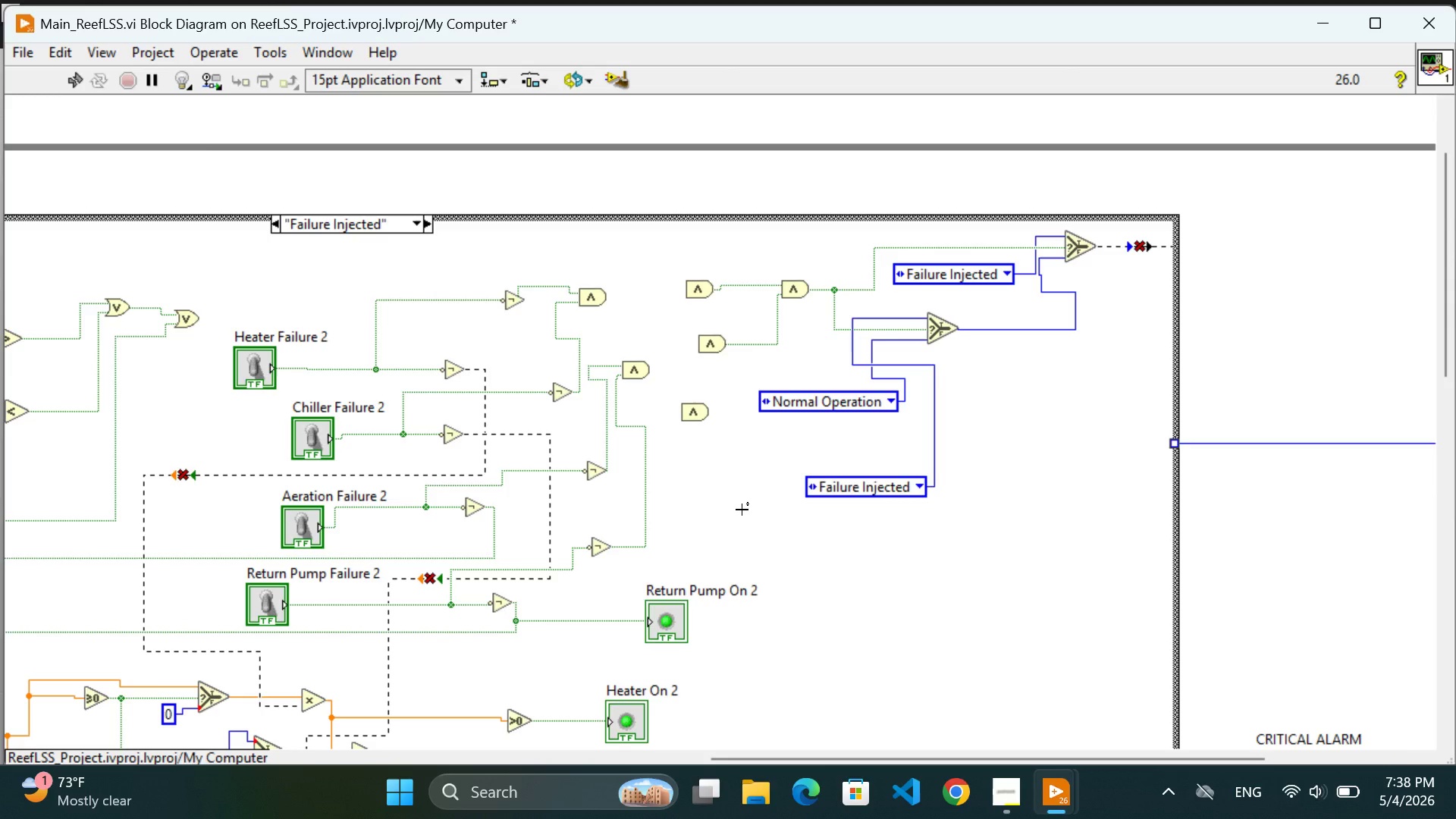 
wait(14.77)
 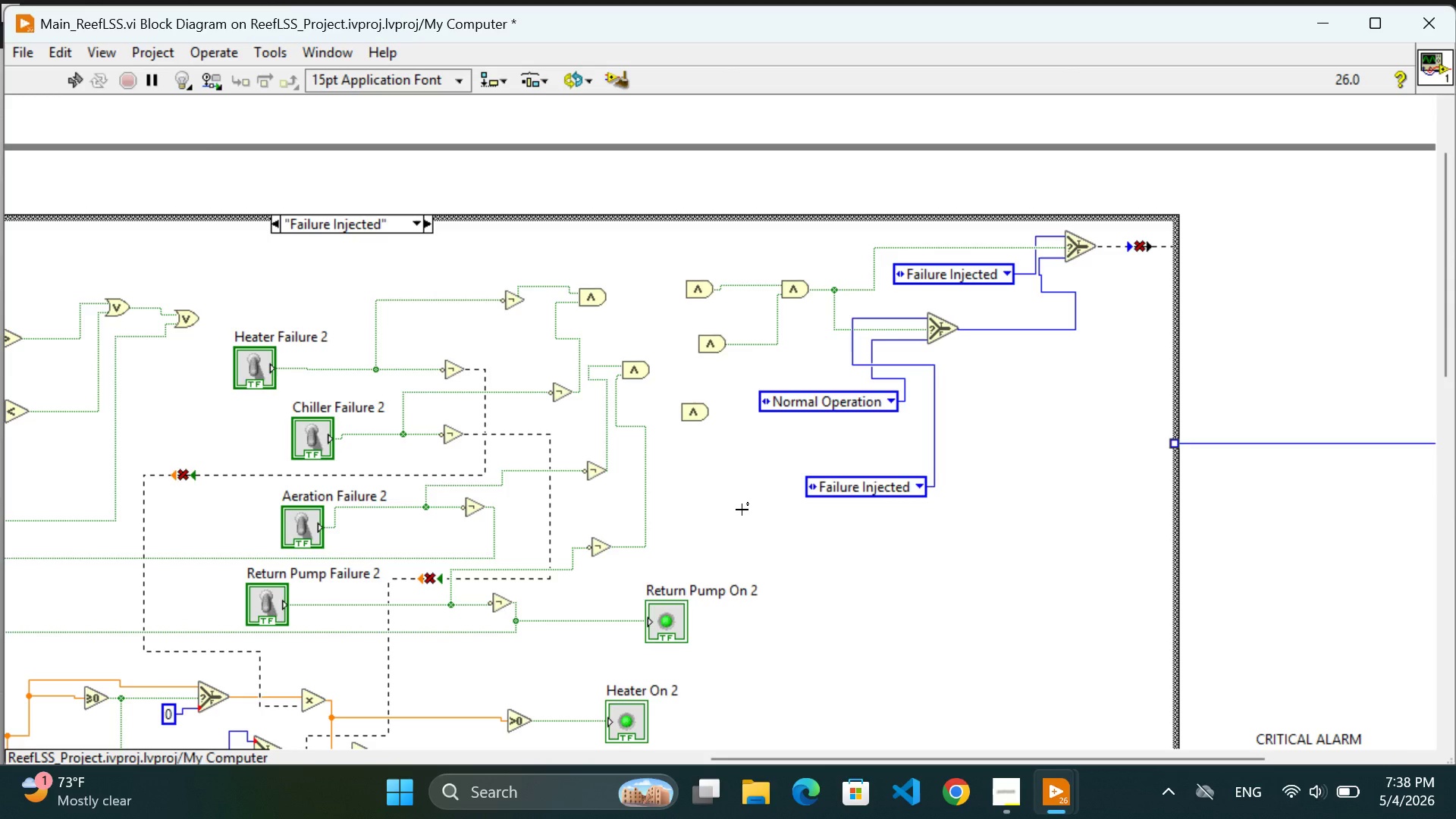 
scroll: coordinate [742, 510], scroll_direction: down, amount: 4.0
 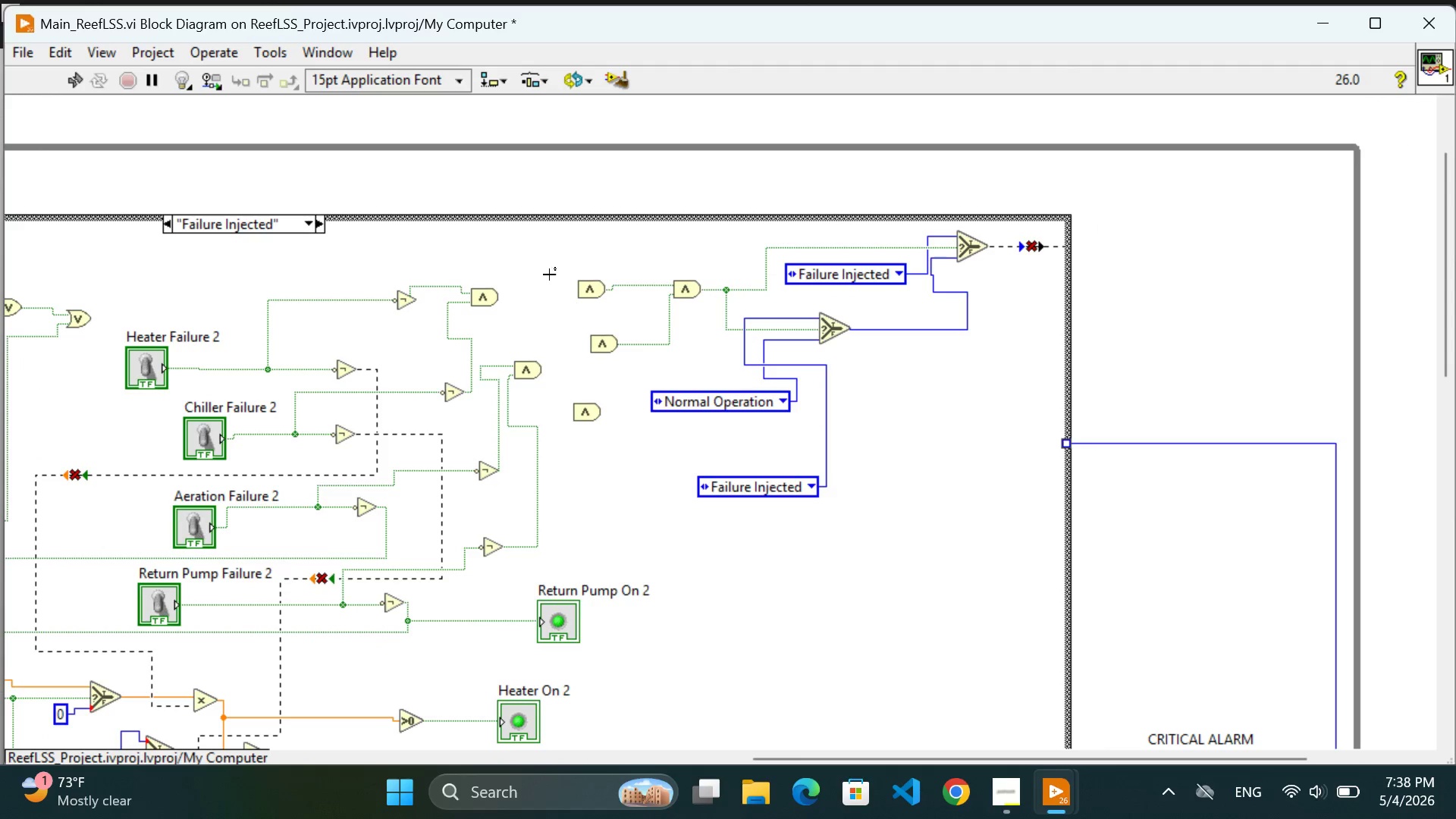 
left_click_drag(start_coordinate=[554, 265], to_coordinate=[771, 403])
 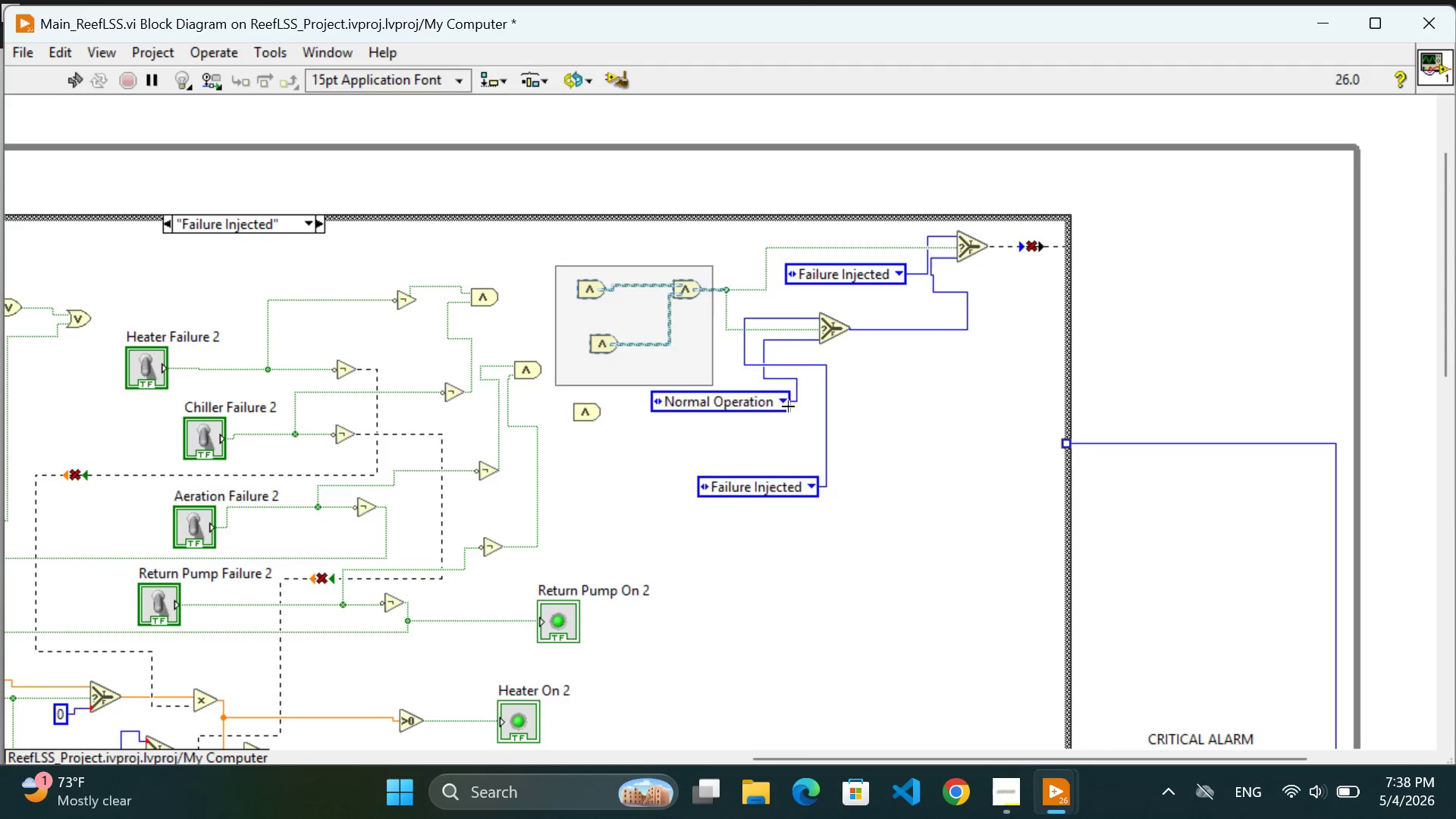 
left_click_drag(start_coordinate=[795, 407], to_coordinate=[806, 409])
 